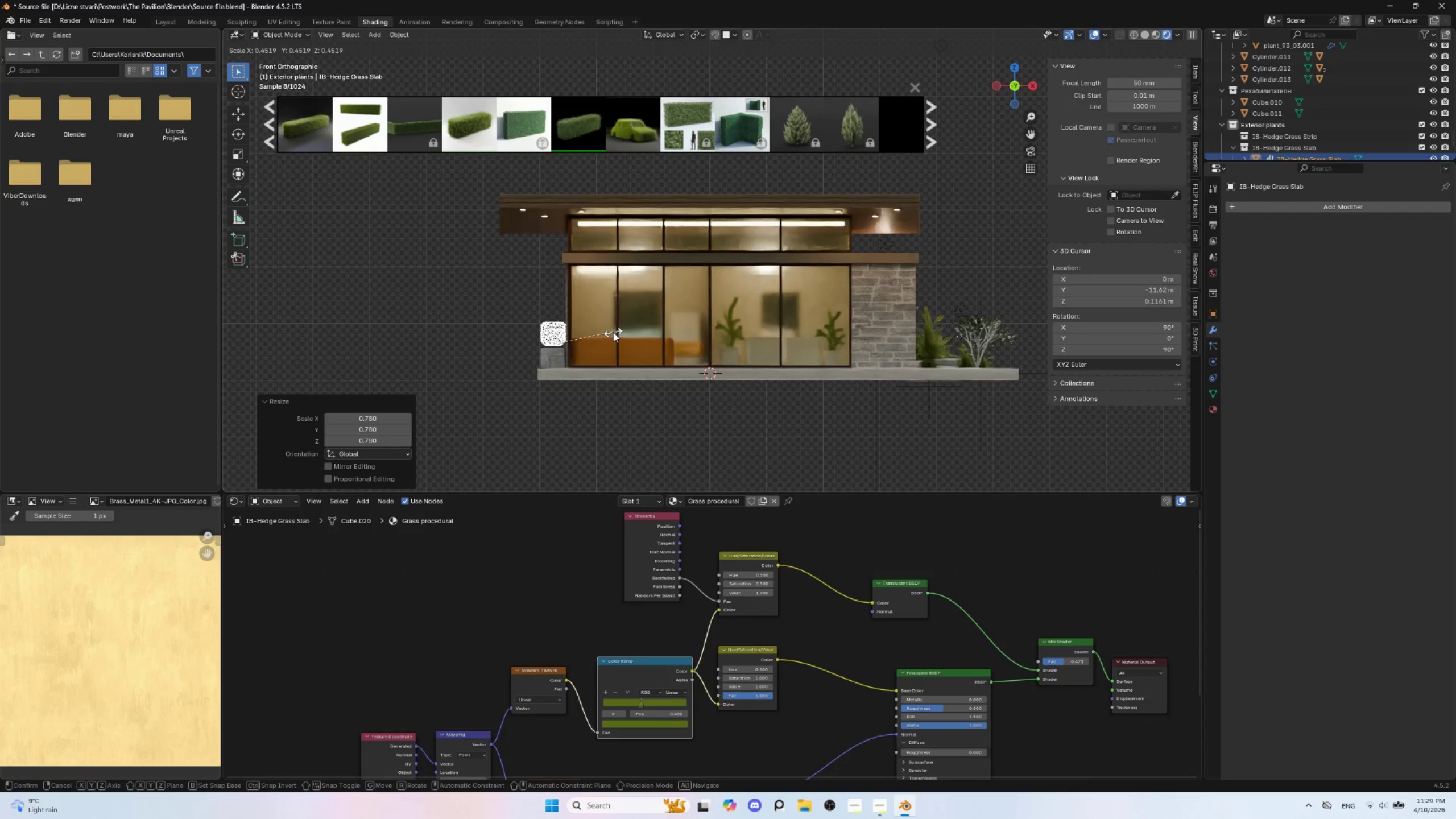 
wait(5.94)
 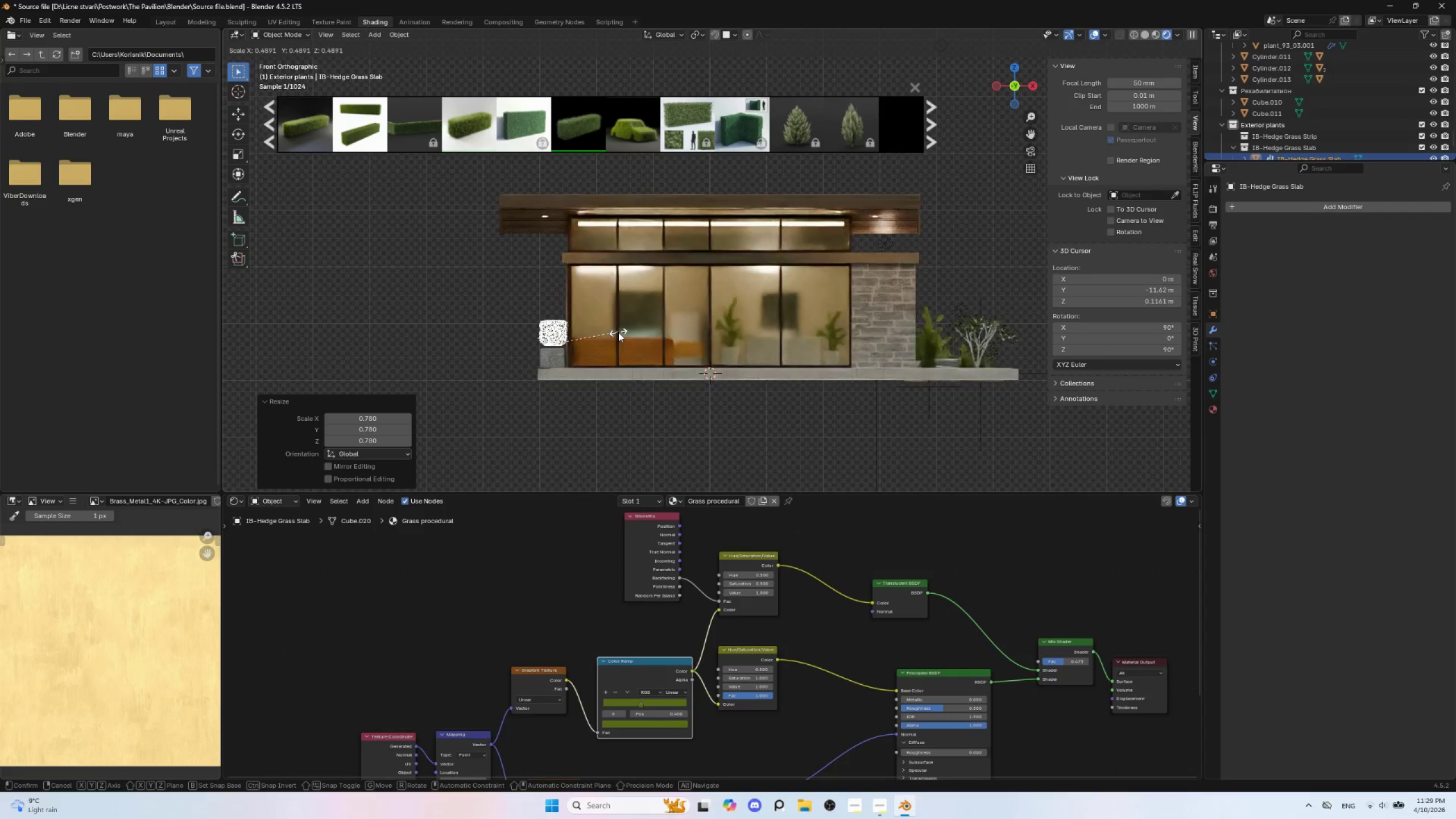 
key(Escape)
 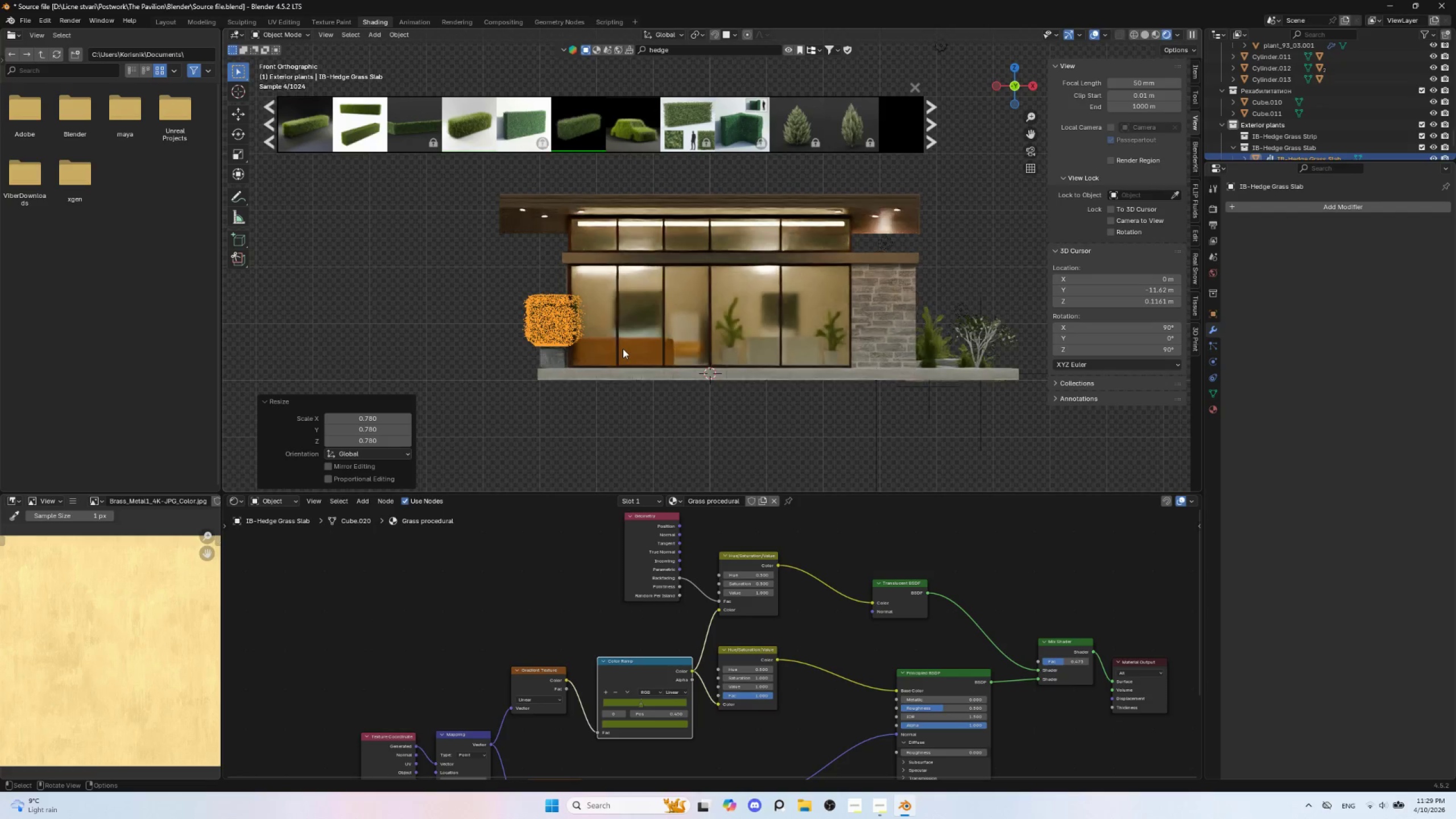 
hold_key(key=ShiftLeft, duration=0.55)
 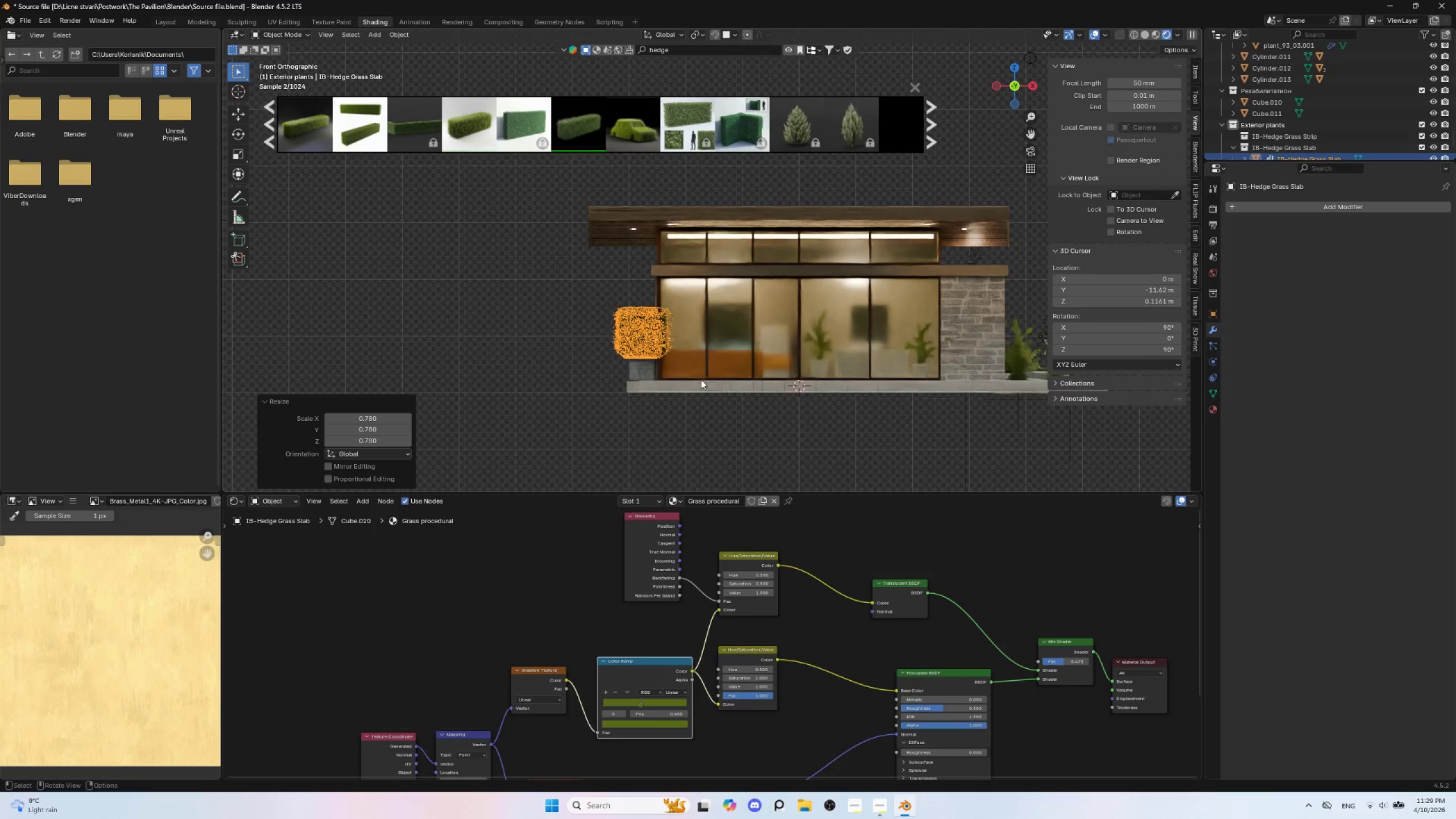 
hold_key(key=ShiftLeft, duration=0.61)
 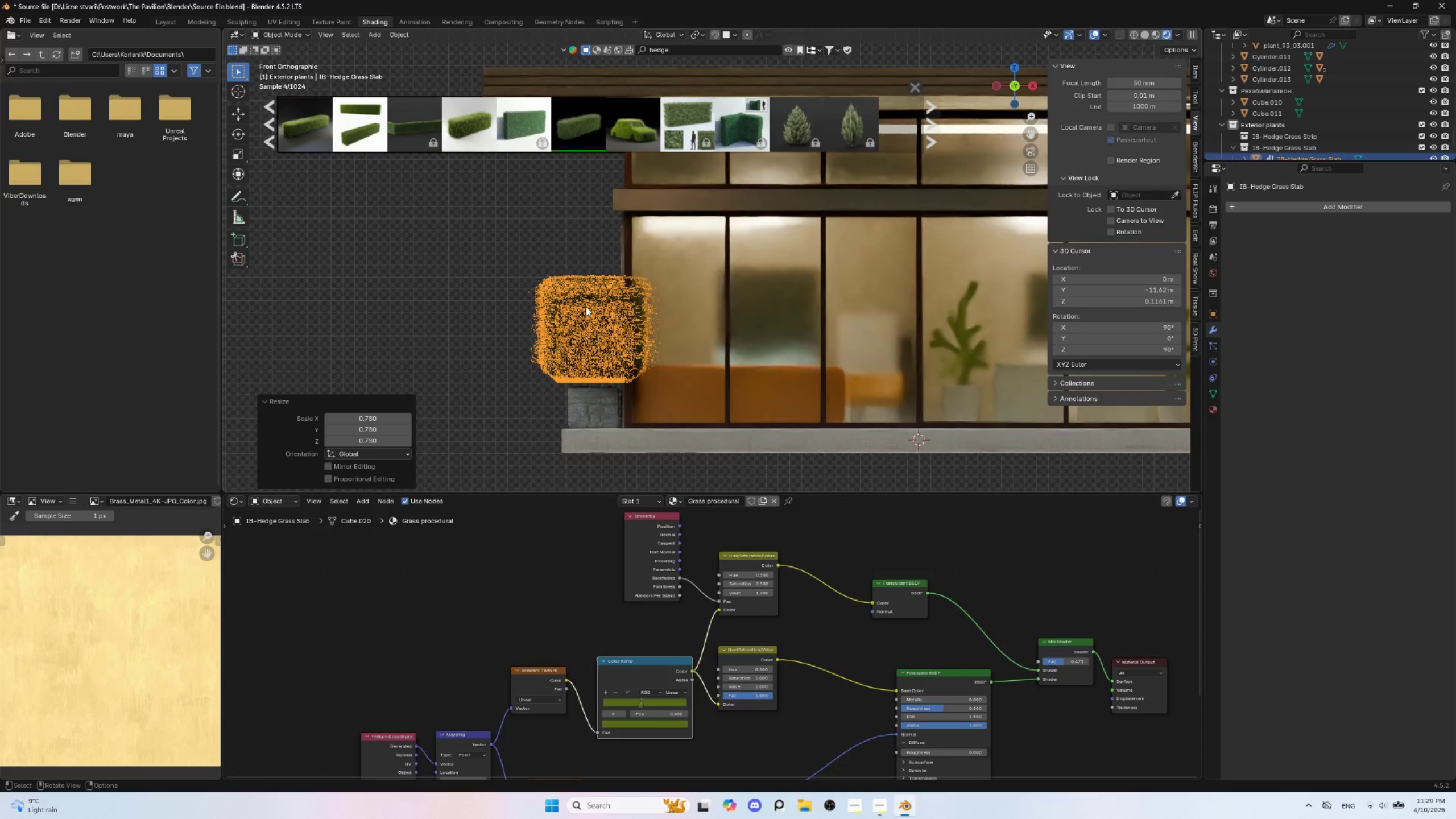 
scroll: coordinate [698, 379], scroll_direction: up, amount: 4.0
 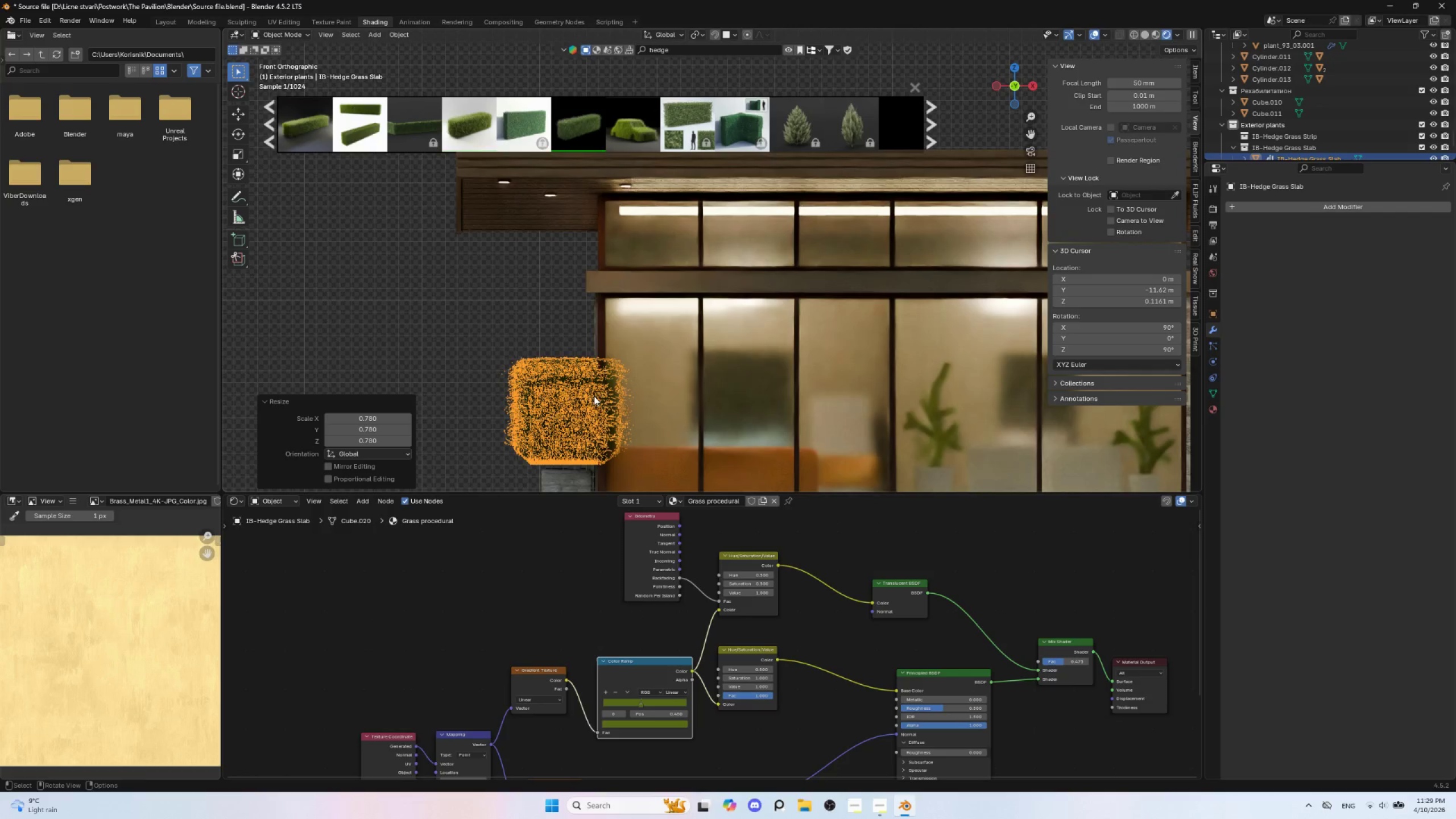 
key(Tab)
 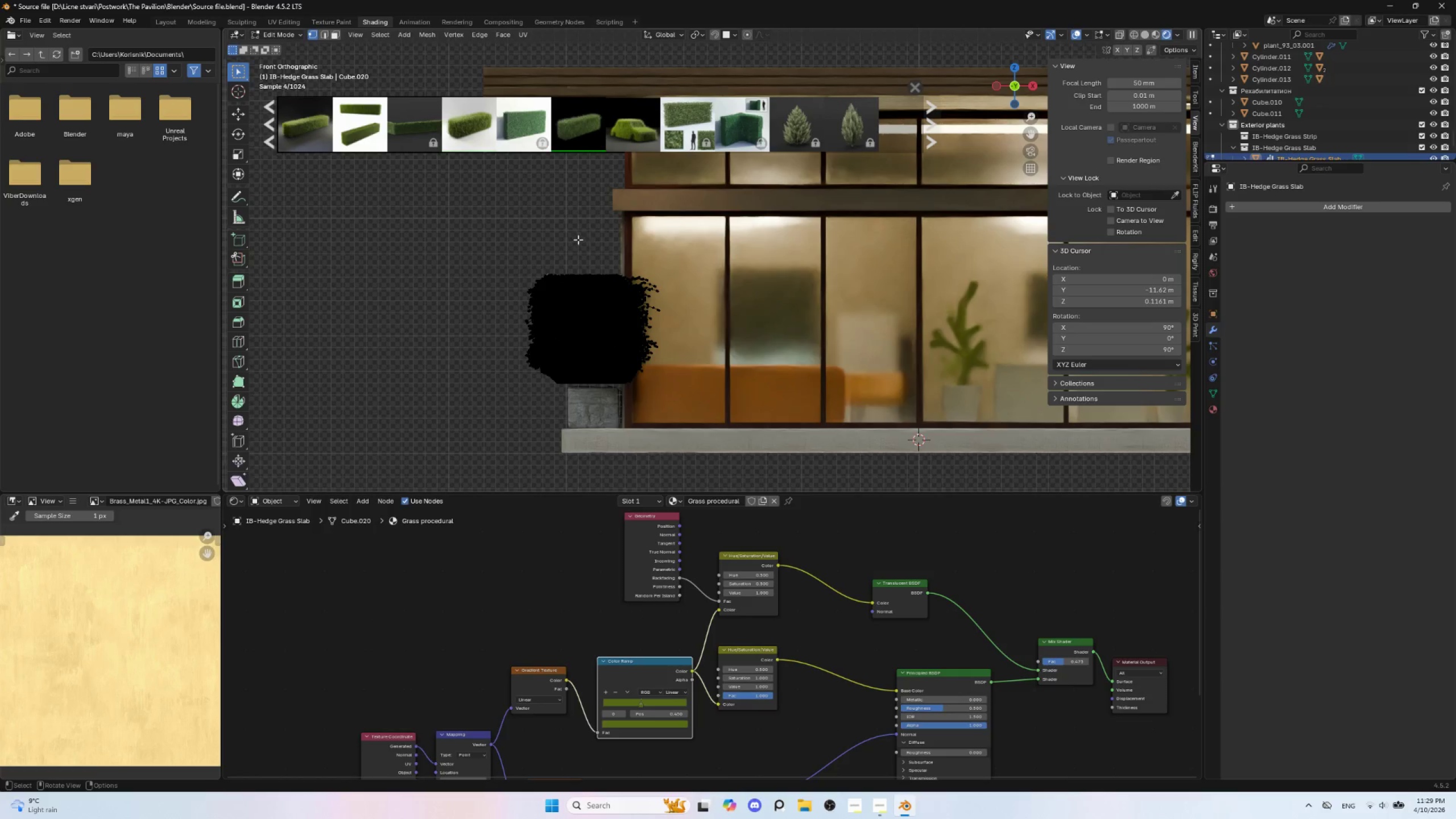 
left_click_drag(start_coordinate=[560, 228], to_coordinate=[612, 418])
 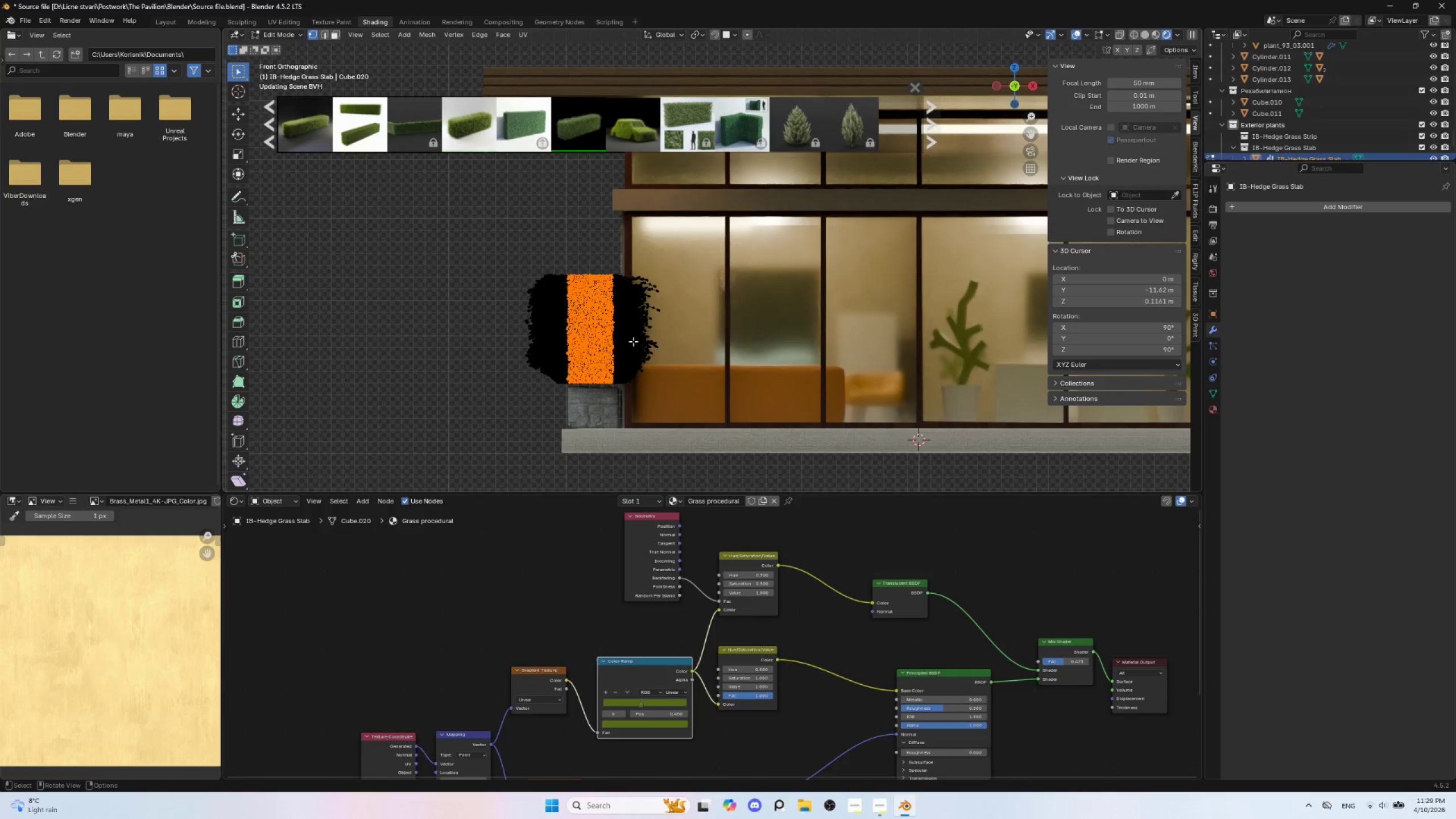 
hold_key(key=Space, duration=1.08)
 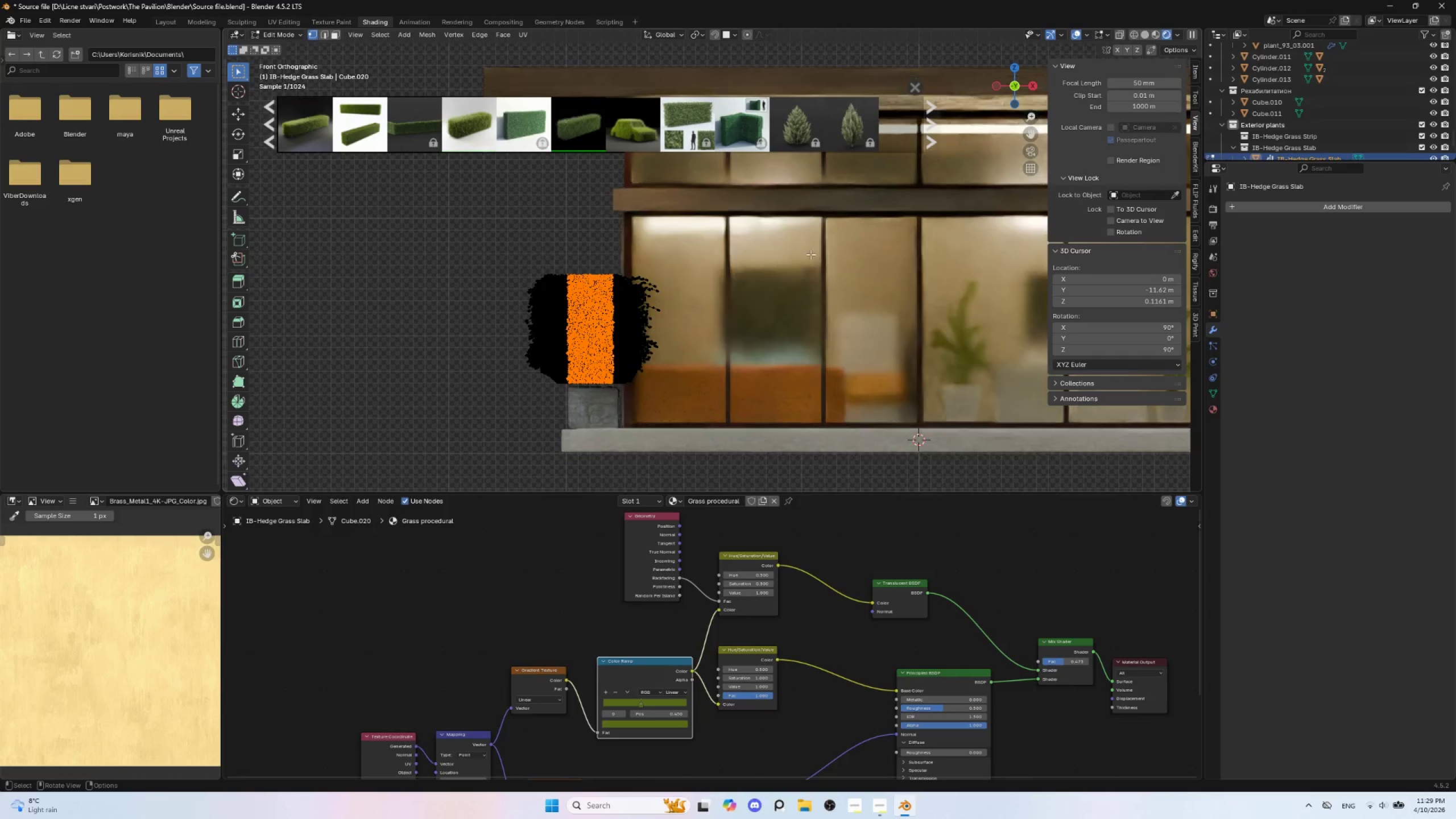 
left_click([1124, 36])
 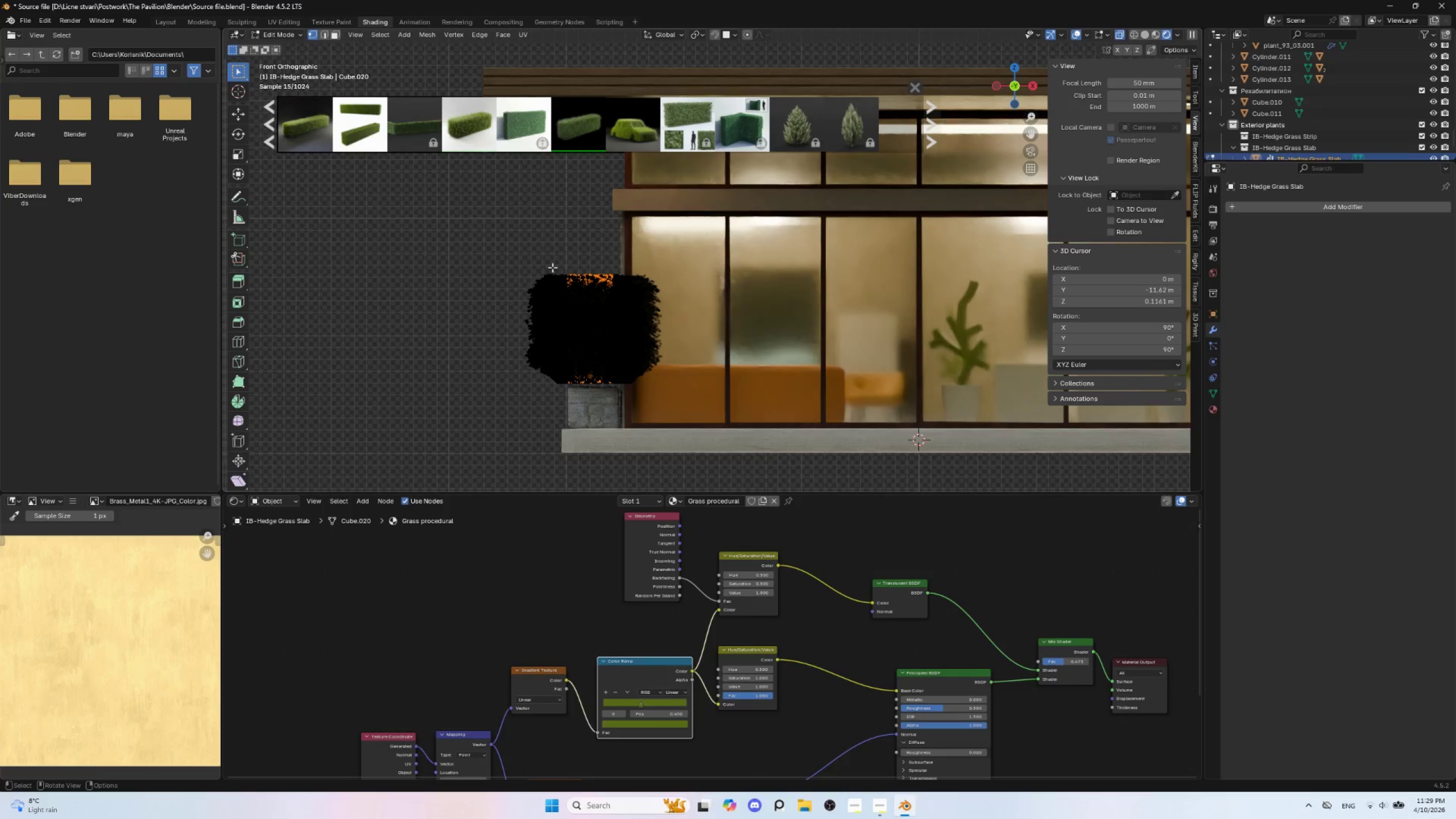 
left_click_drag(start_coordinate=[558, 244], to_coordinate=[622, 399])
 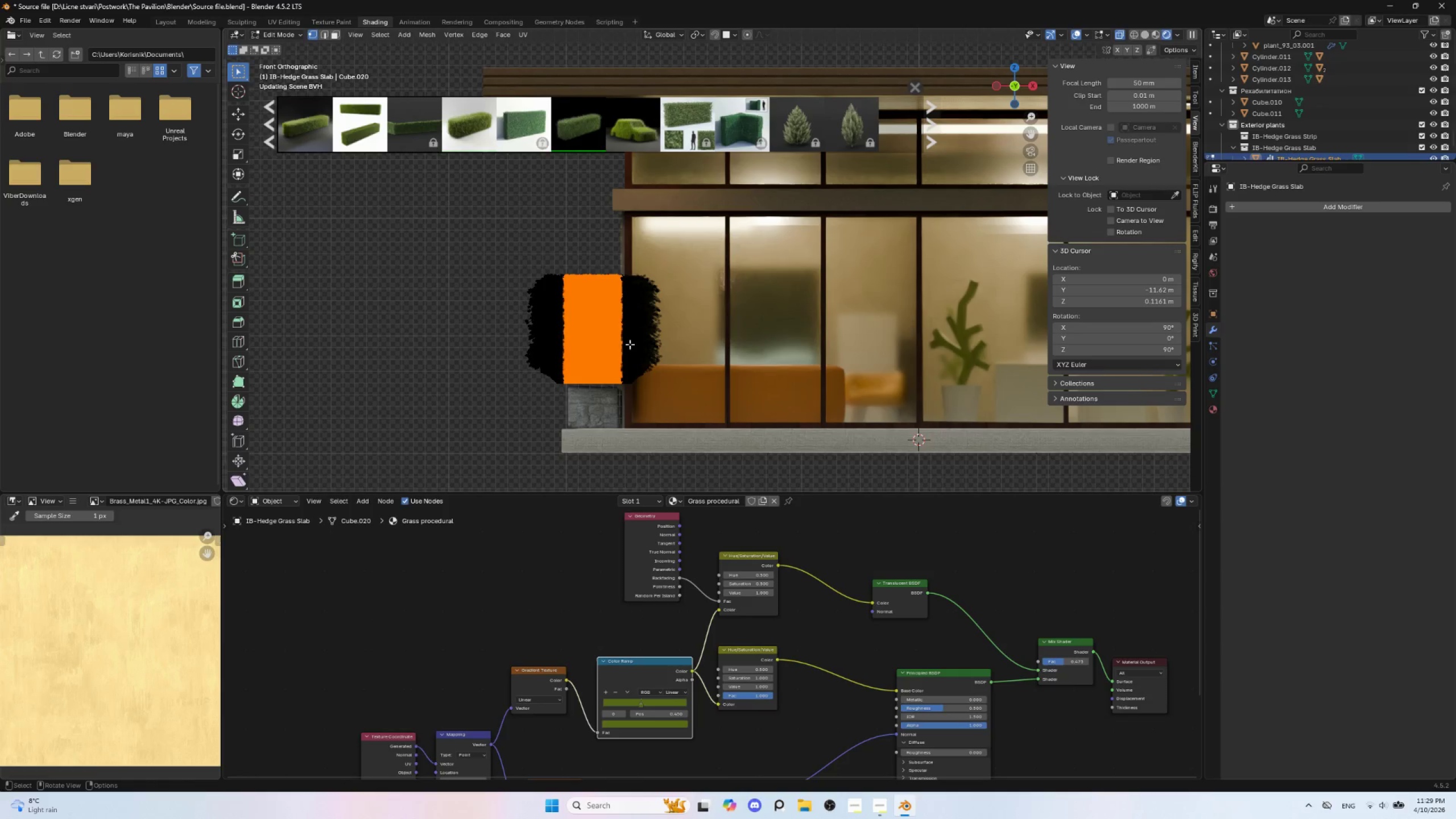 
hold_key(key=Space, duration=0.66)
 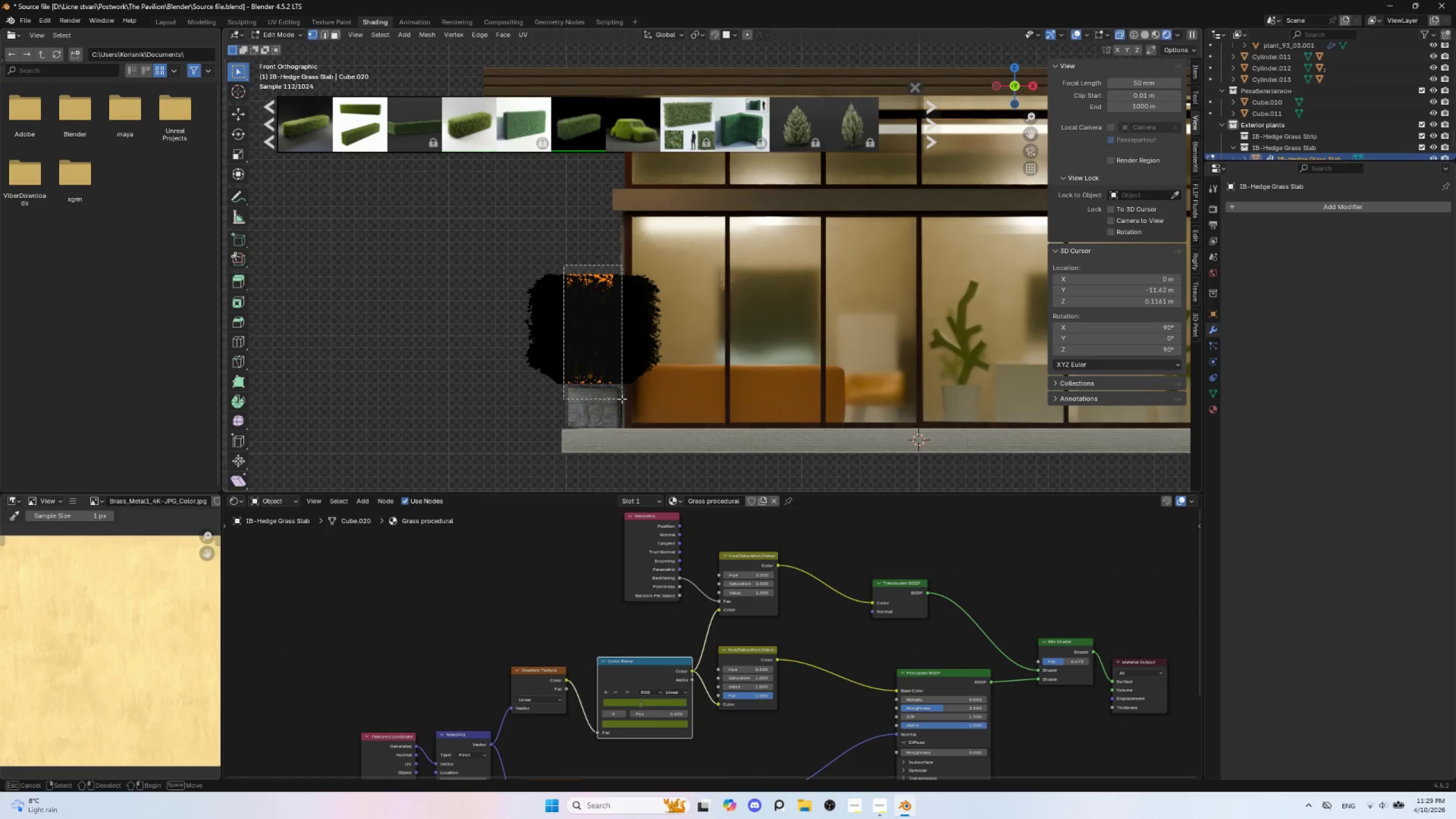 
key(Delete)
 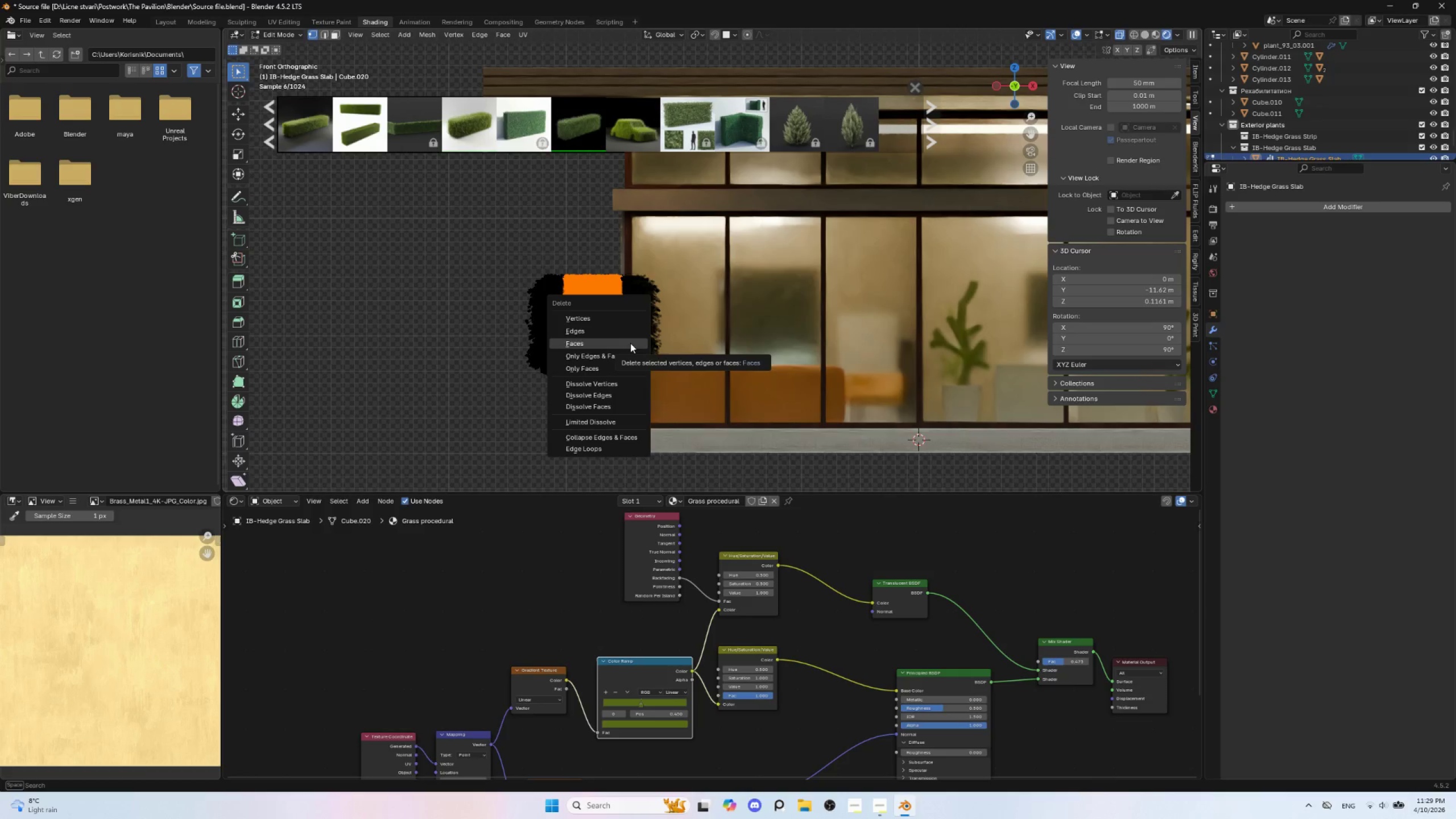 
left_click([630, 343])
 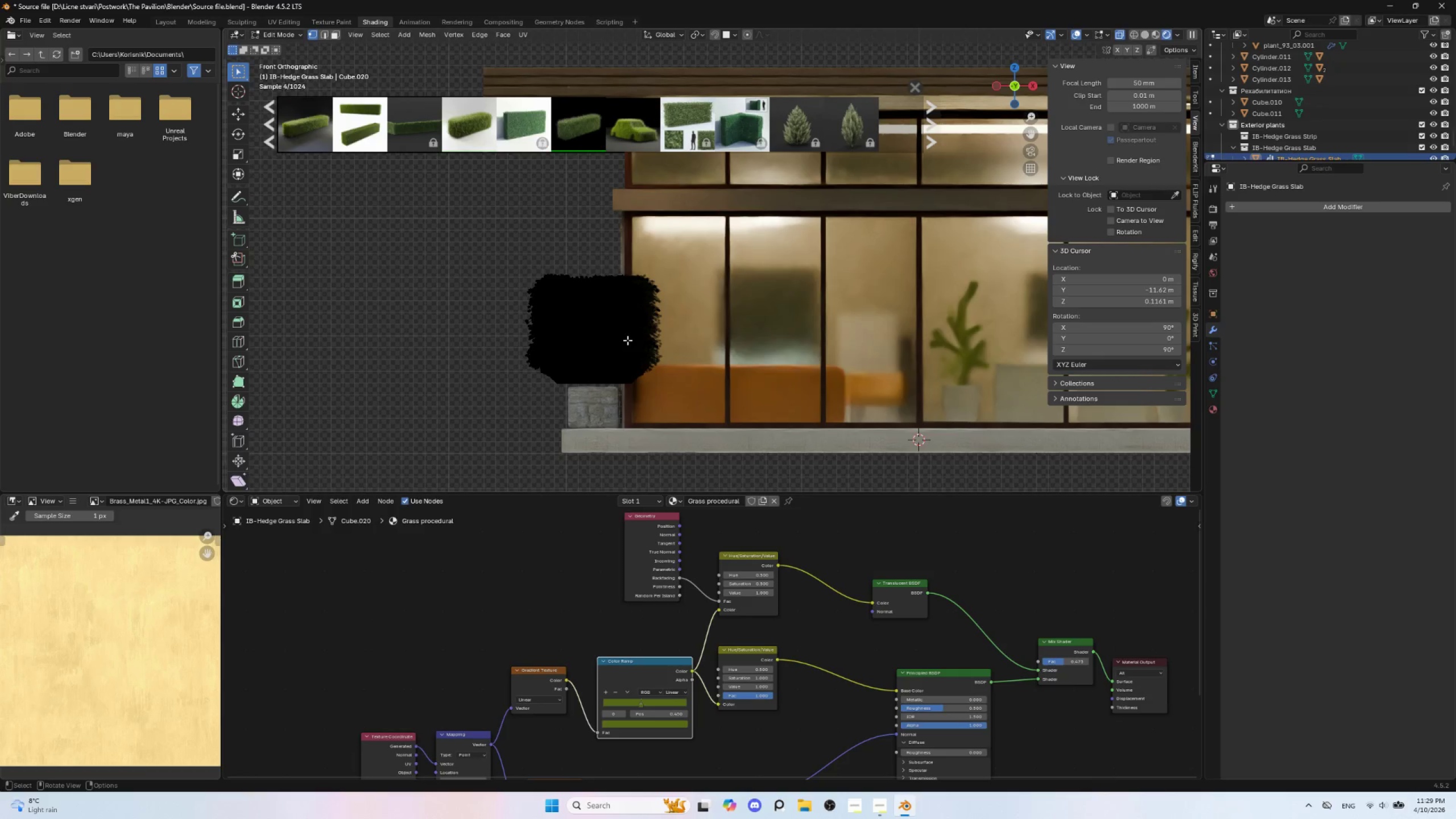 
key(Control+ControlLeft)
 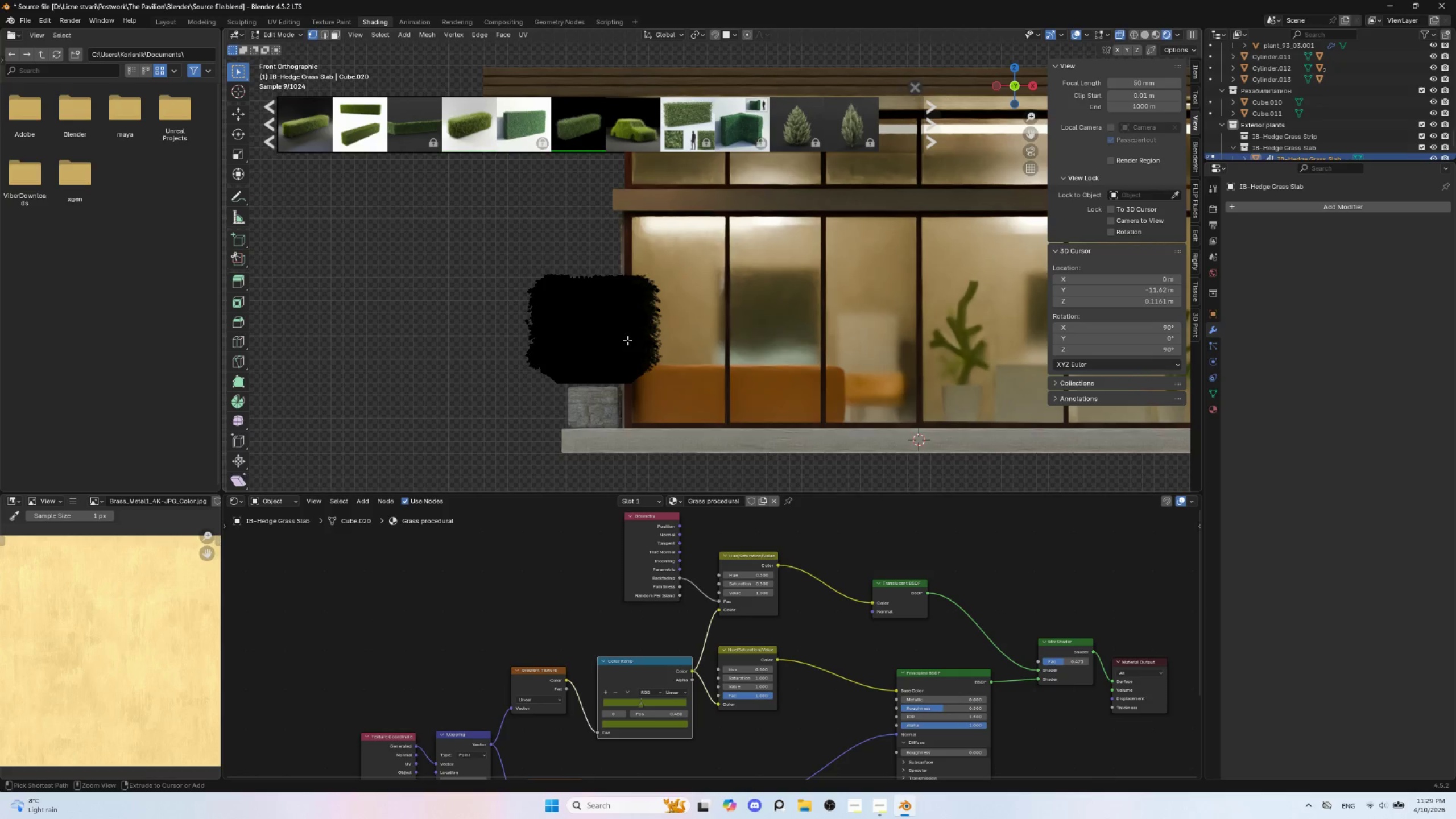 
key(Control+Z)
 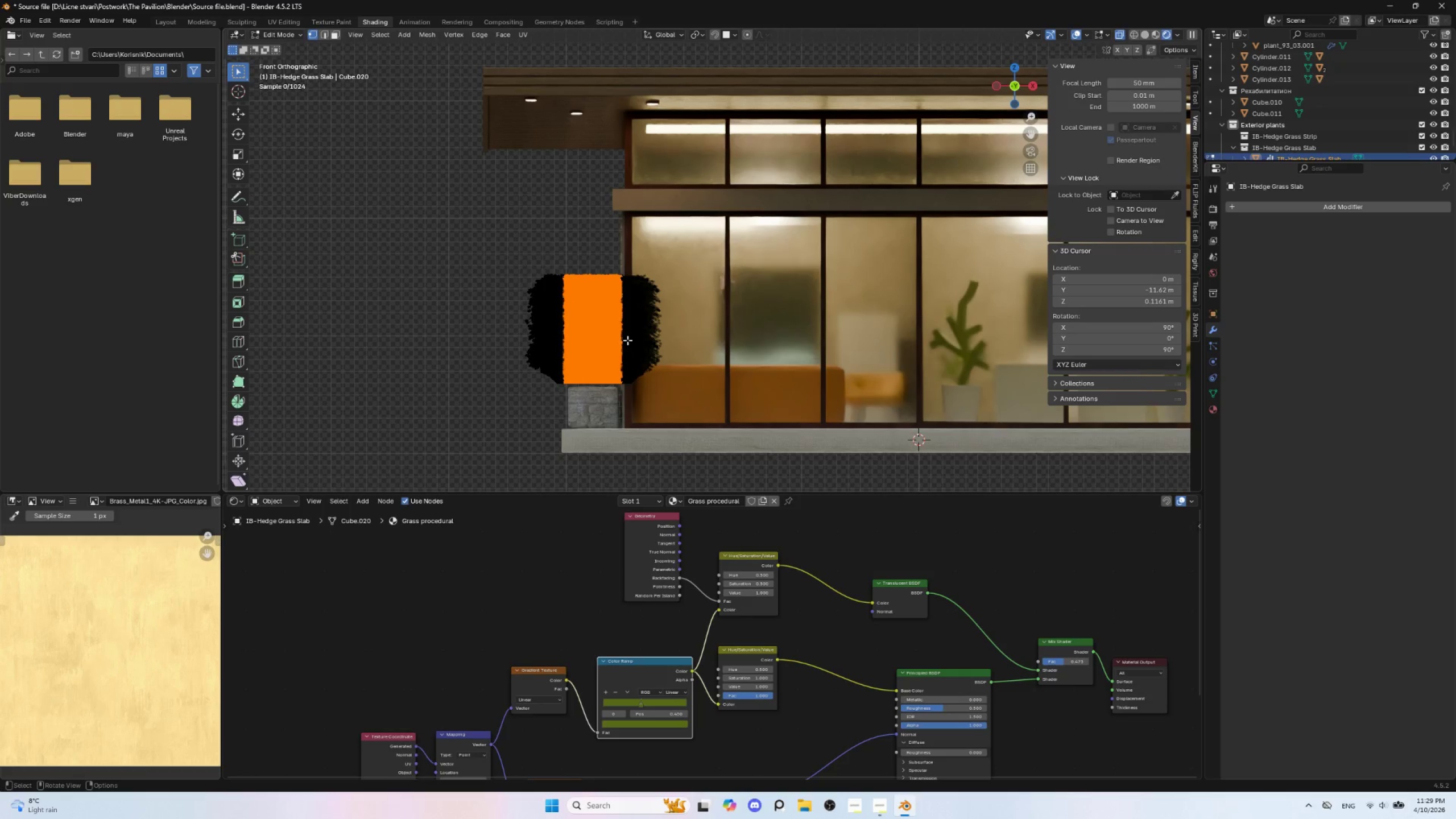 
key(Delete)
 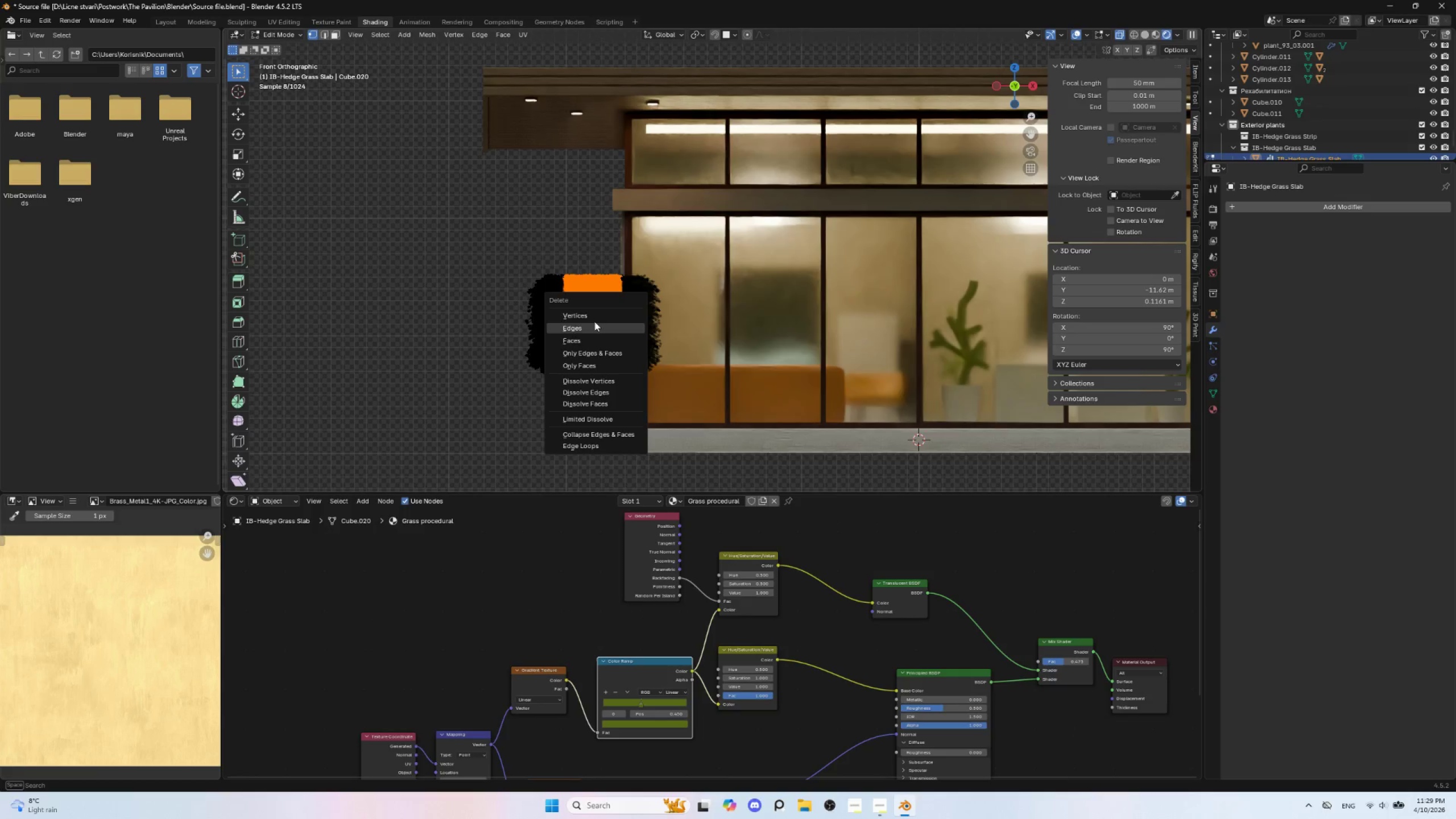 
left_click([592, 316])
 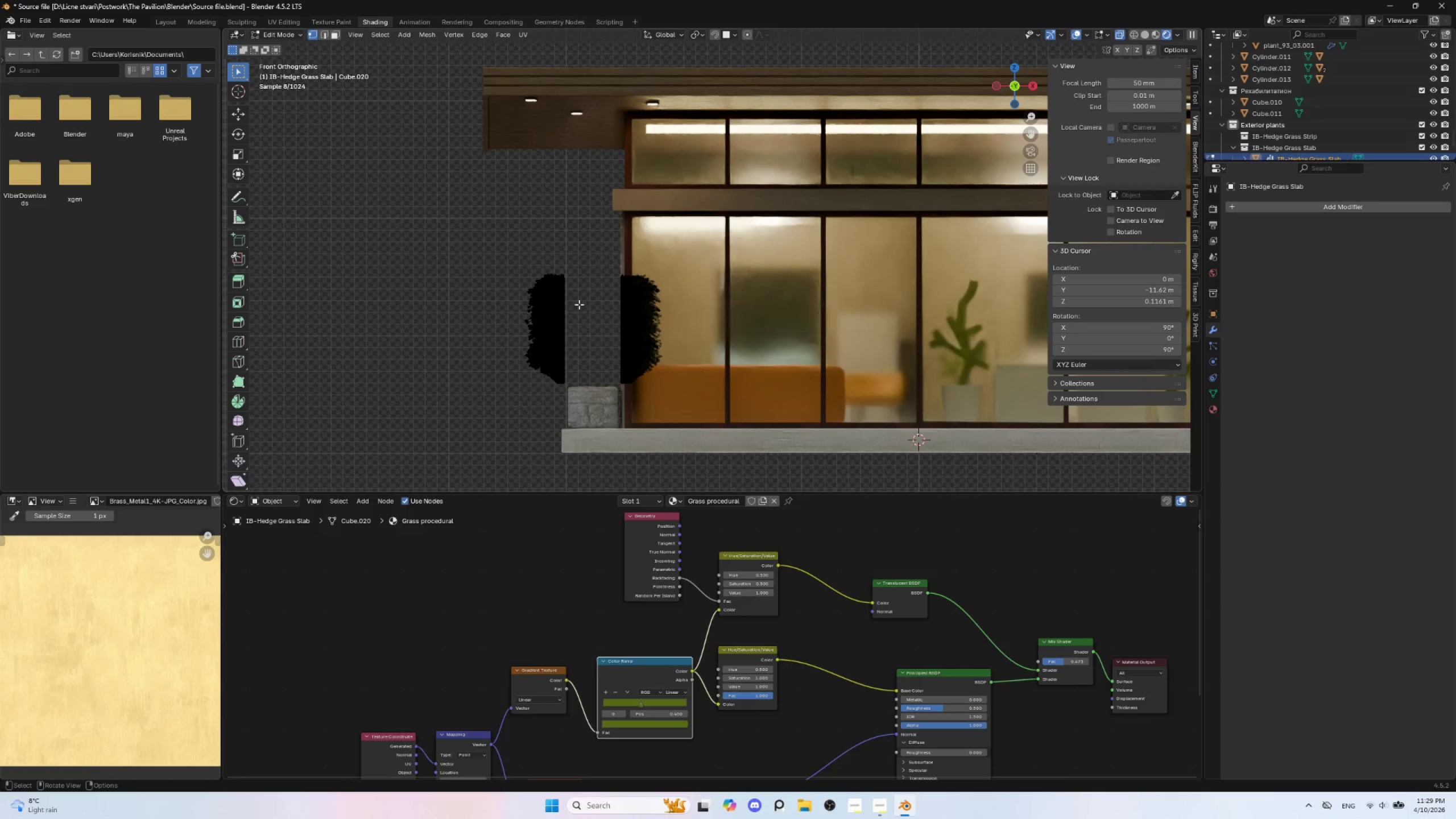 
left_click_drag(start_coordinate=[504, 246], to_coordinate=[588, 406])
 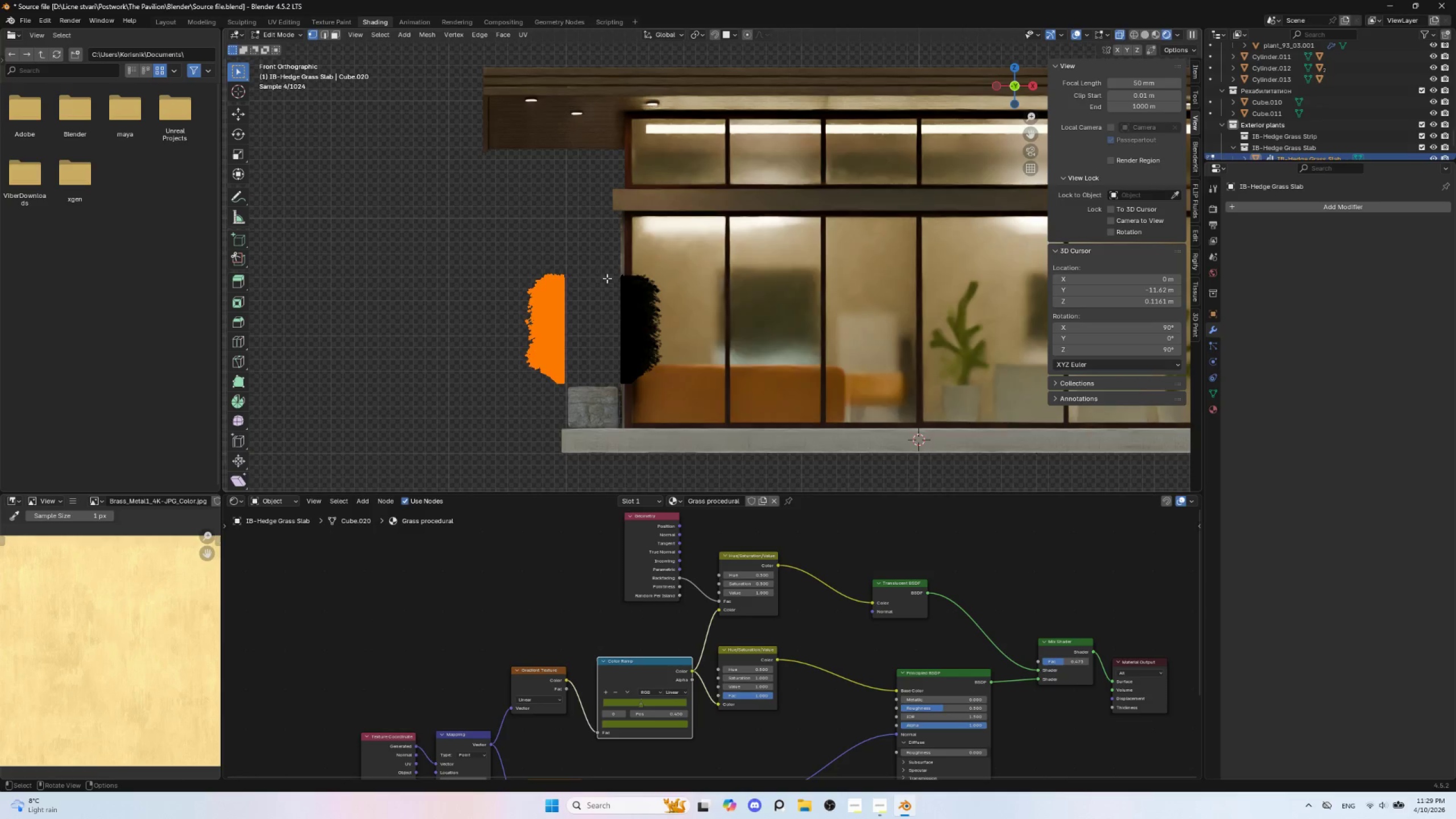 
left_click_drag(start_coordinate=[608, 254], to_coordinate=[717, 410])
 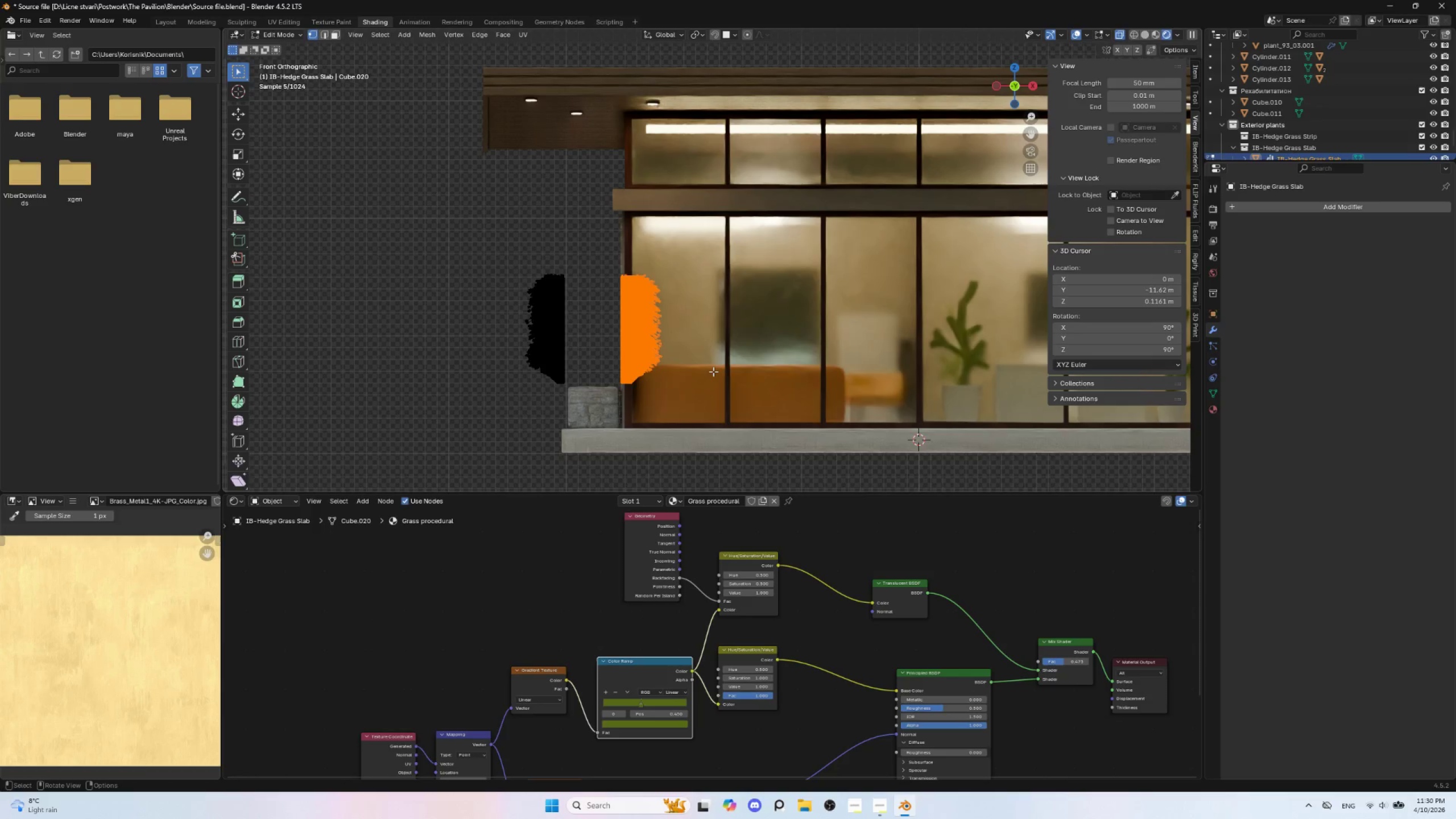 
type(gy)
 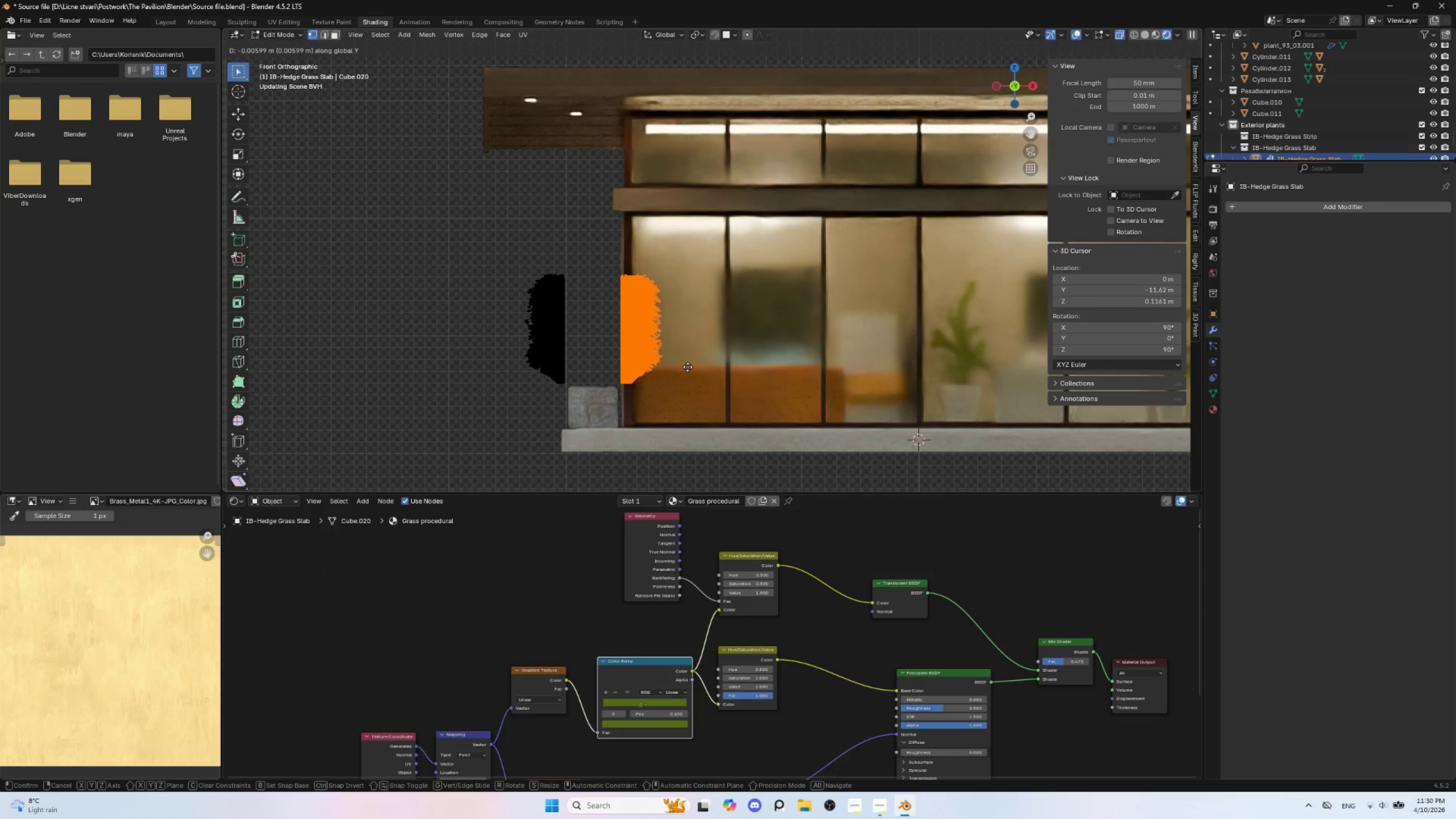 
key(X)
 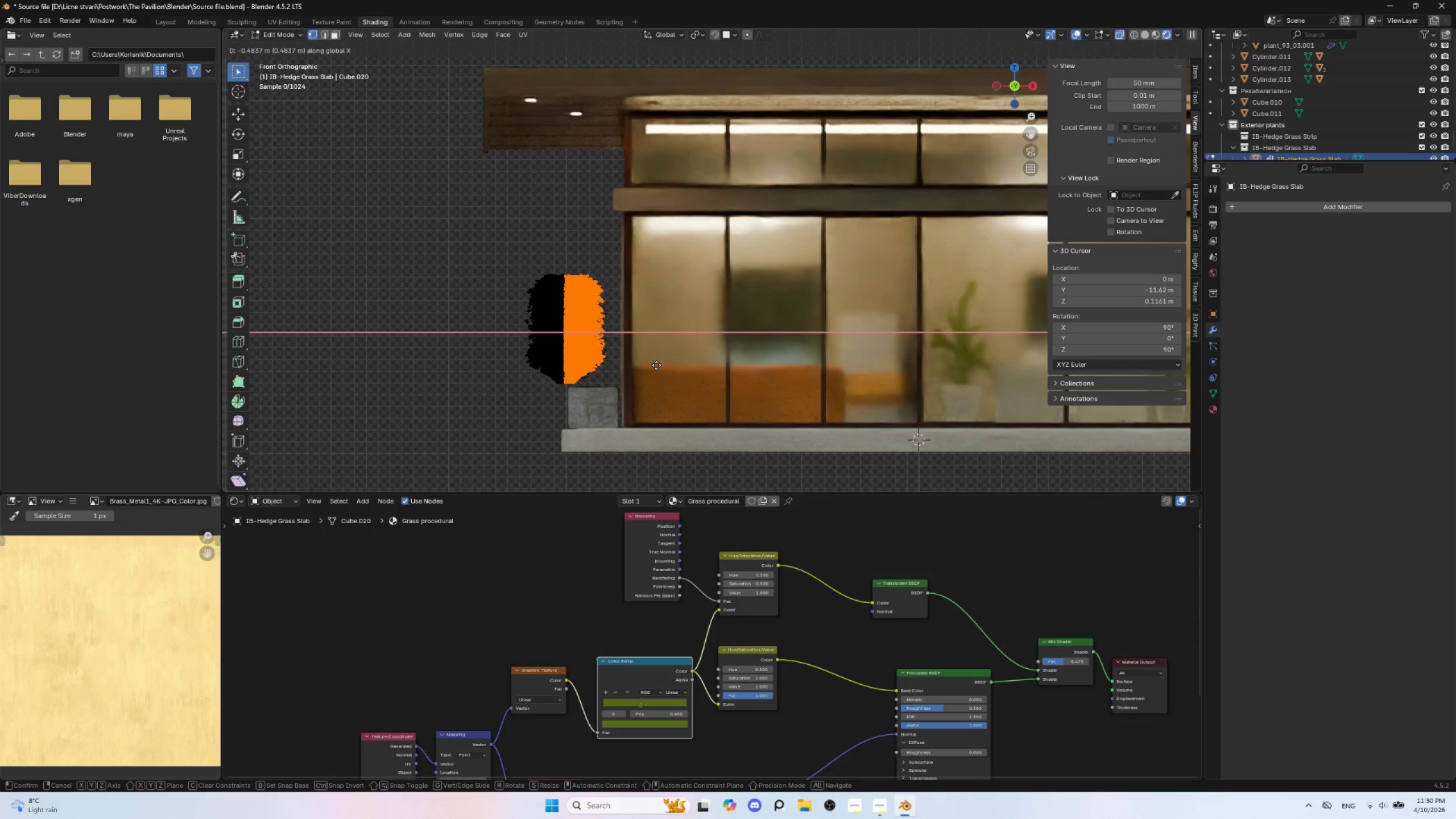 
left_click([656, 365])
 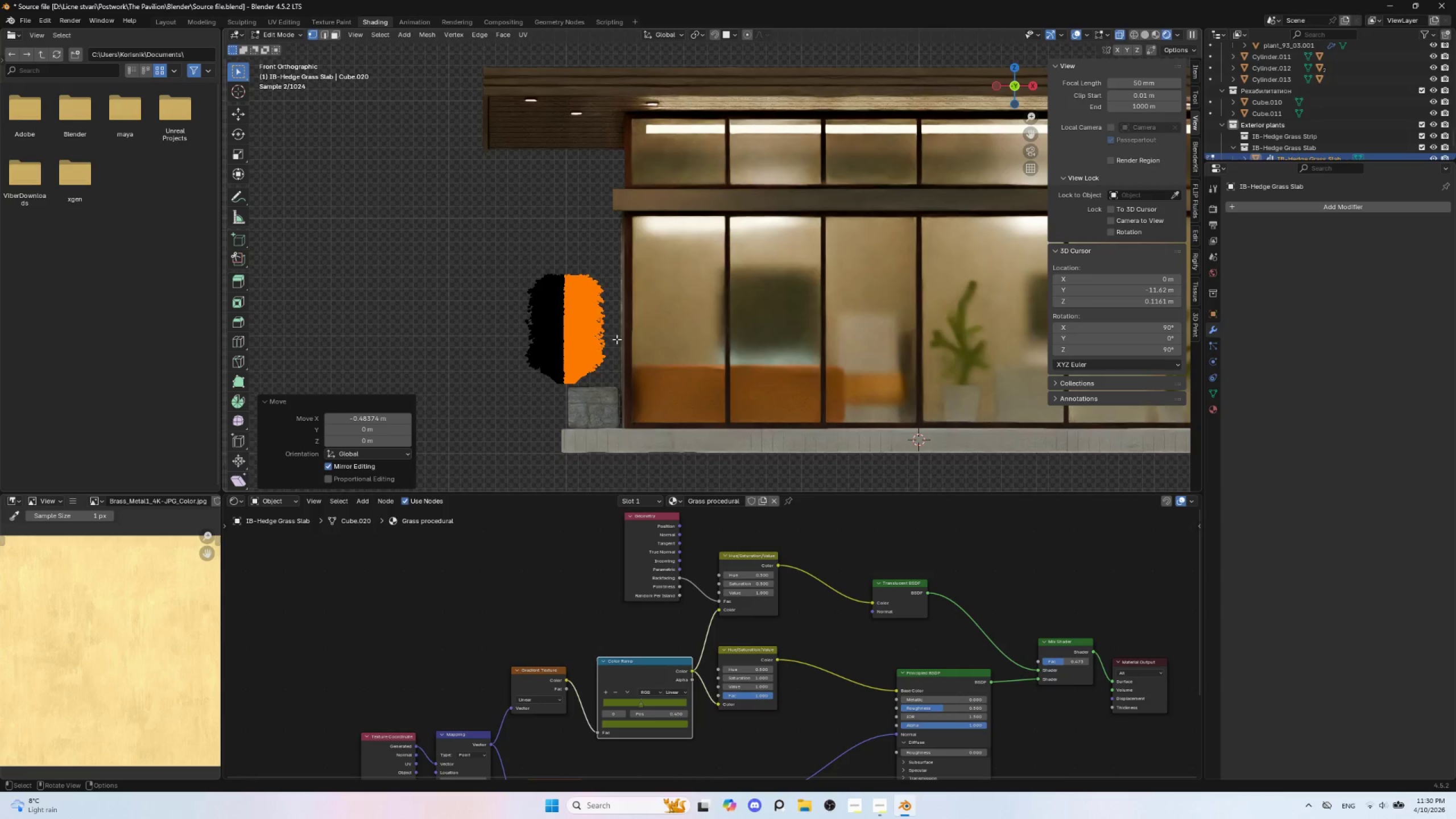 
key(Tab)
type(gx)
 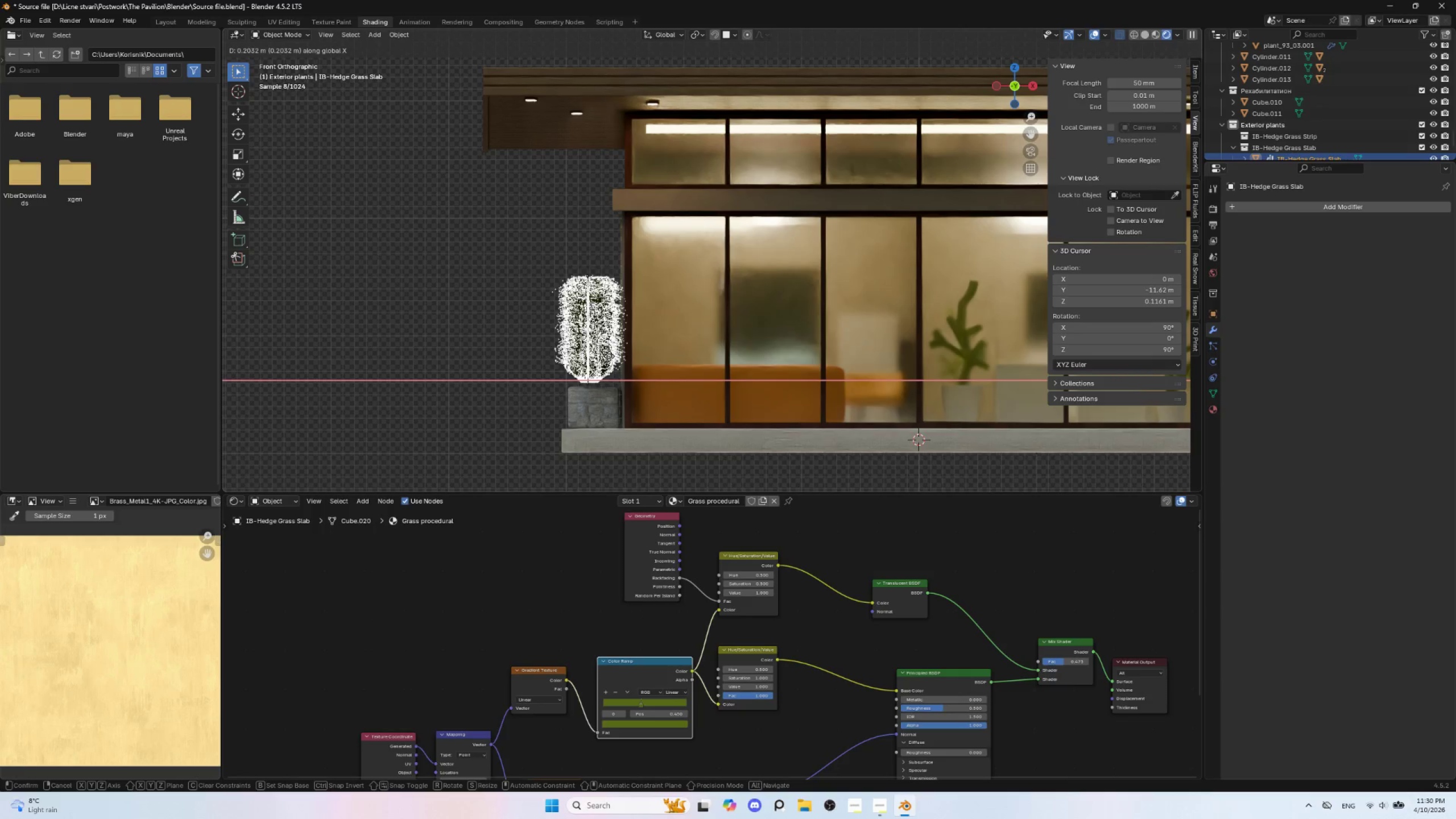 
left_click([609, 356])
 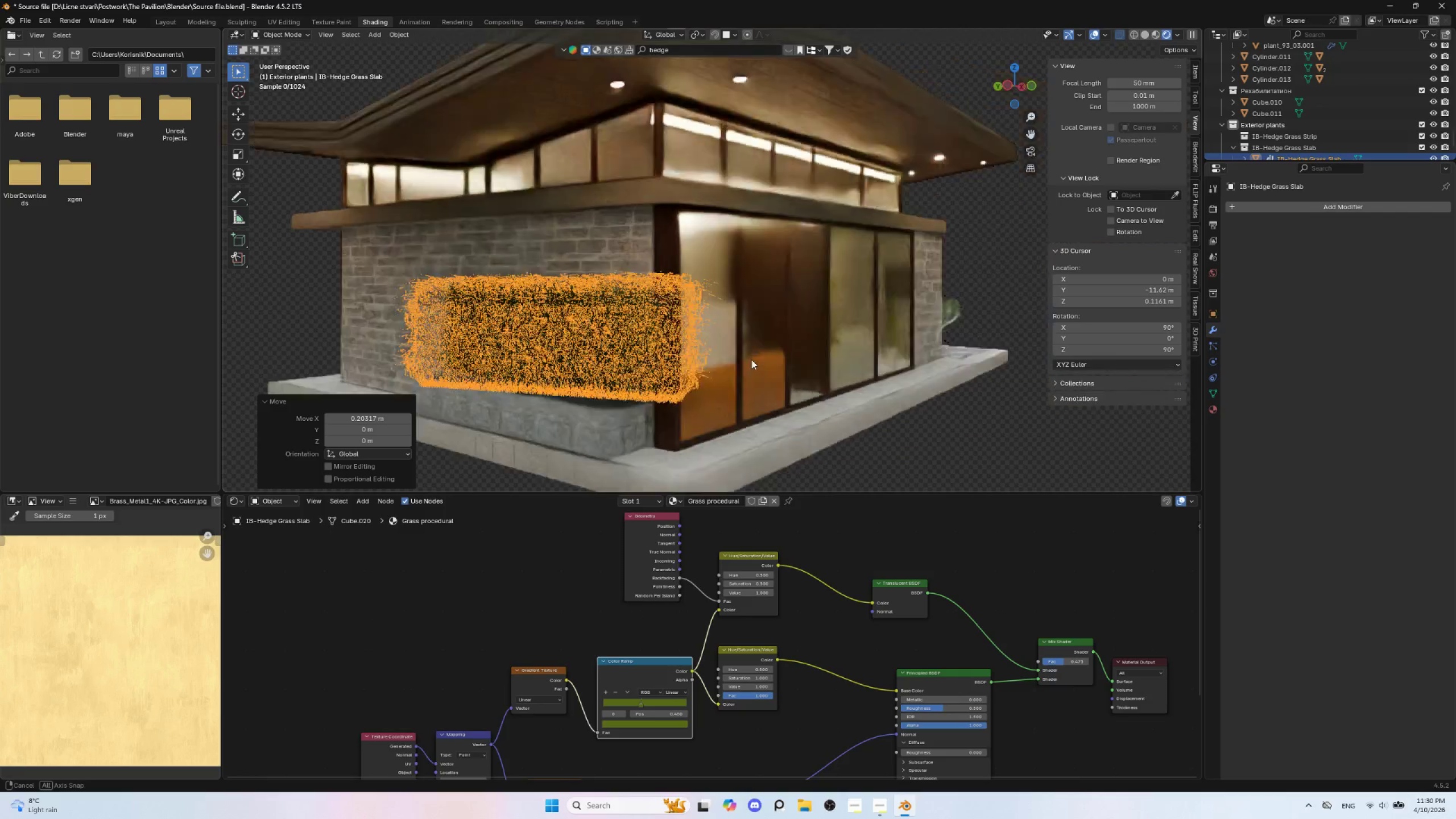 
hold_key(key=AltLeft, duration=0.72)
 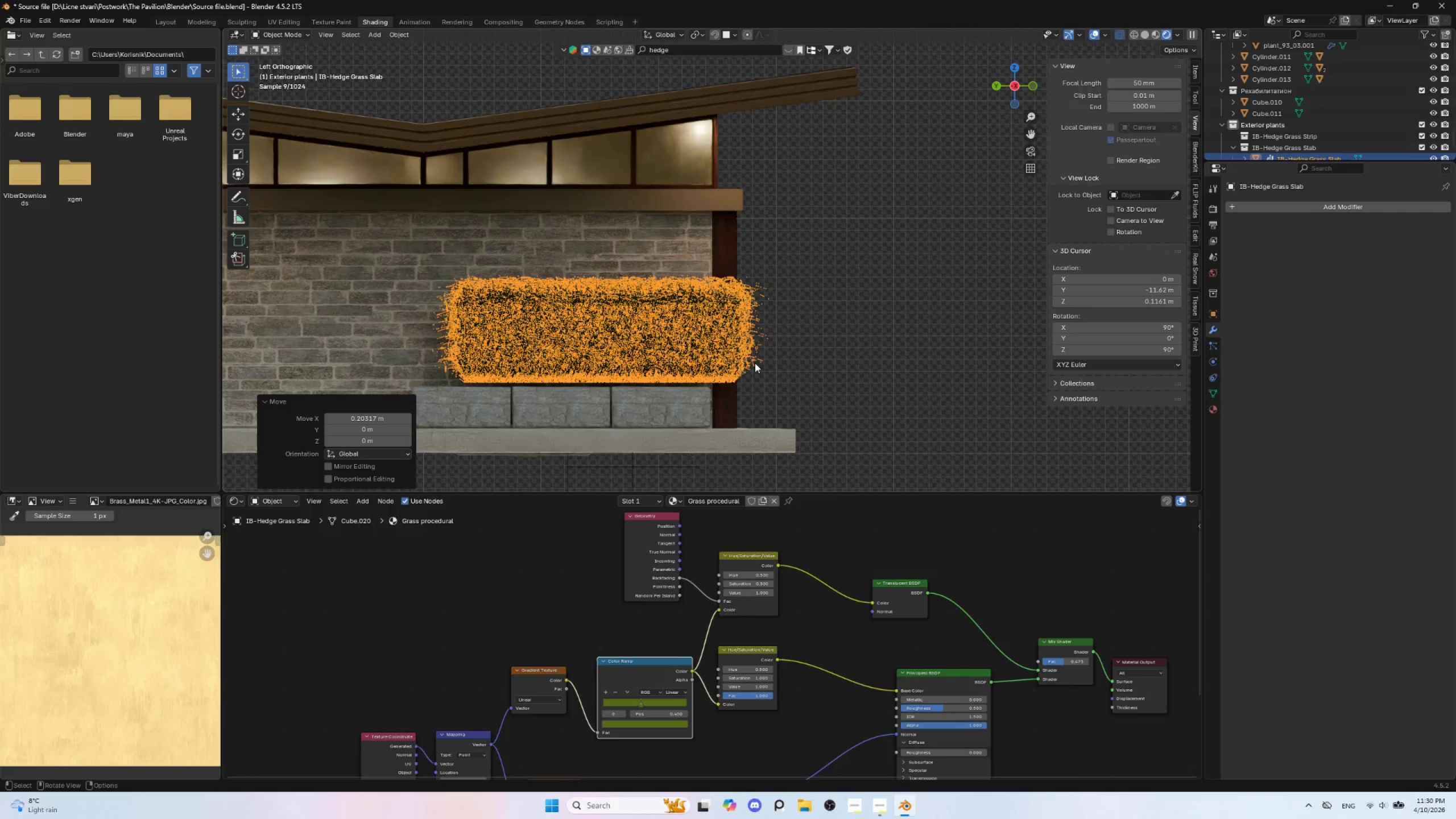 
hold_key(key=ShiftLeft, duration=0.62)
 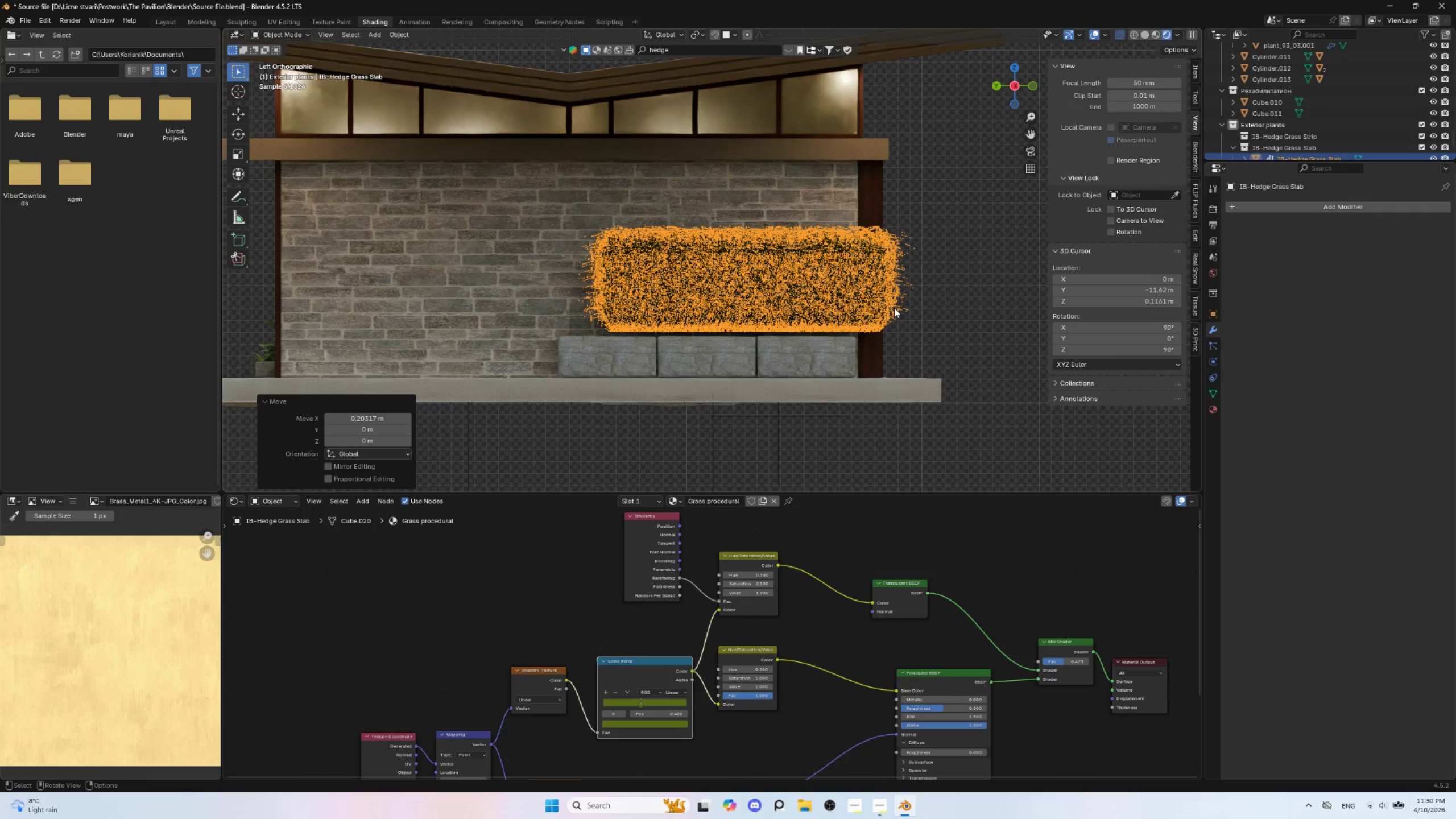 
key(G)
 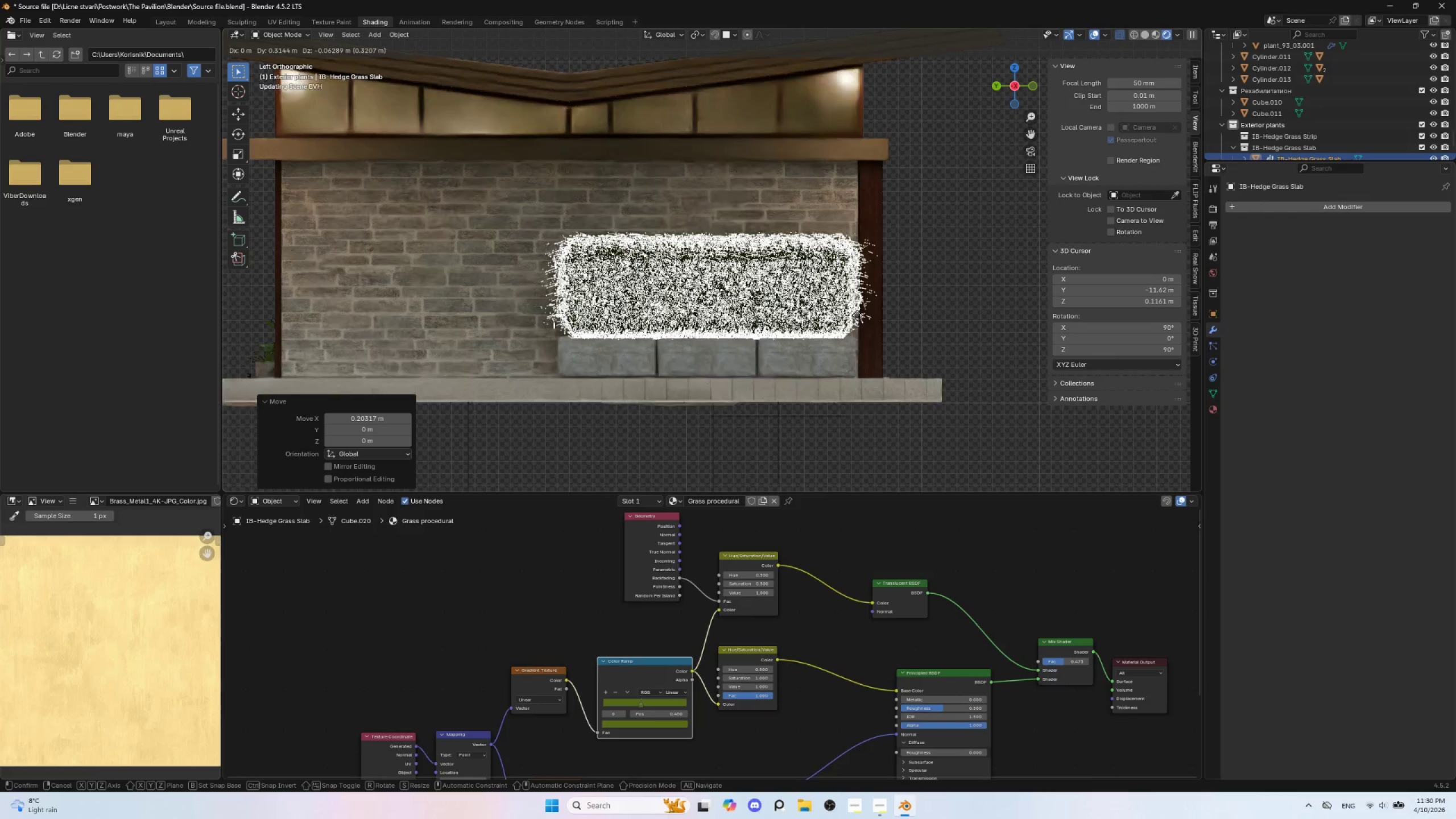 
left_click([857, 315])
 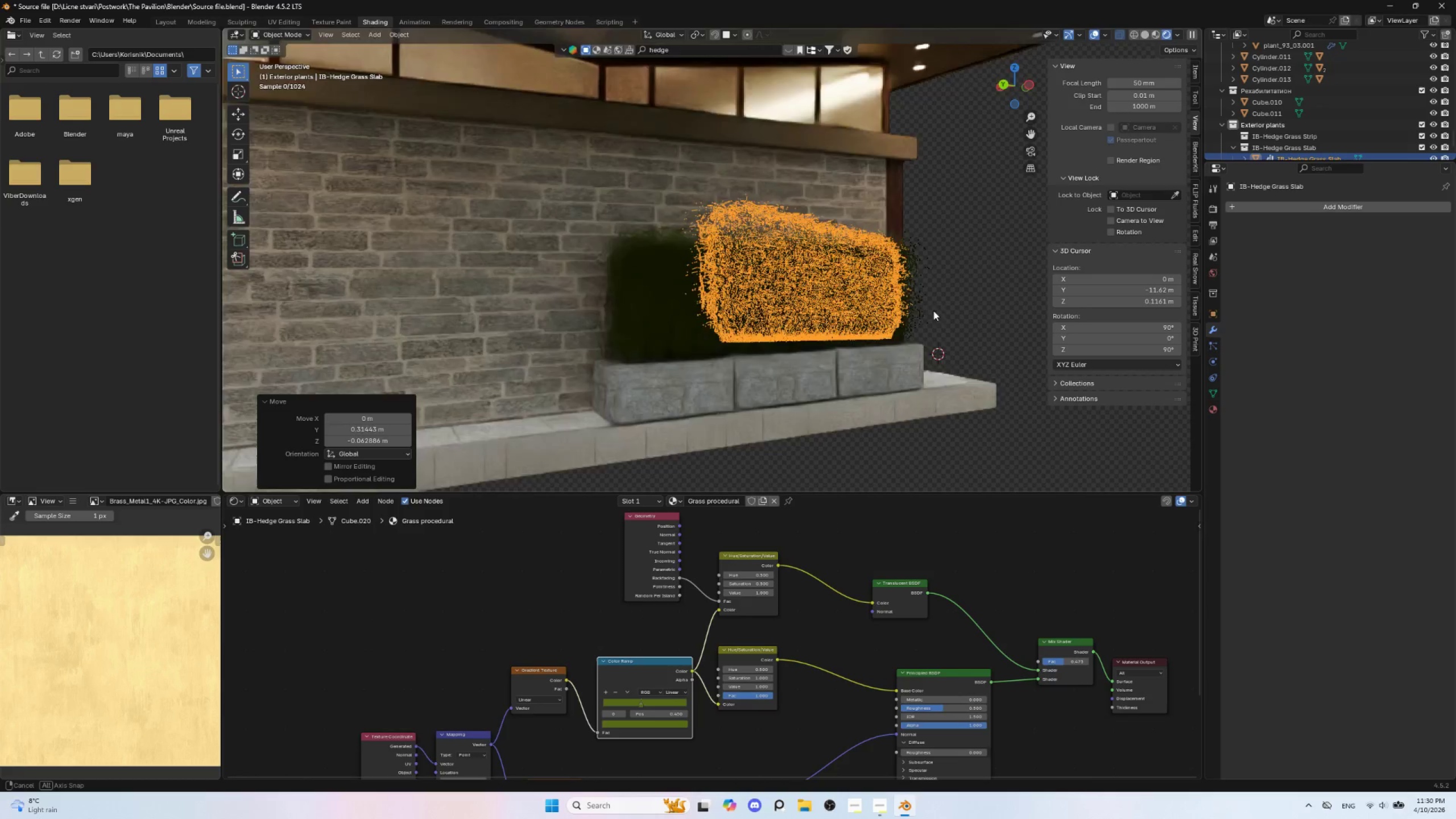 
hold_key(key=AltLeft, duration=0.8)
 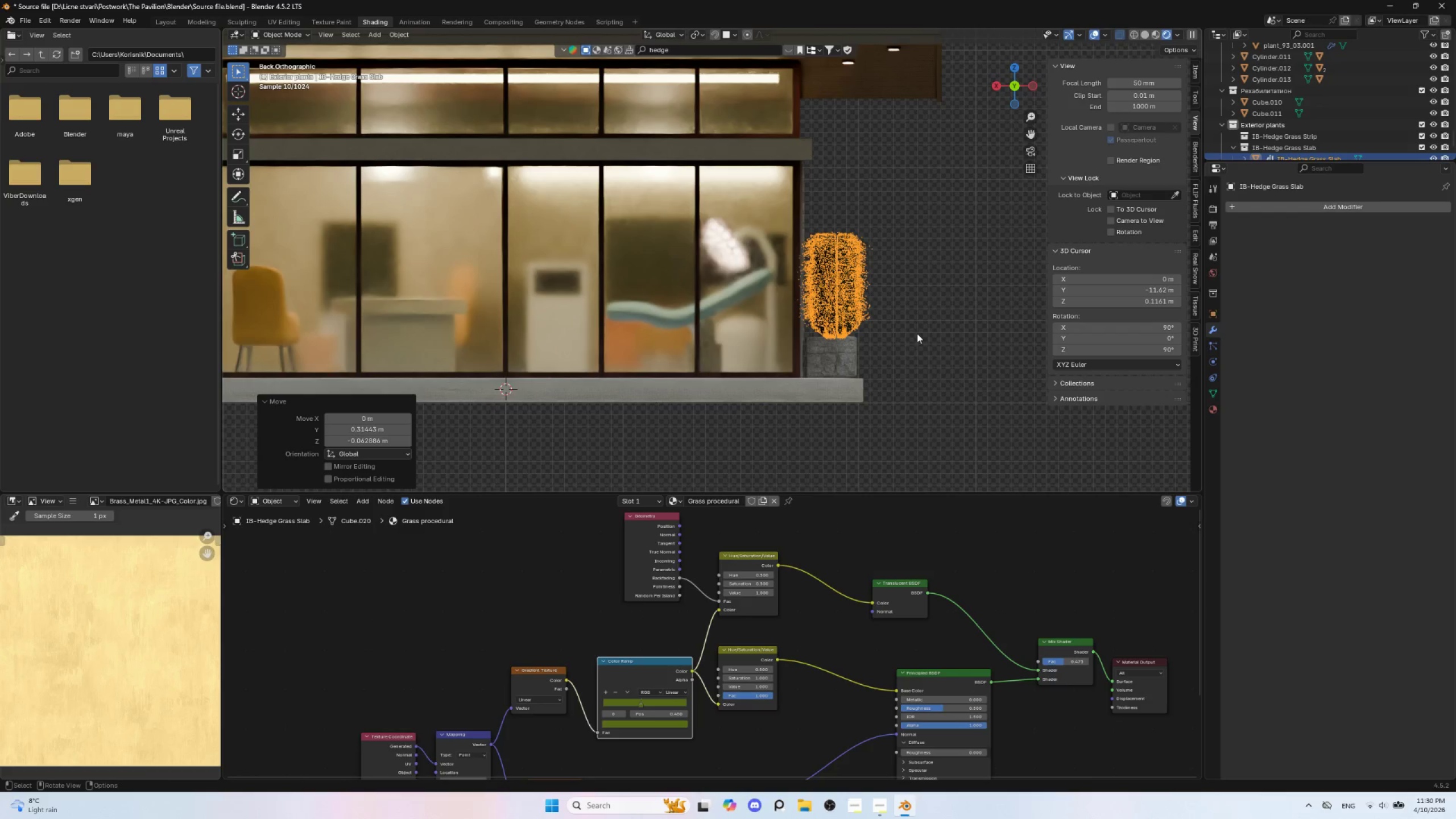 
type(gx)
 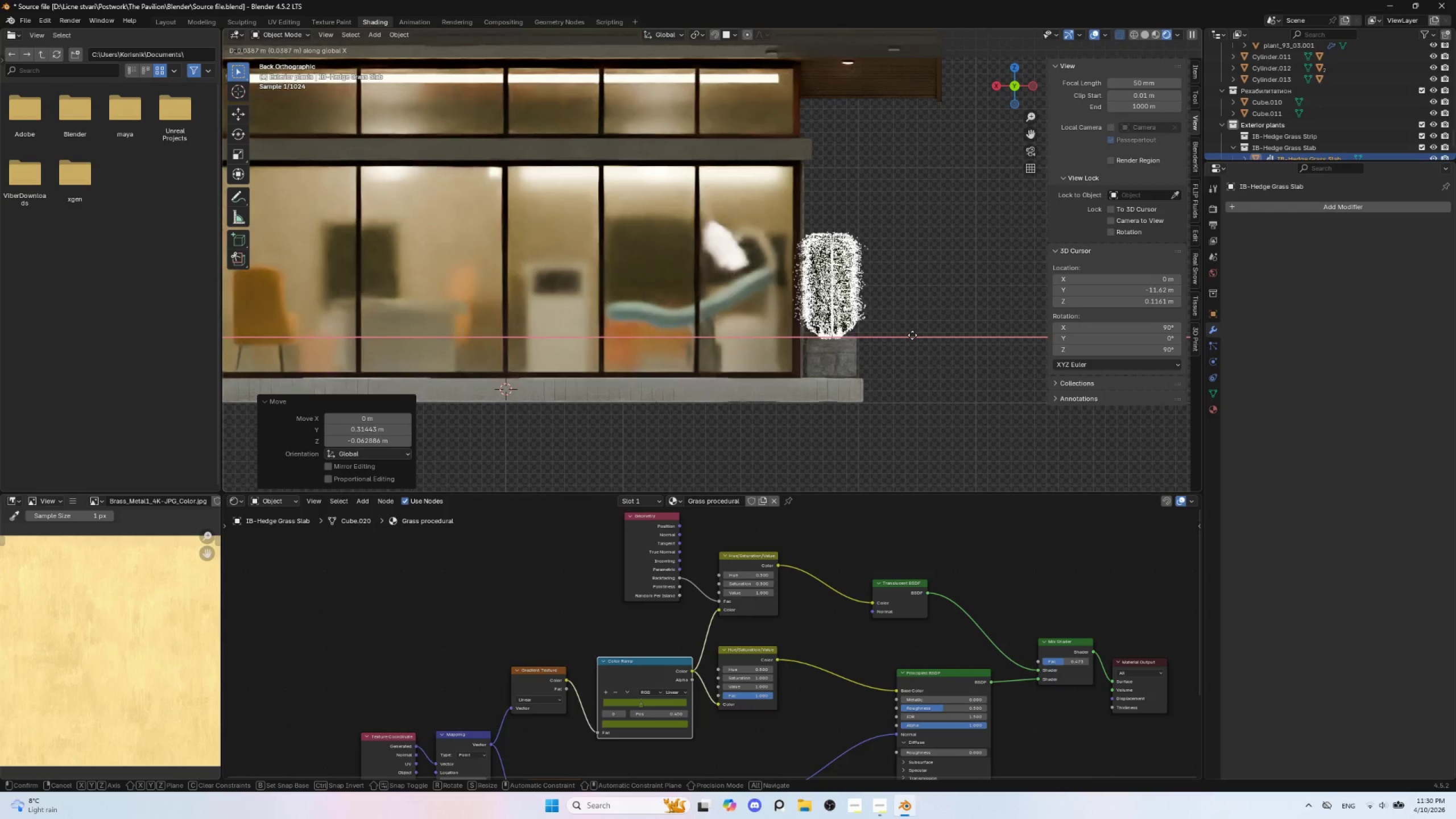 
left_click([912, 335])
 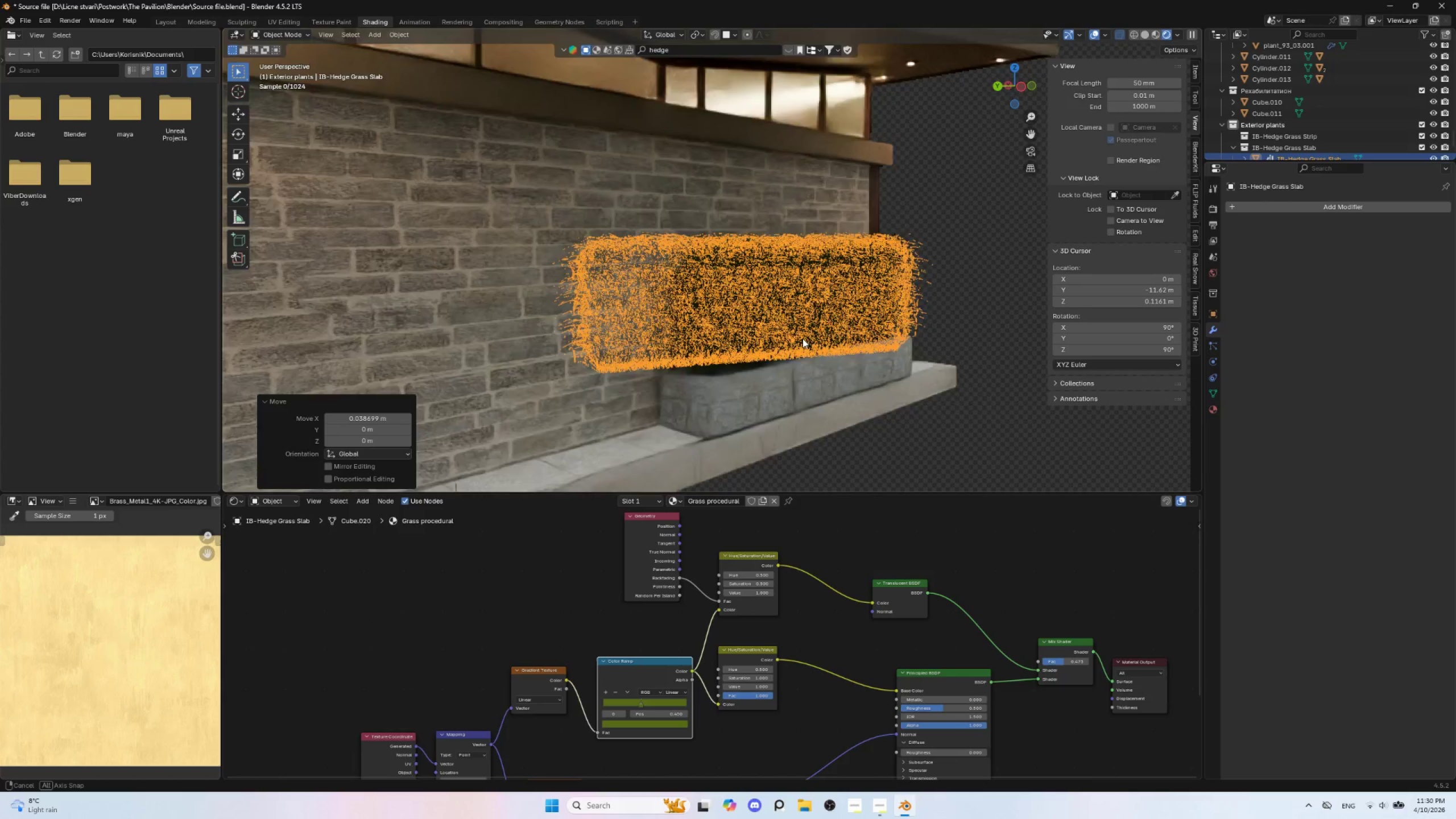 
hold_key(key=AltLeft, duration=0.53)
 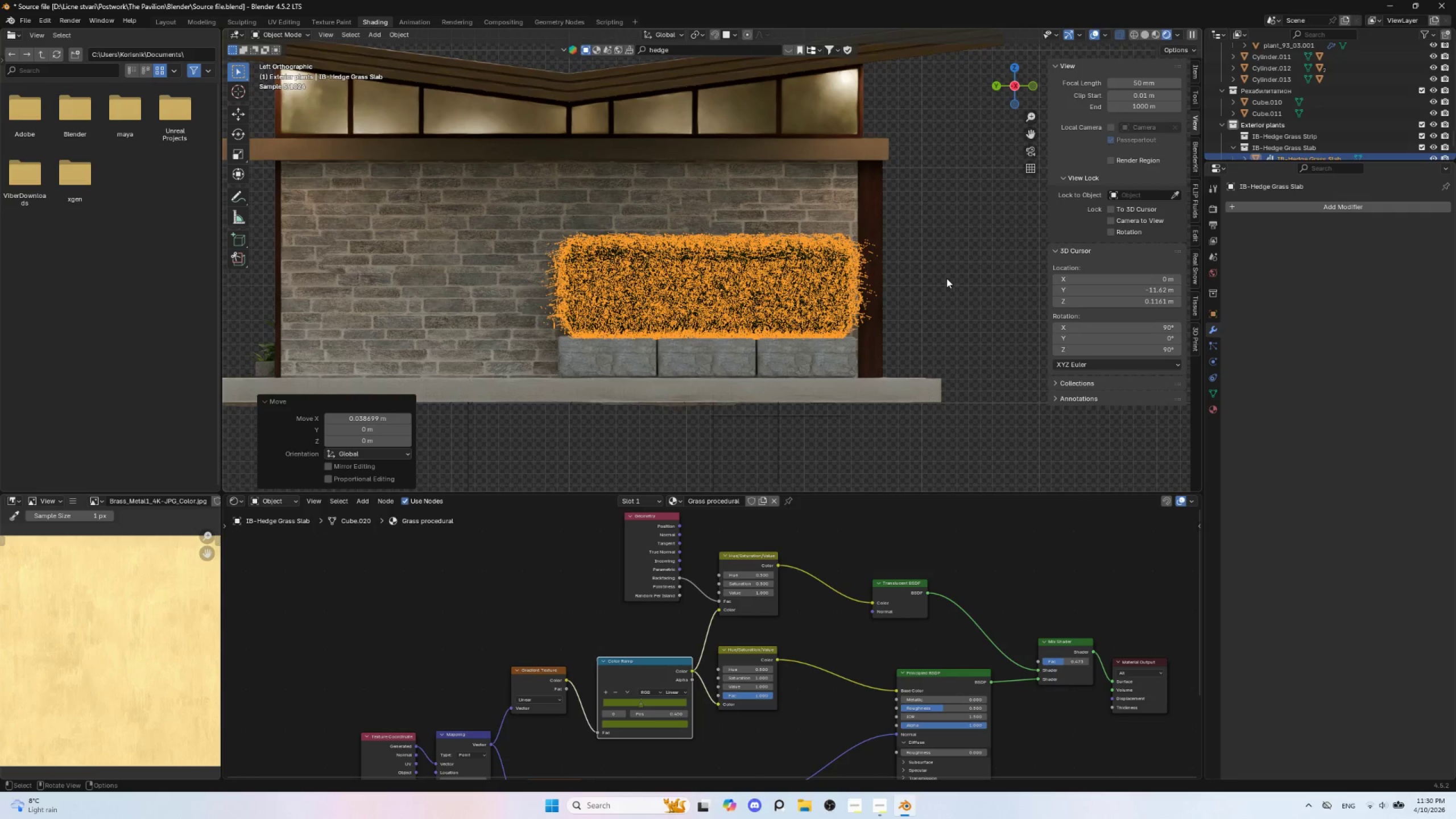 
left_click([946, 278])
 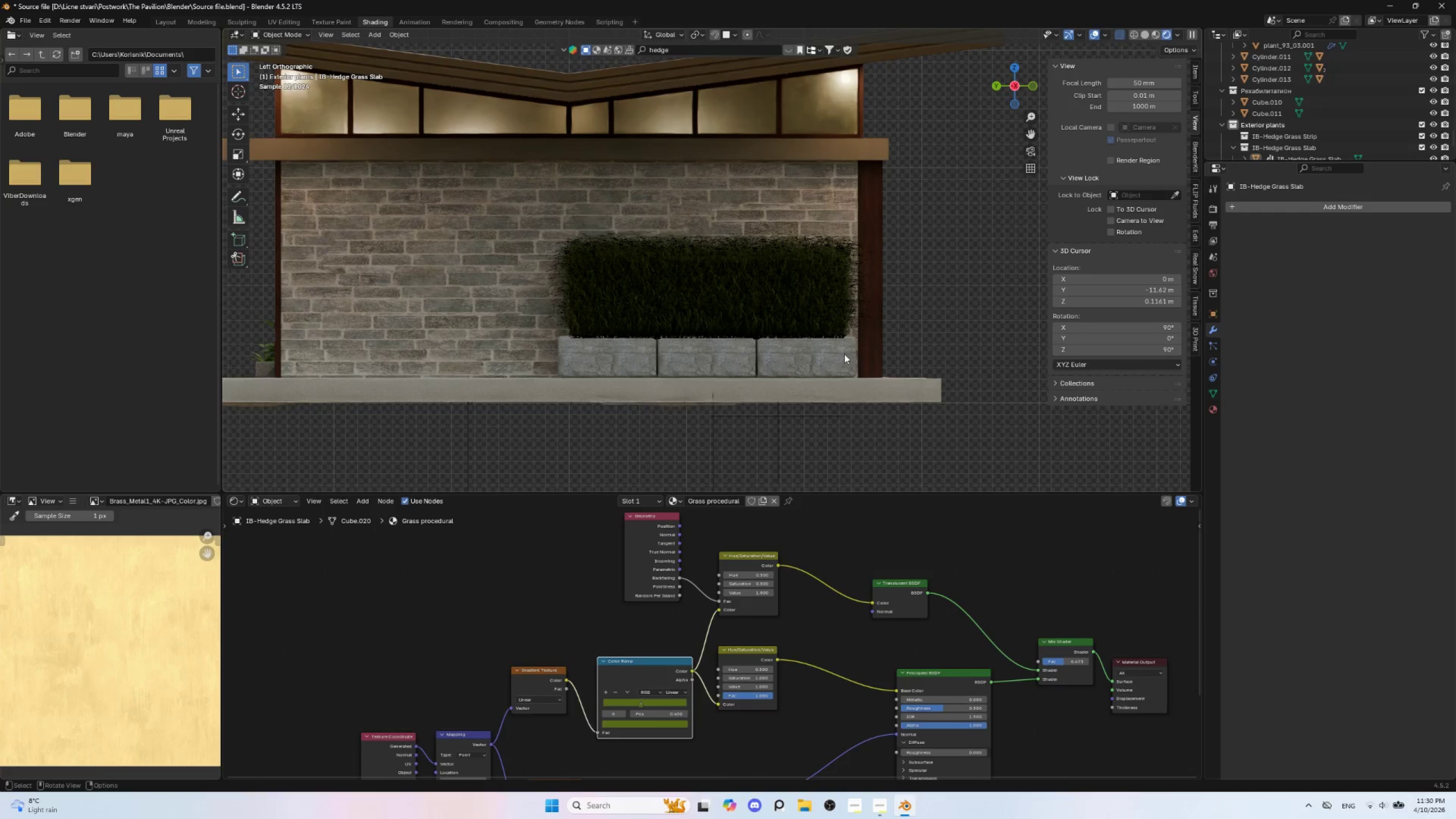 
scroll: coordinate [845, 361], scroll_direction: down, amount: 2.0
 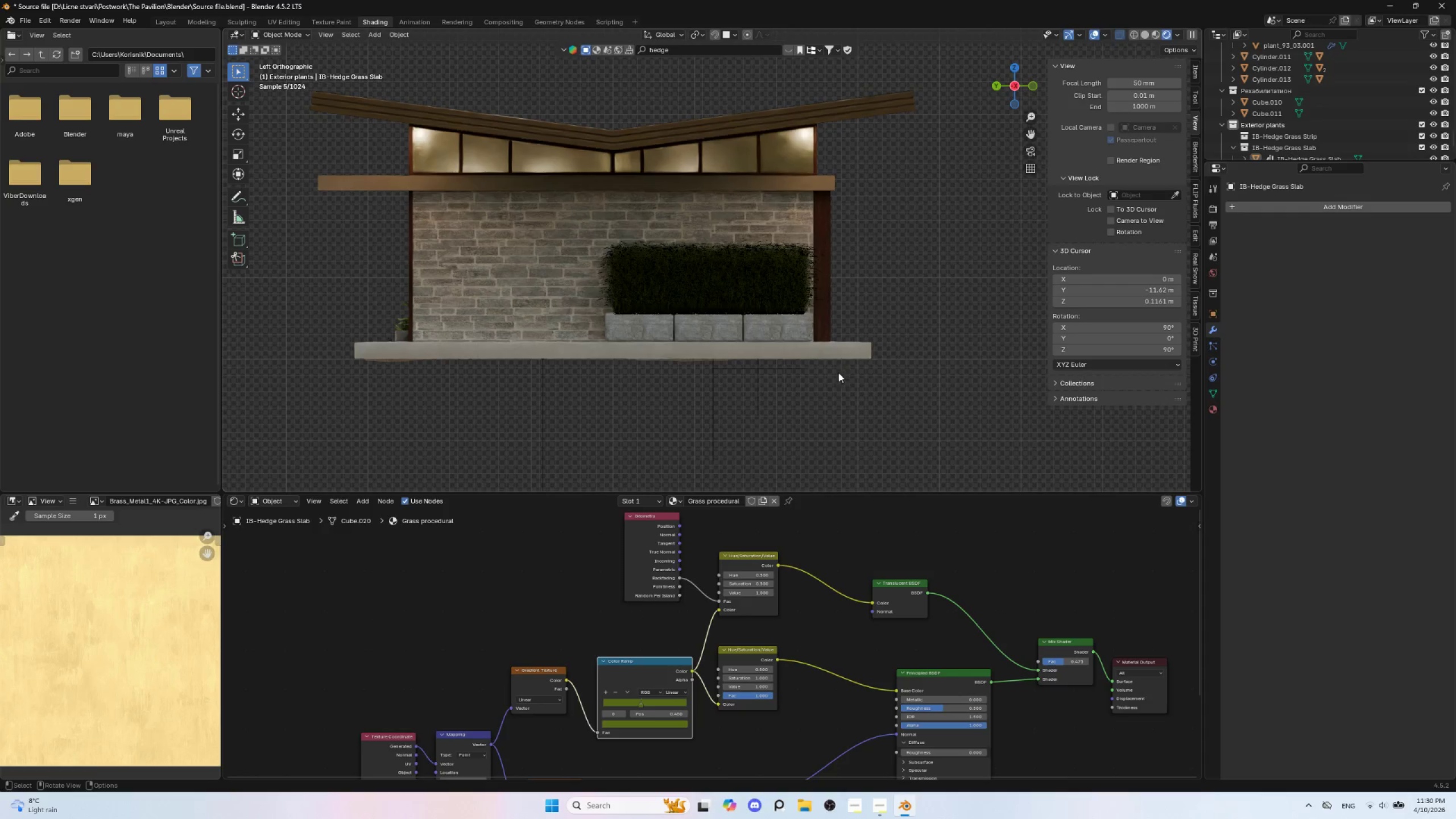 
hold_key(key=ShiftLeft, duration=0.55)
 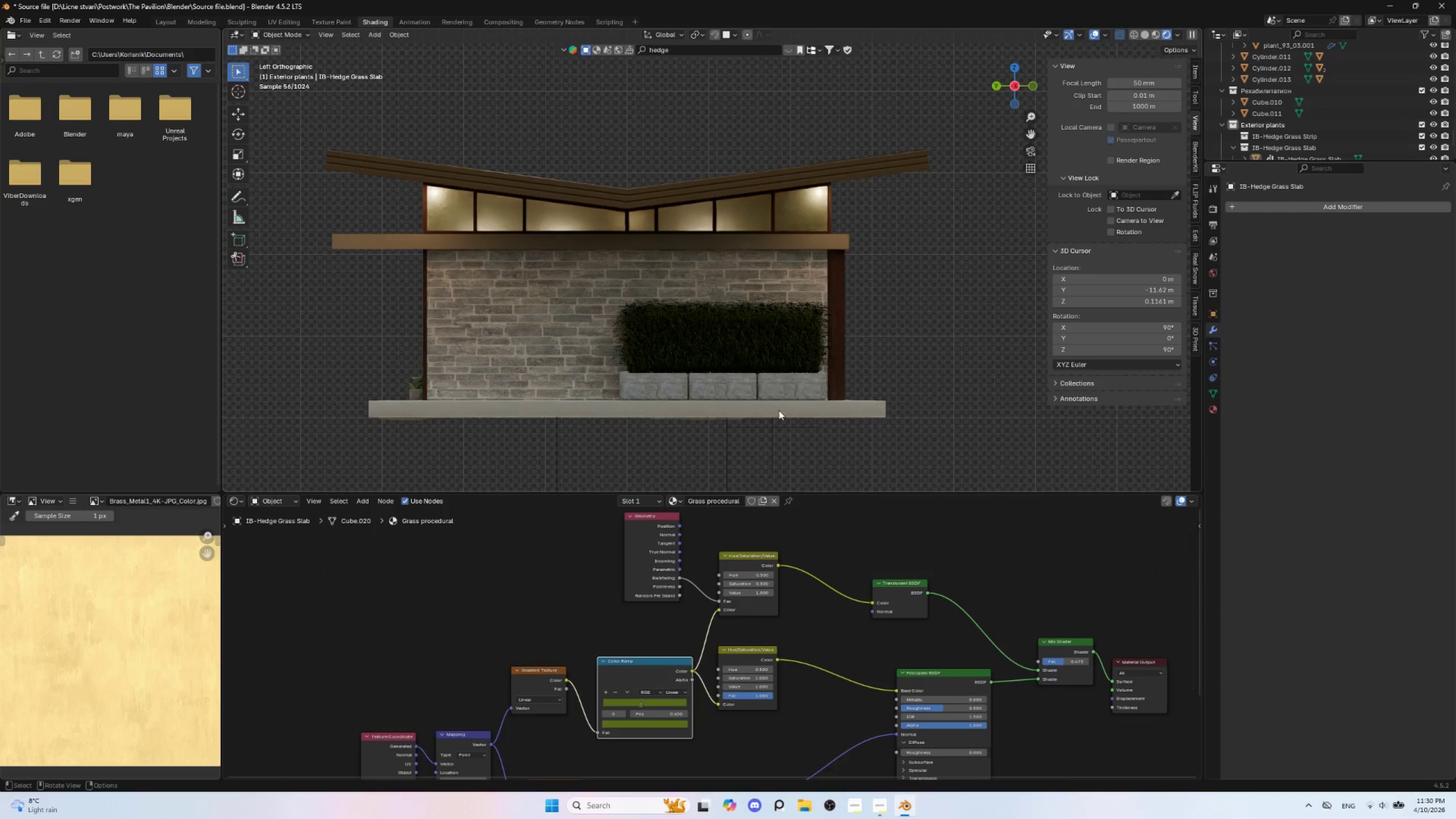 
left_click([746, 334])
 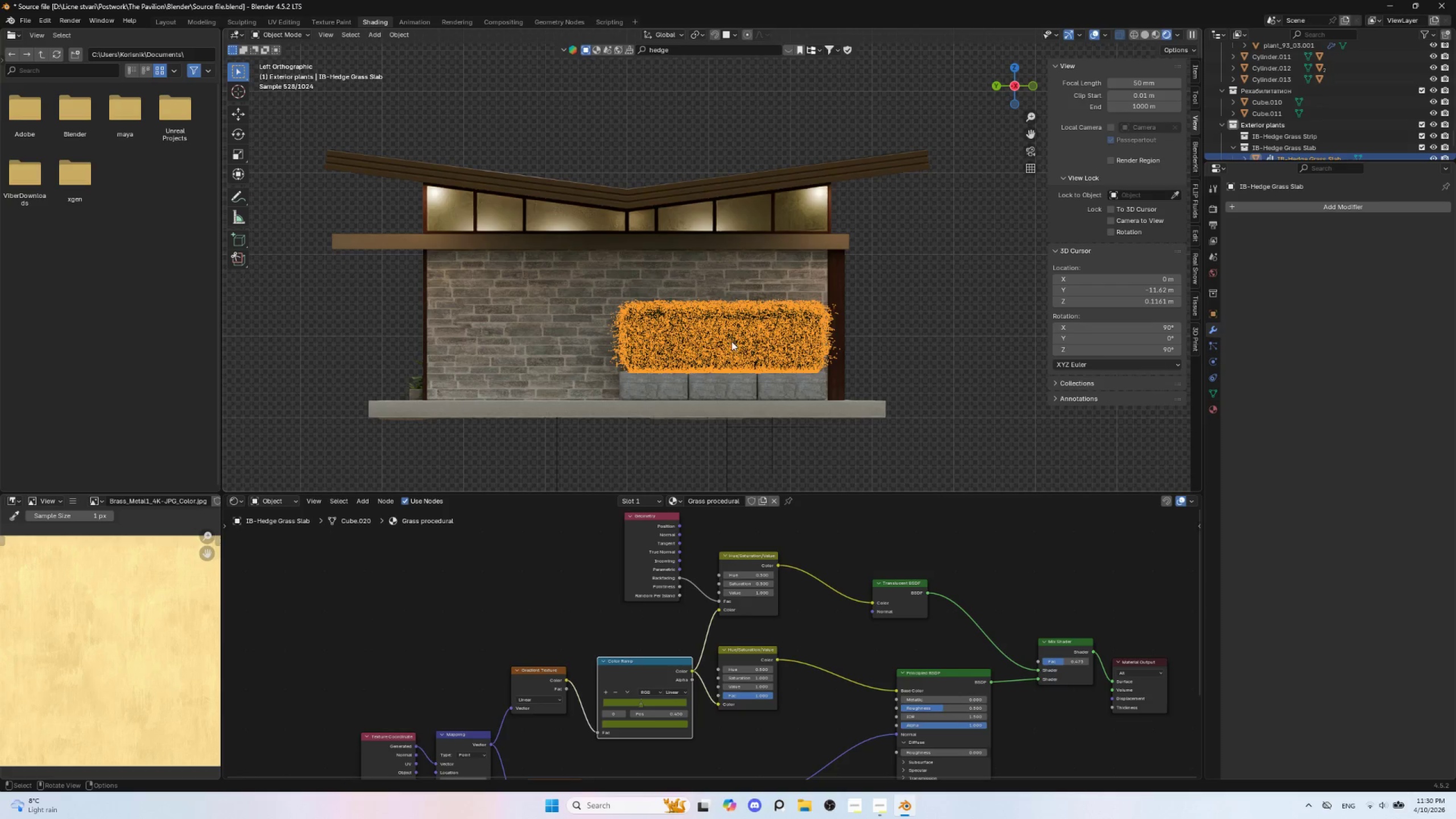 
key(Tab)
 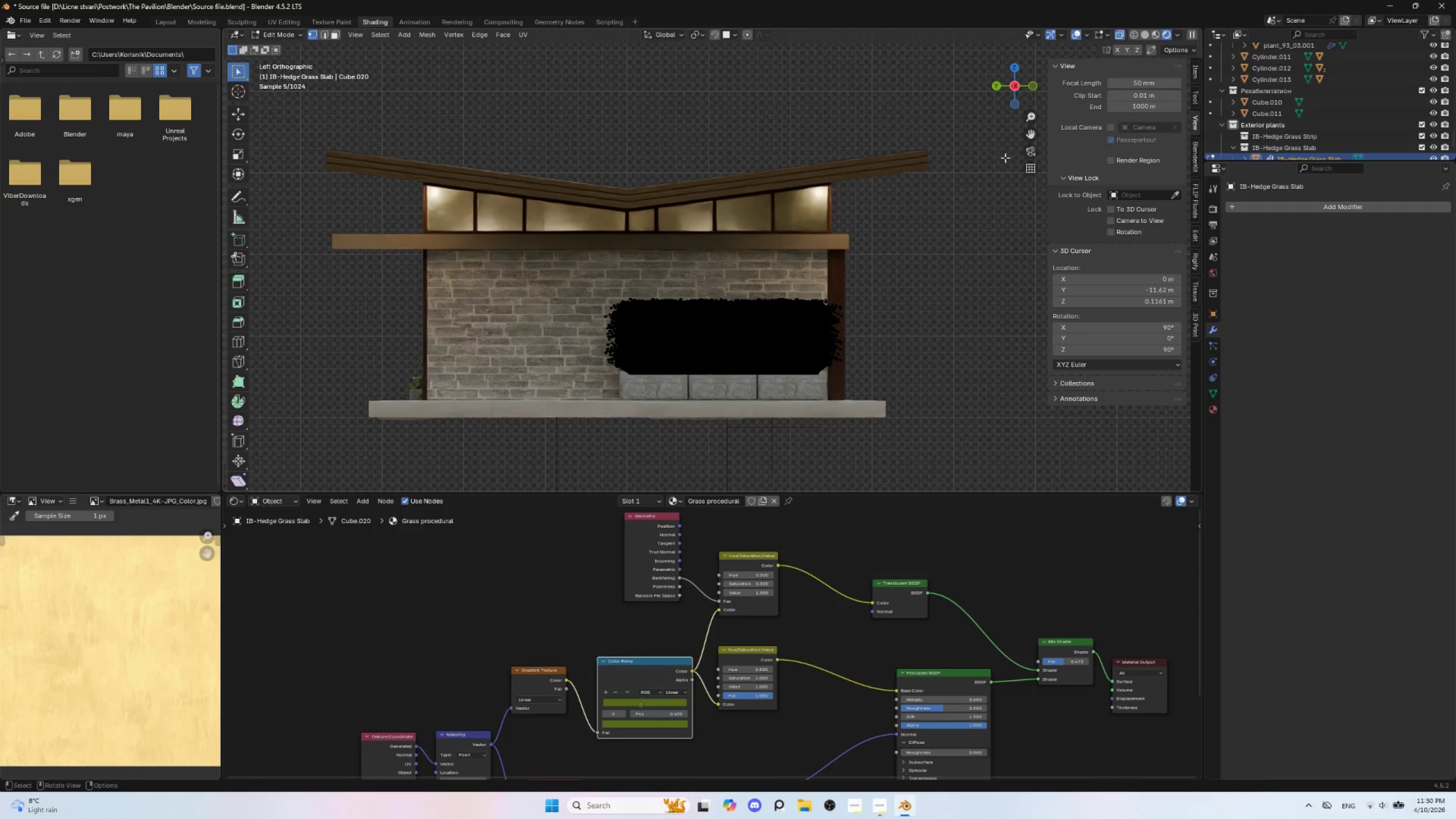 
left_click([1116, 32])
 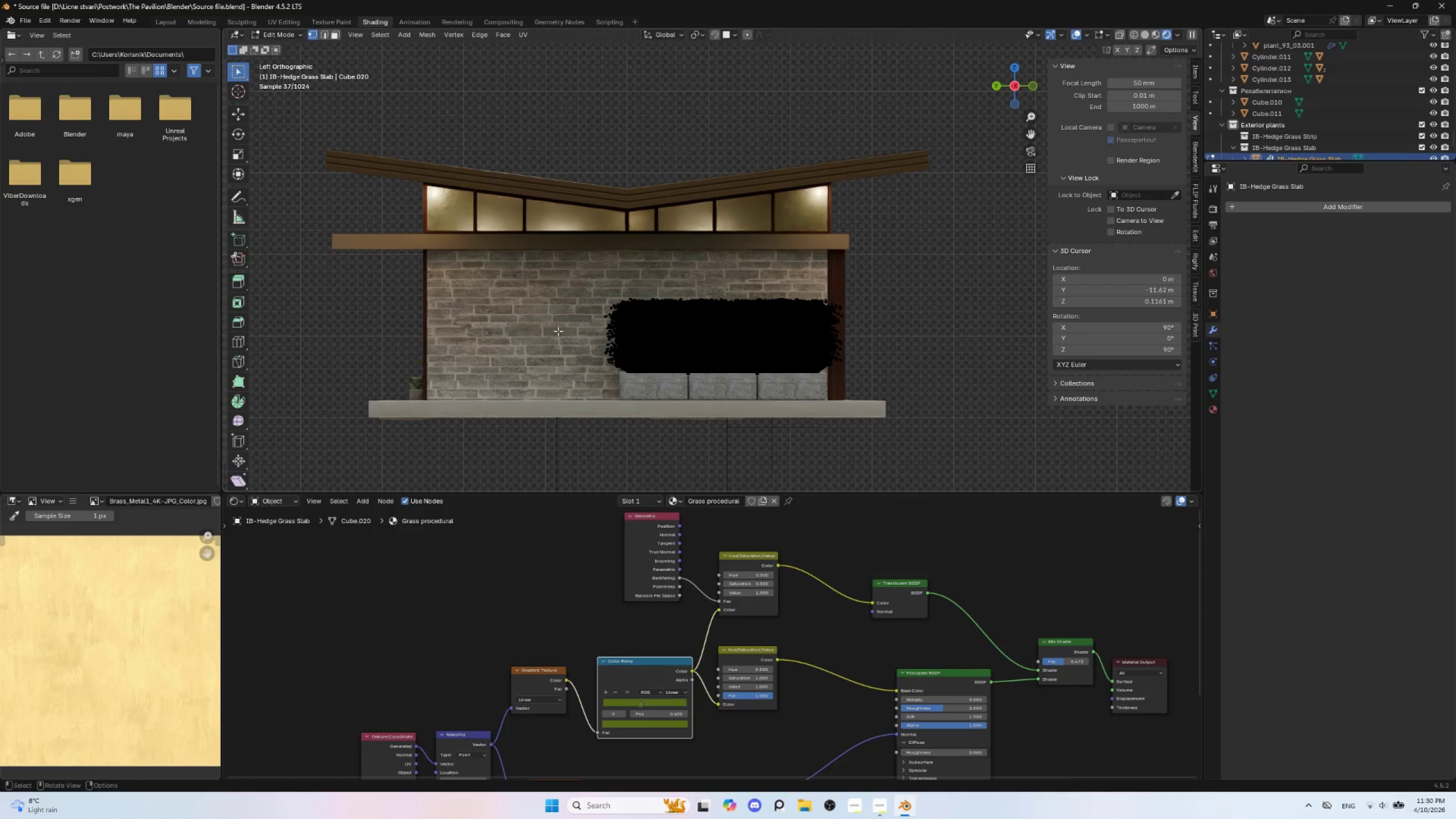 
left_click_drag(start_coordinate=[568, 328], to_coordinate=[883, 332])
 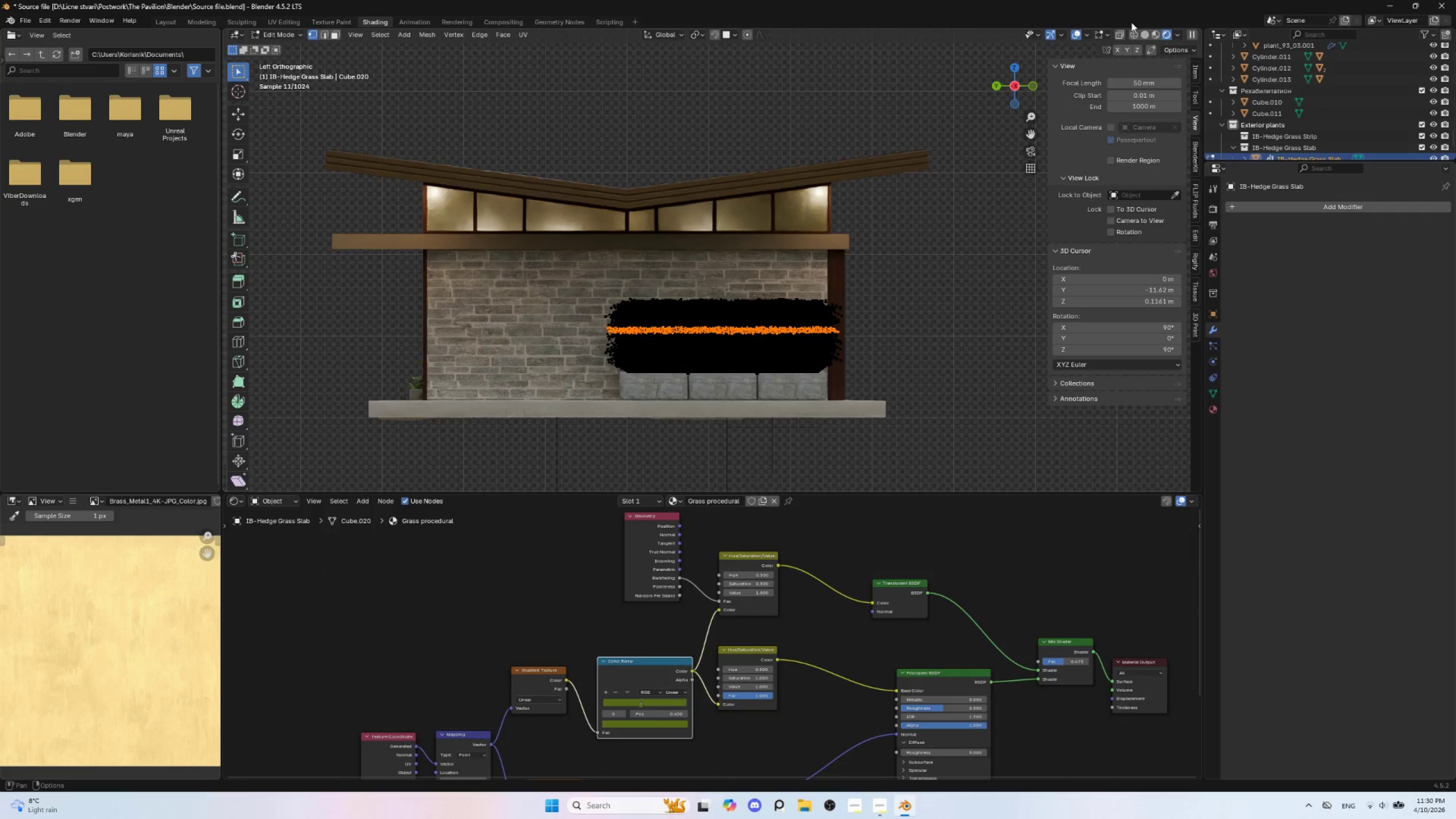 
left_click([1121, 34])
 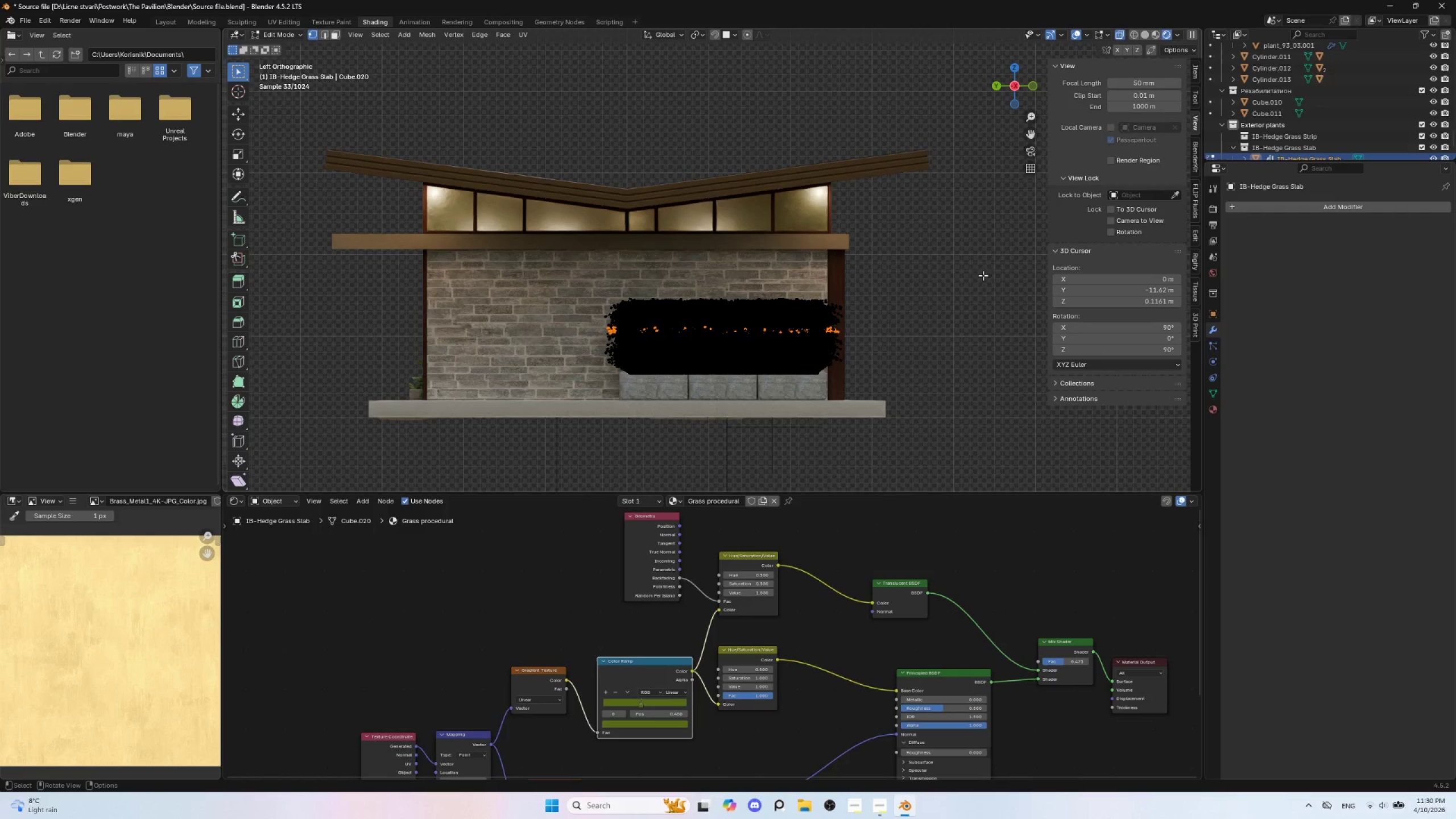 
left_click([955, 294])
 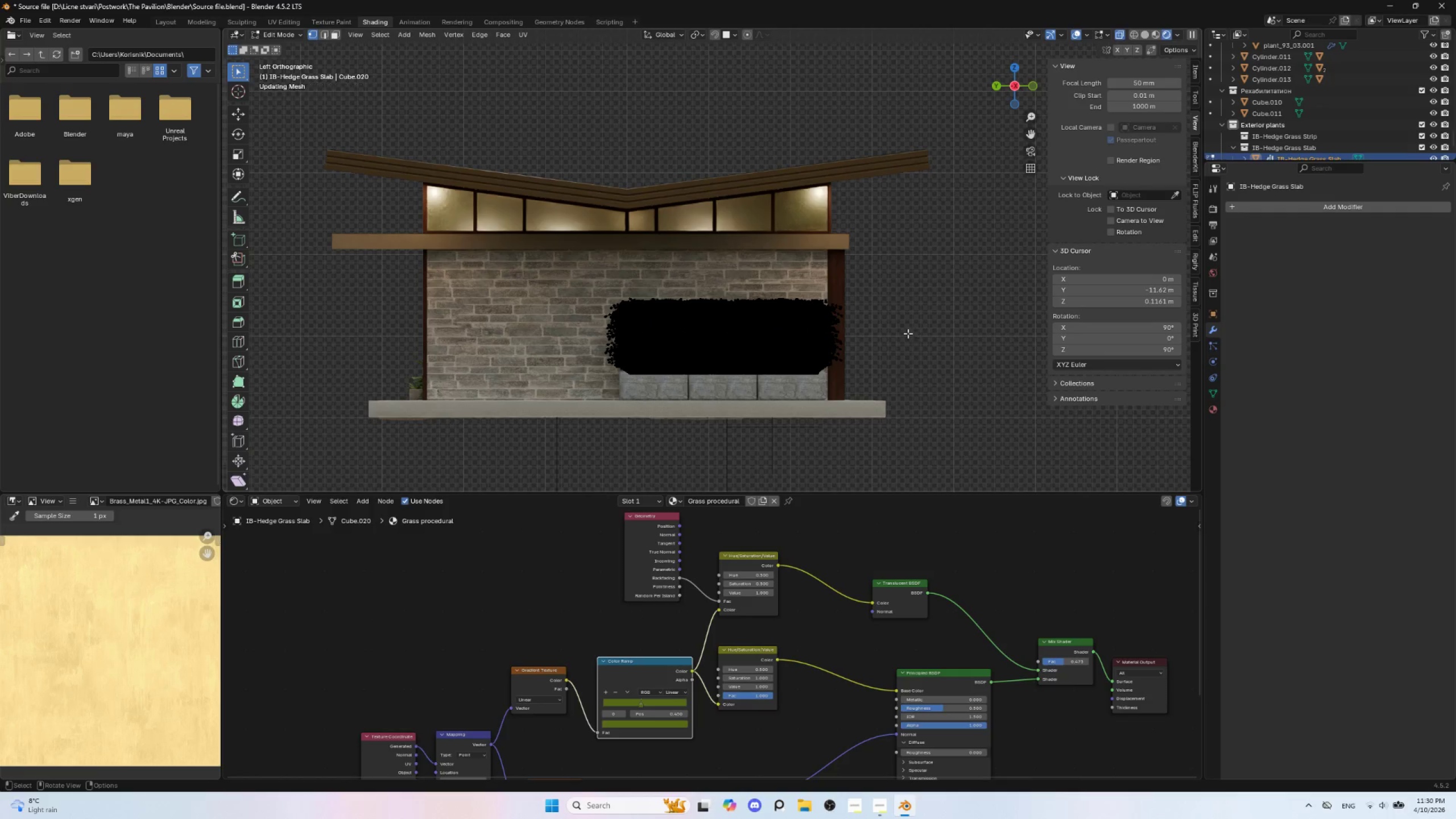 
left_click_drag(start_coordinate=[908, 333], to_coordinate=[580, 284])
 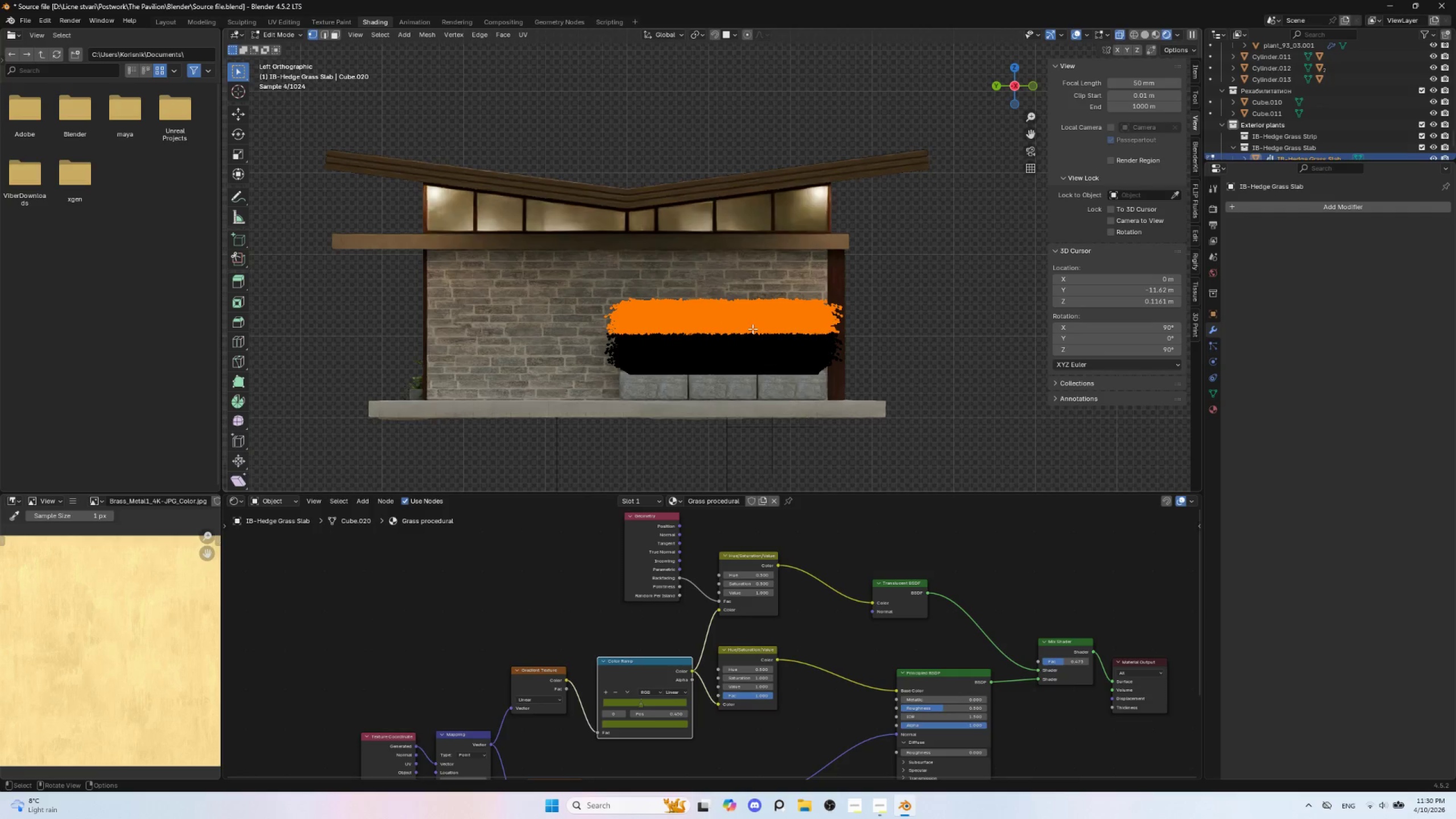 
type(gz)
 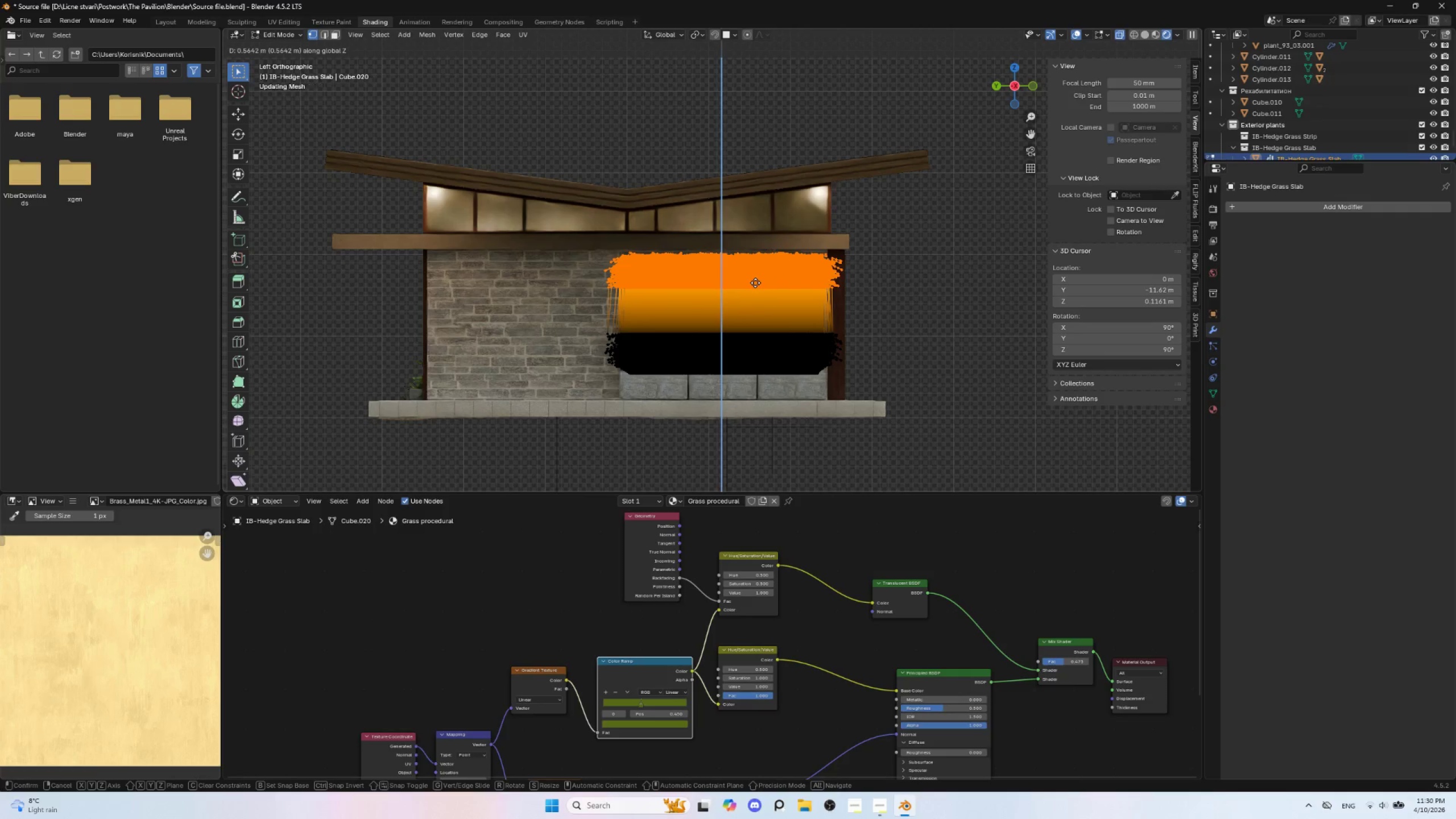 
key(Escape)
 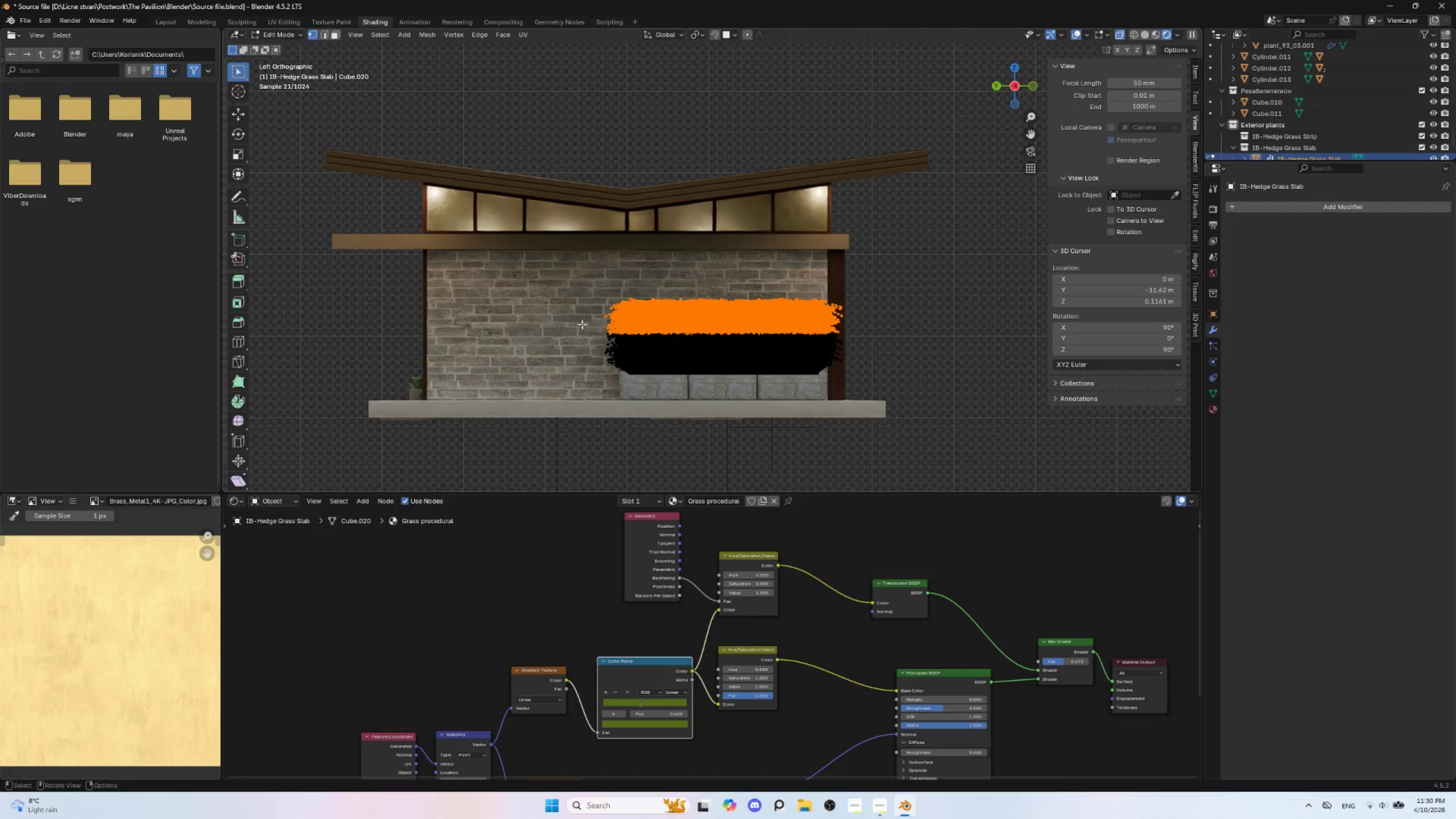 
left_click([585, 328])
 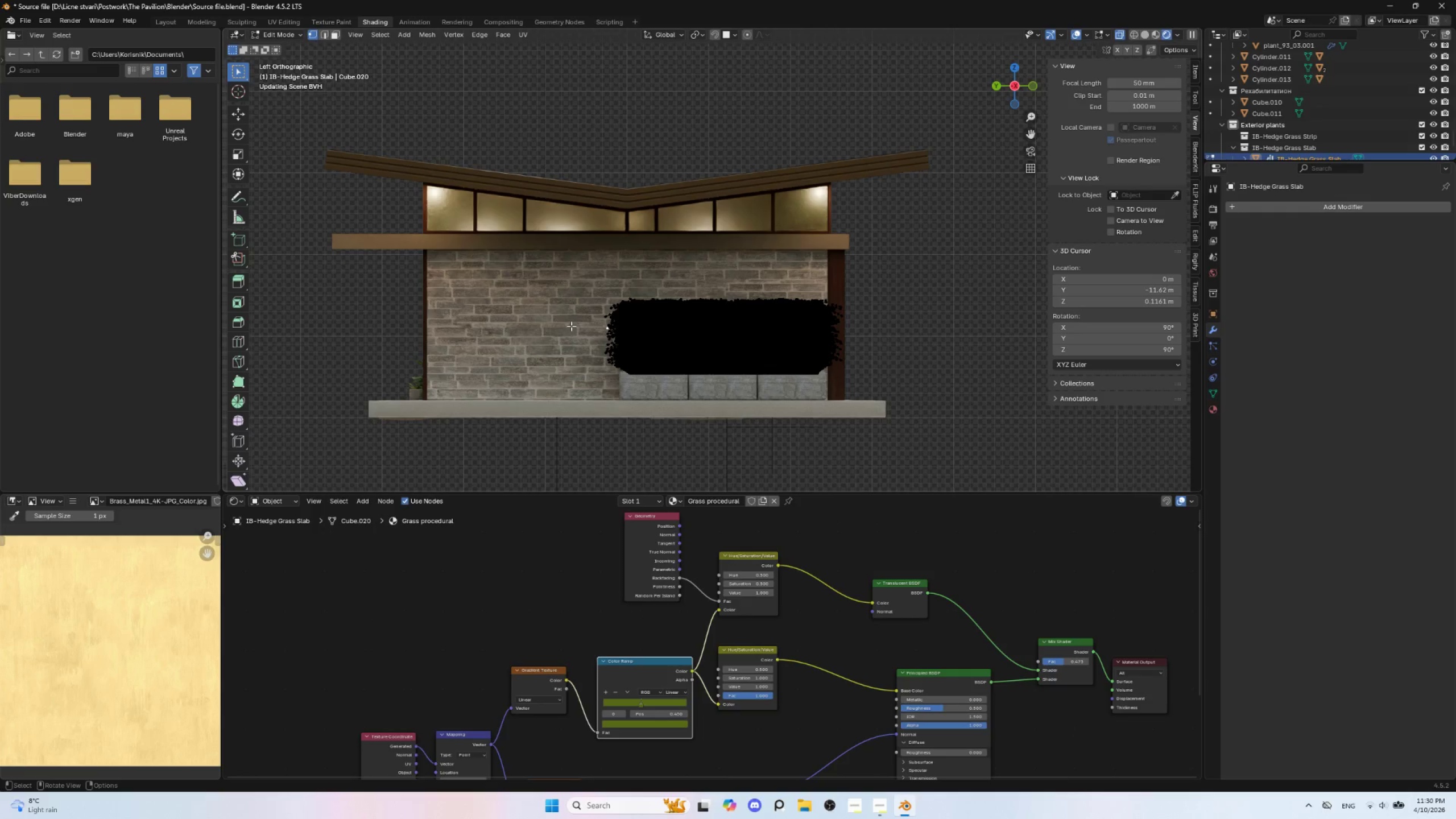 
left_click_drag(start_coordinate=[571, 326], to_coordinate=[880, 331])
 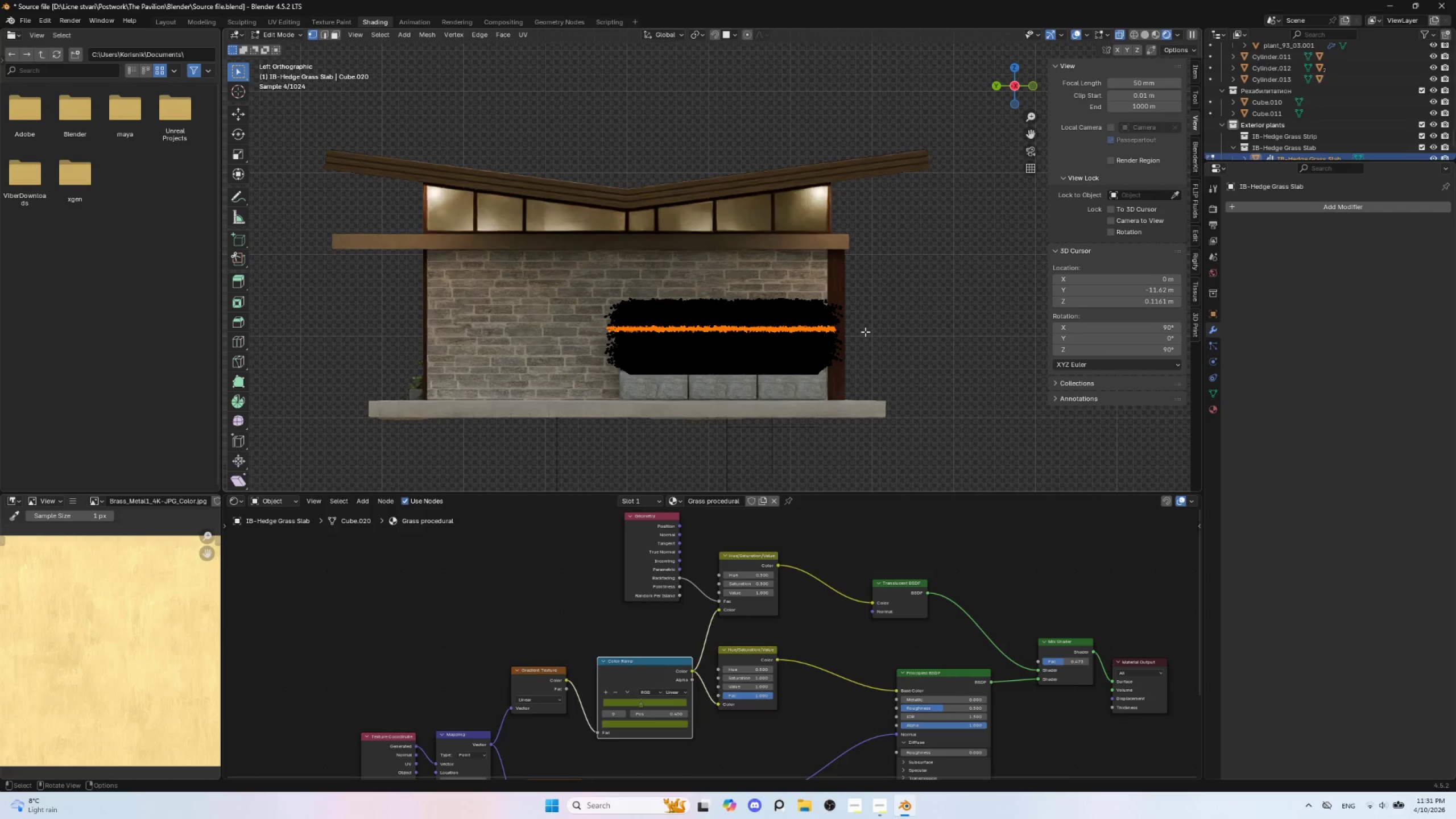 
key(Delete)
 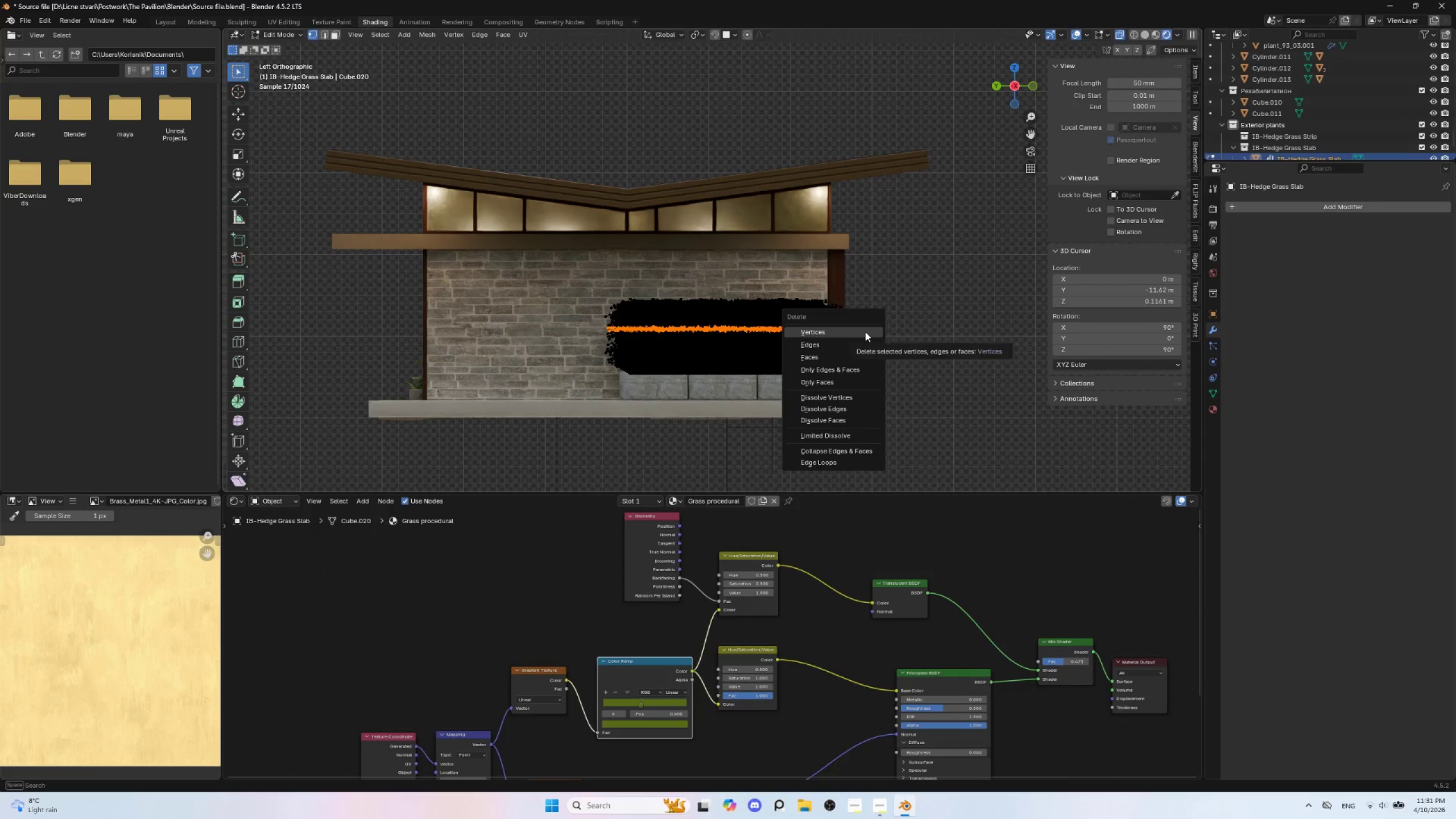 
left_click([865, 332])
 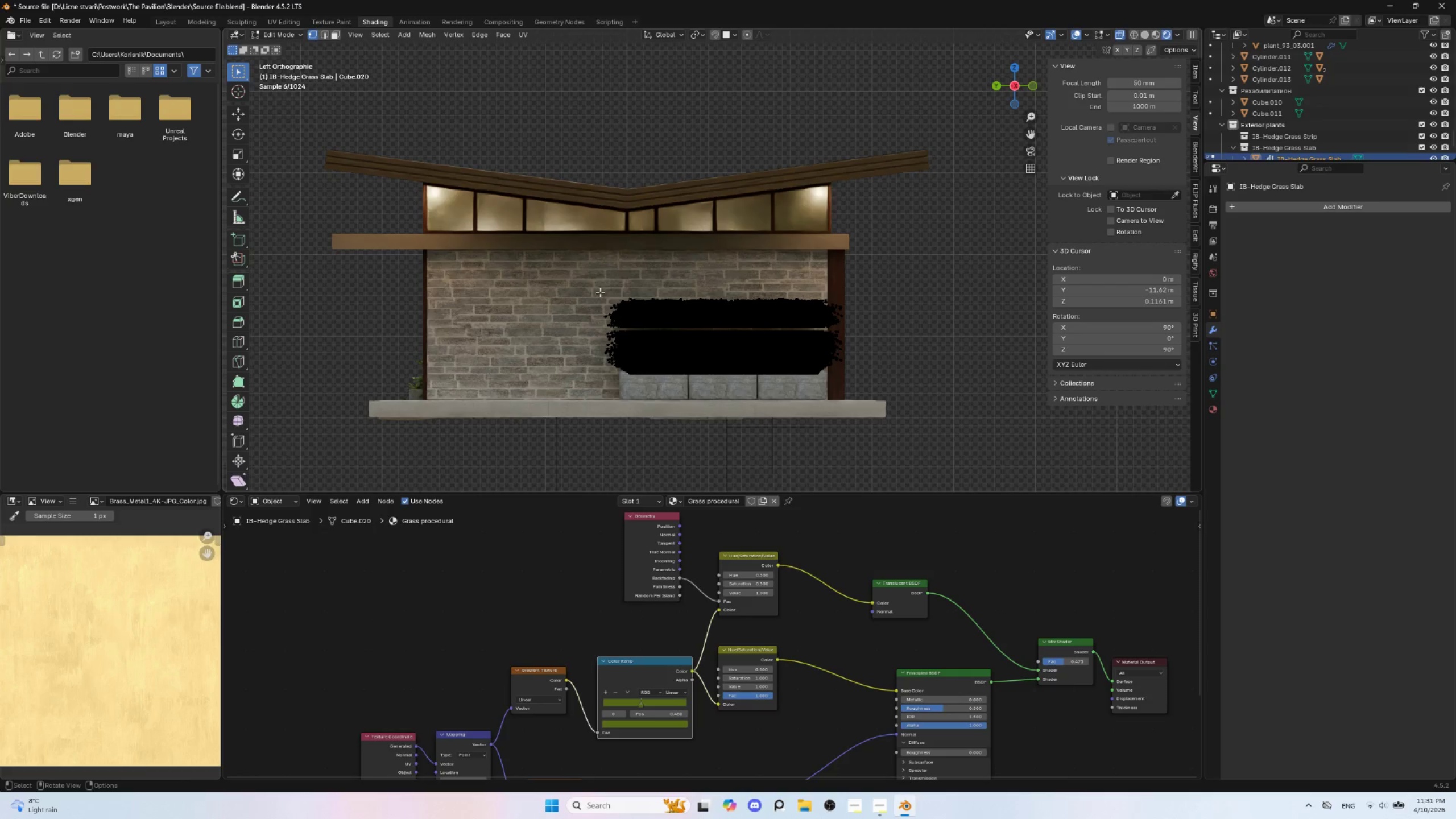 
left_click_drag(start_coordinate=[586, 285], to_coordinate=[878, 329])
 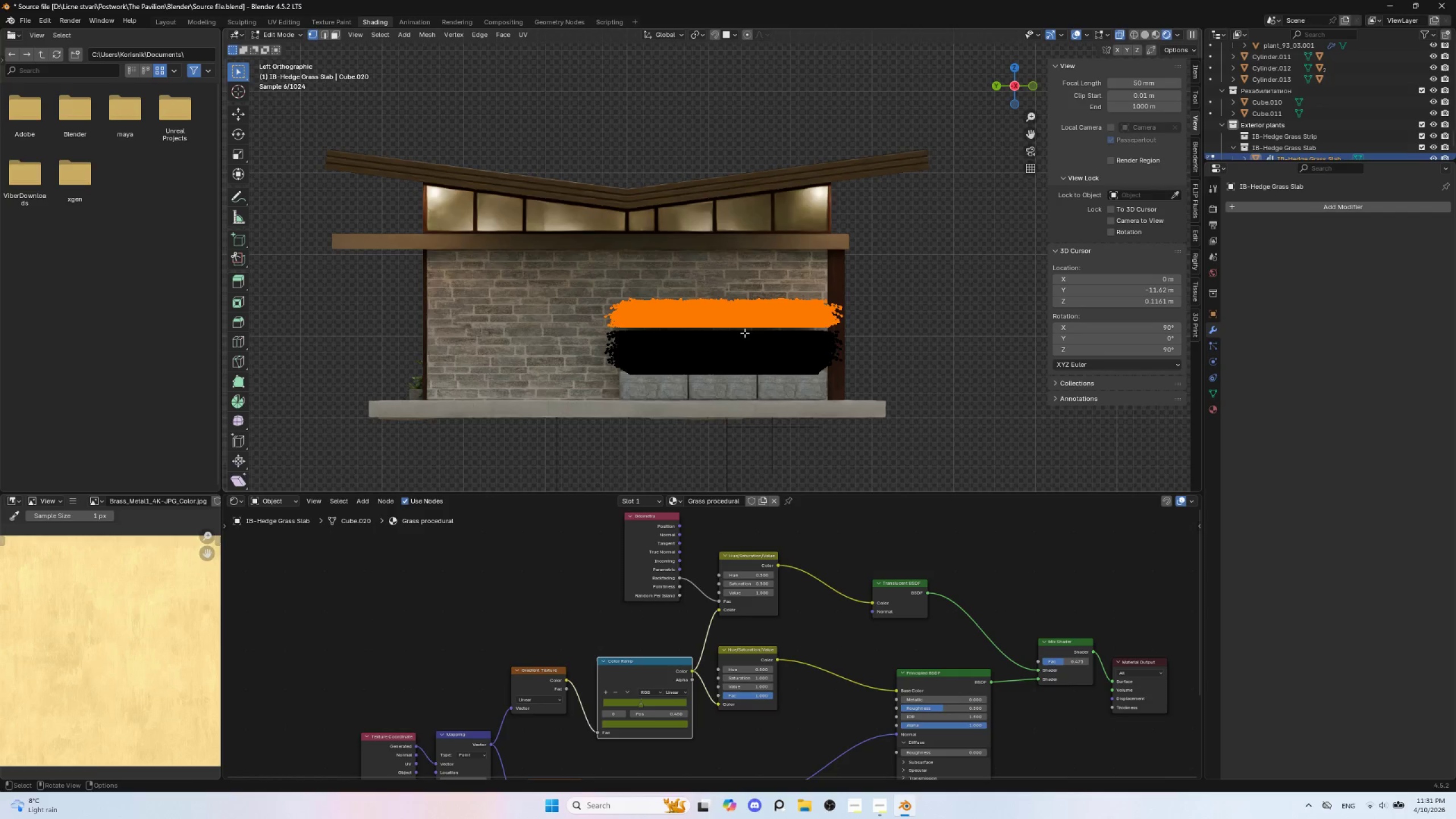 
type(gz)
 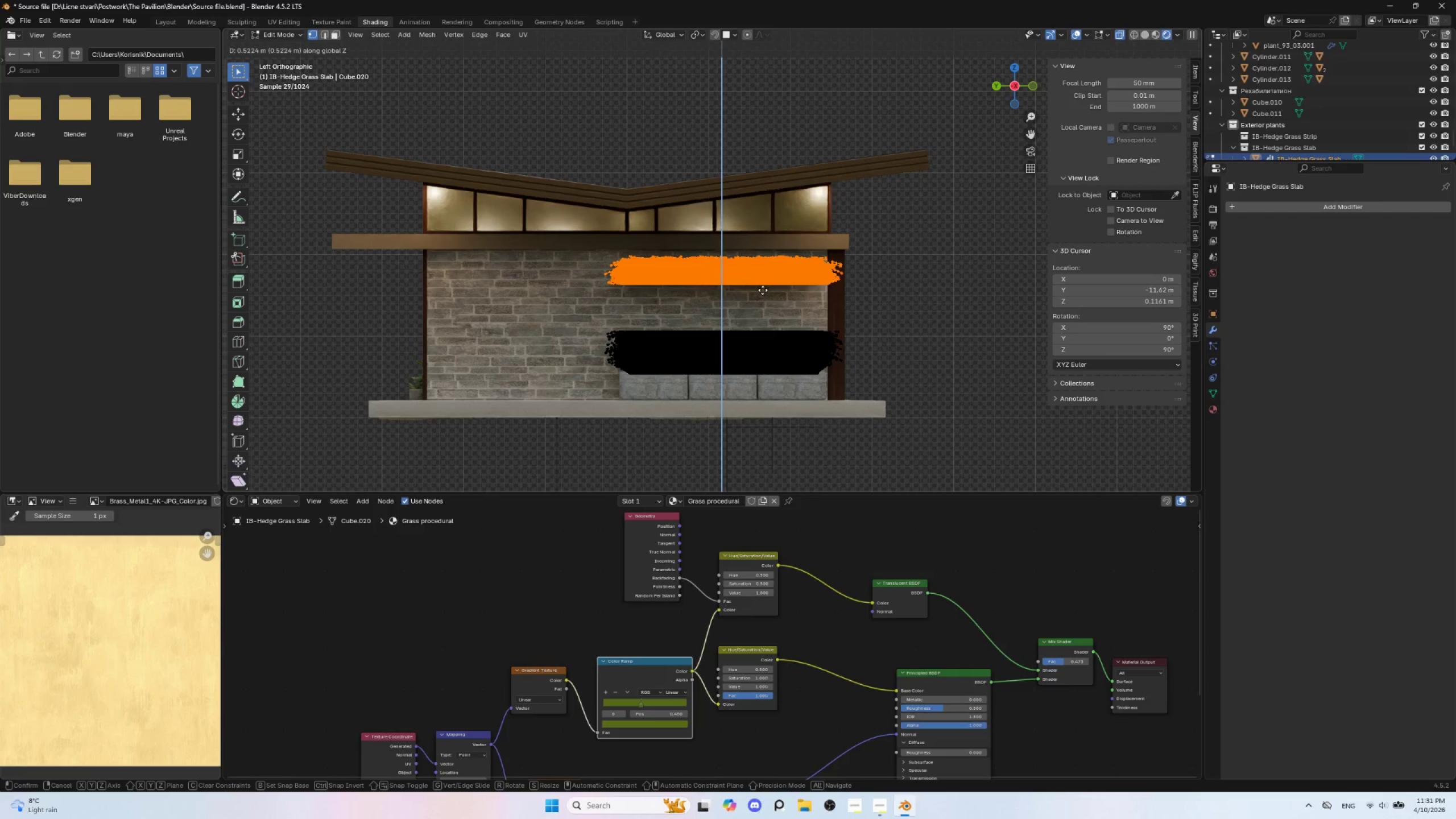 
wait(5.55)
 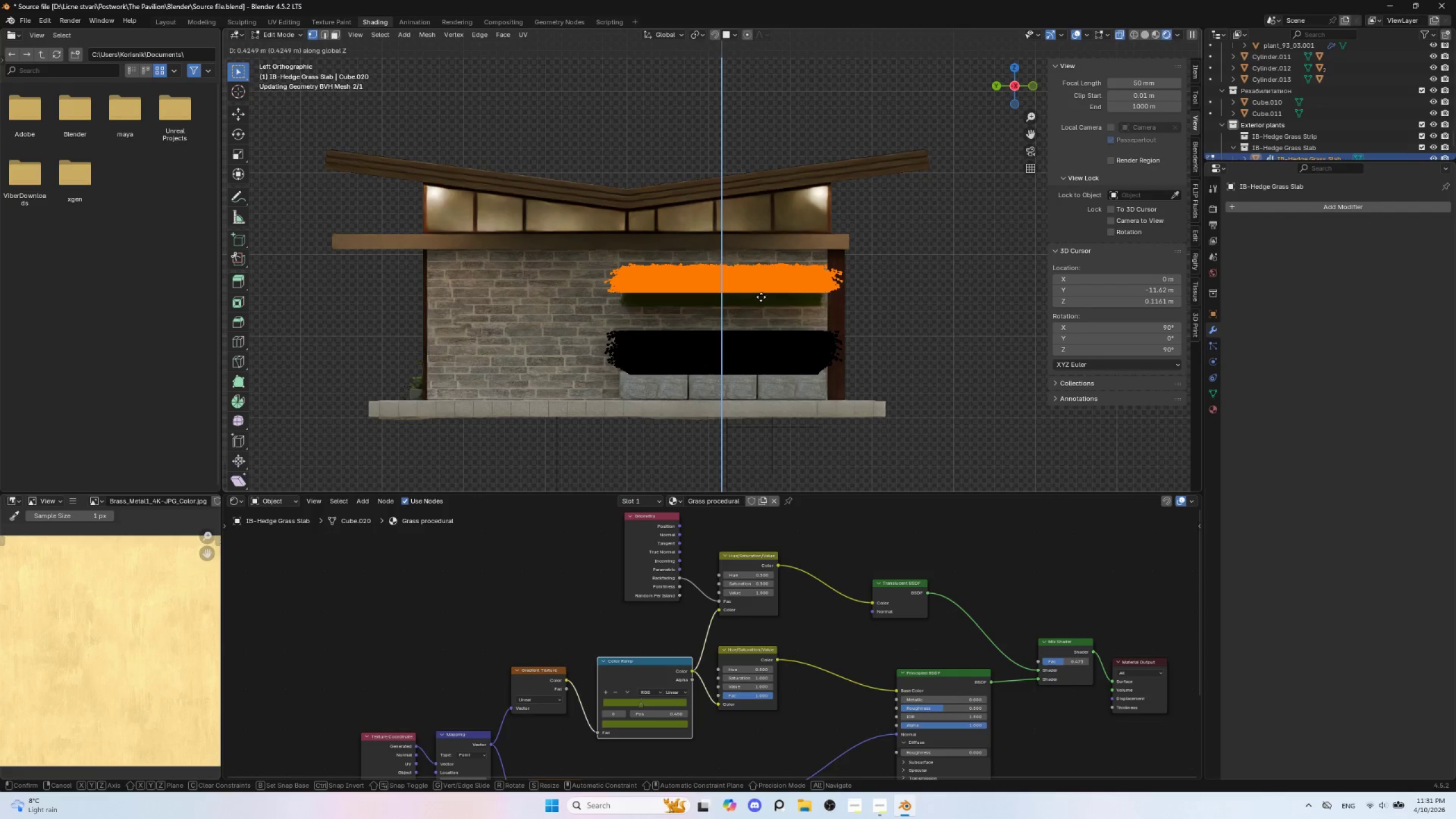 
left_click([763, 290])
 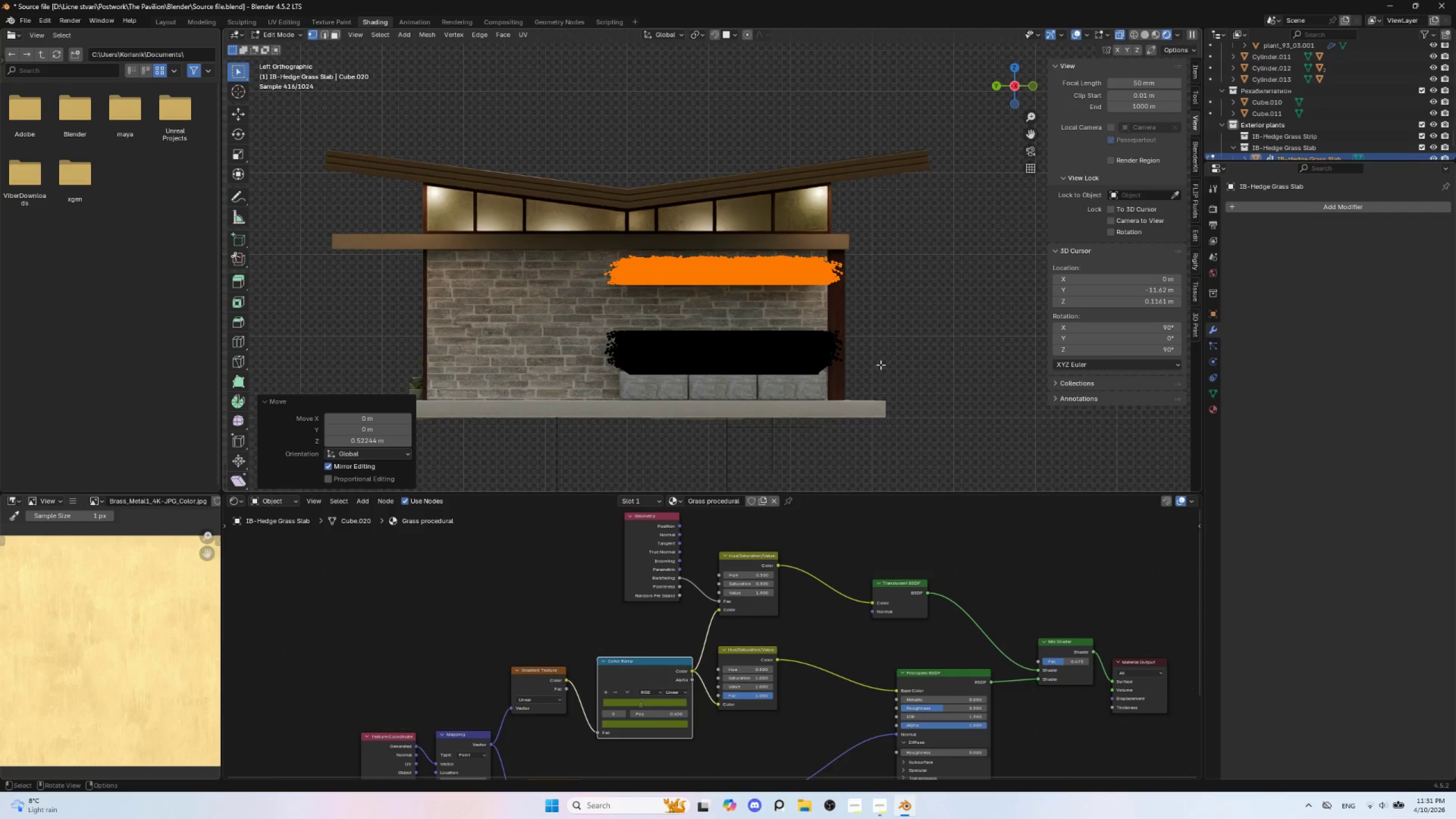 
left_click([884, 362])
 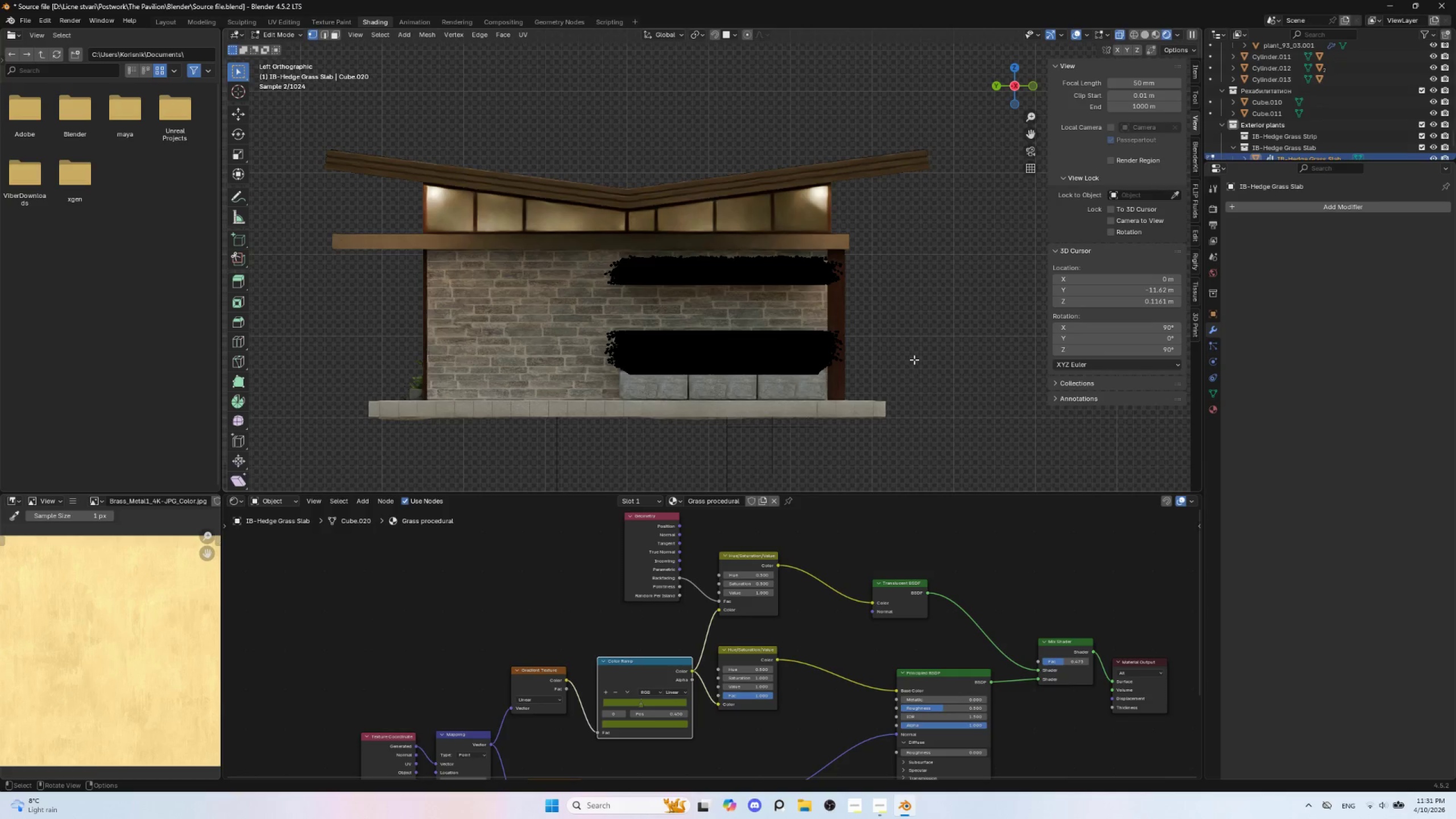 
left_click_drag(start_coordinate=[914, 359], to_coordinate=[578, 310])
 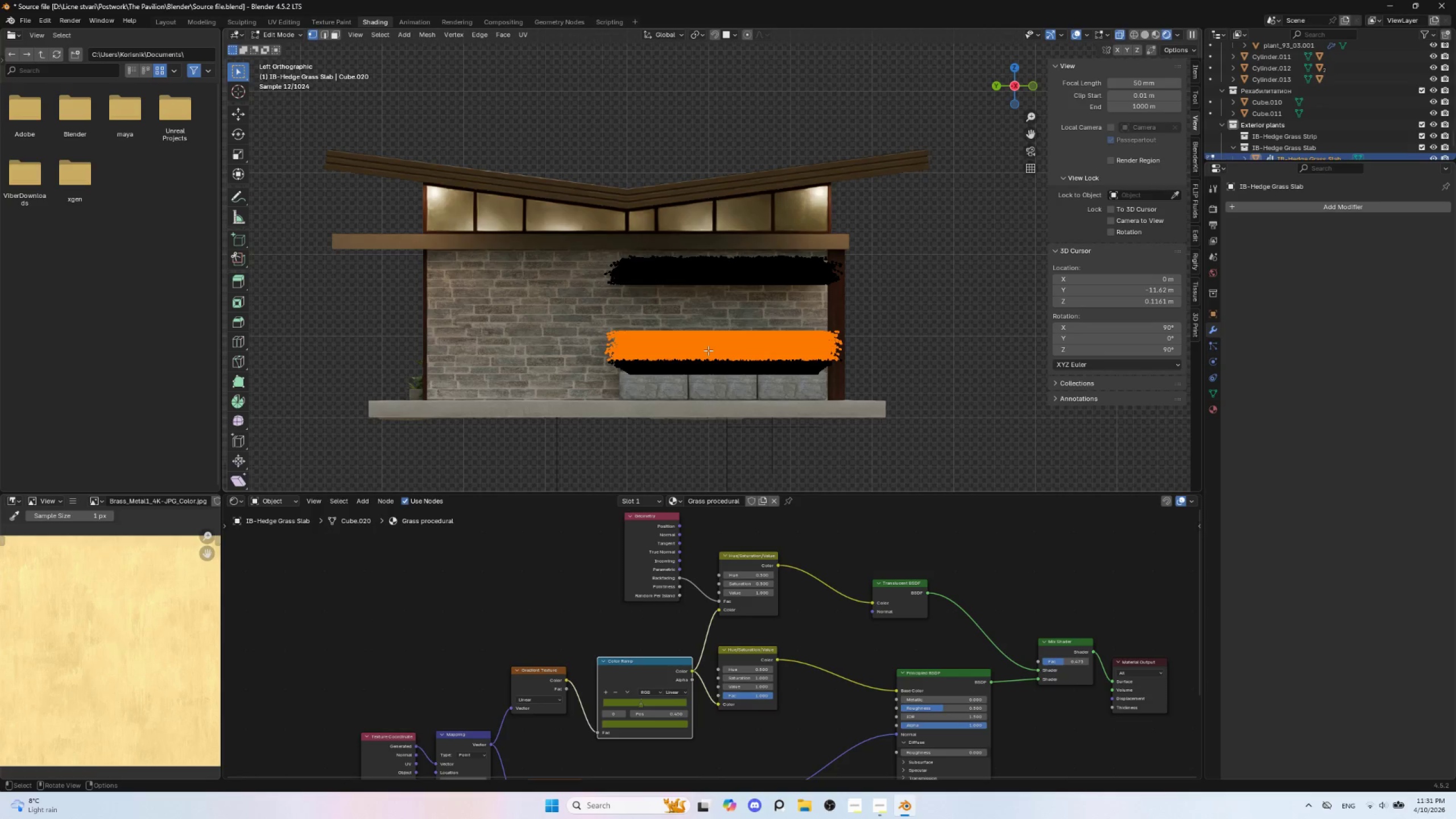 
type(Dz)
 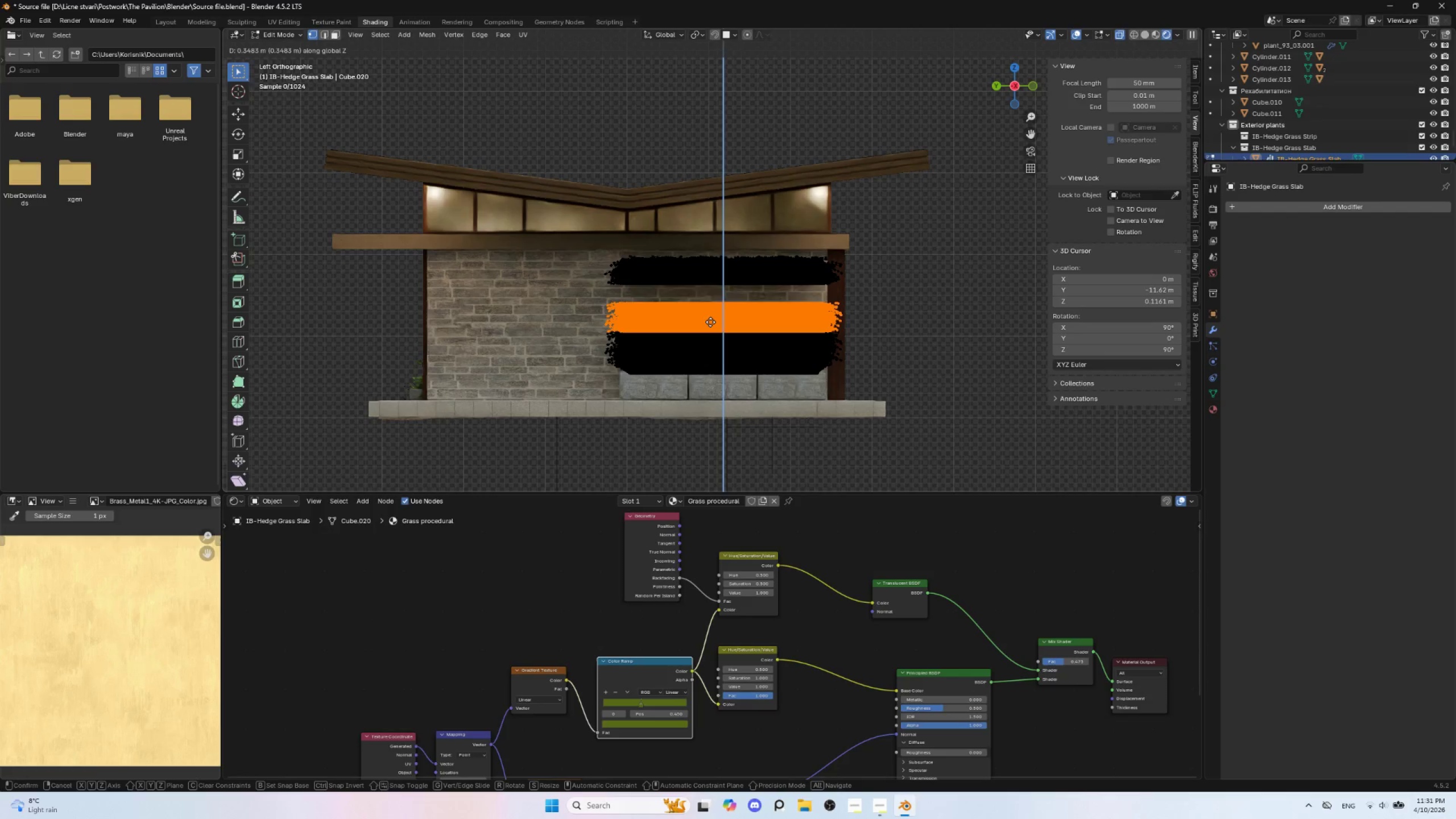 
left_click([710, 322])
 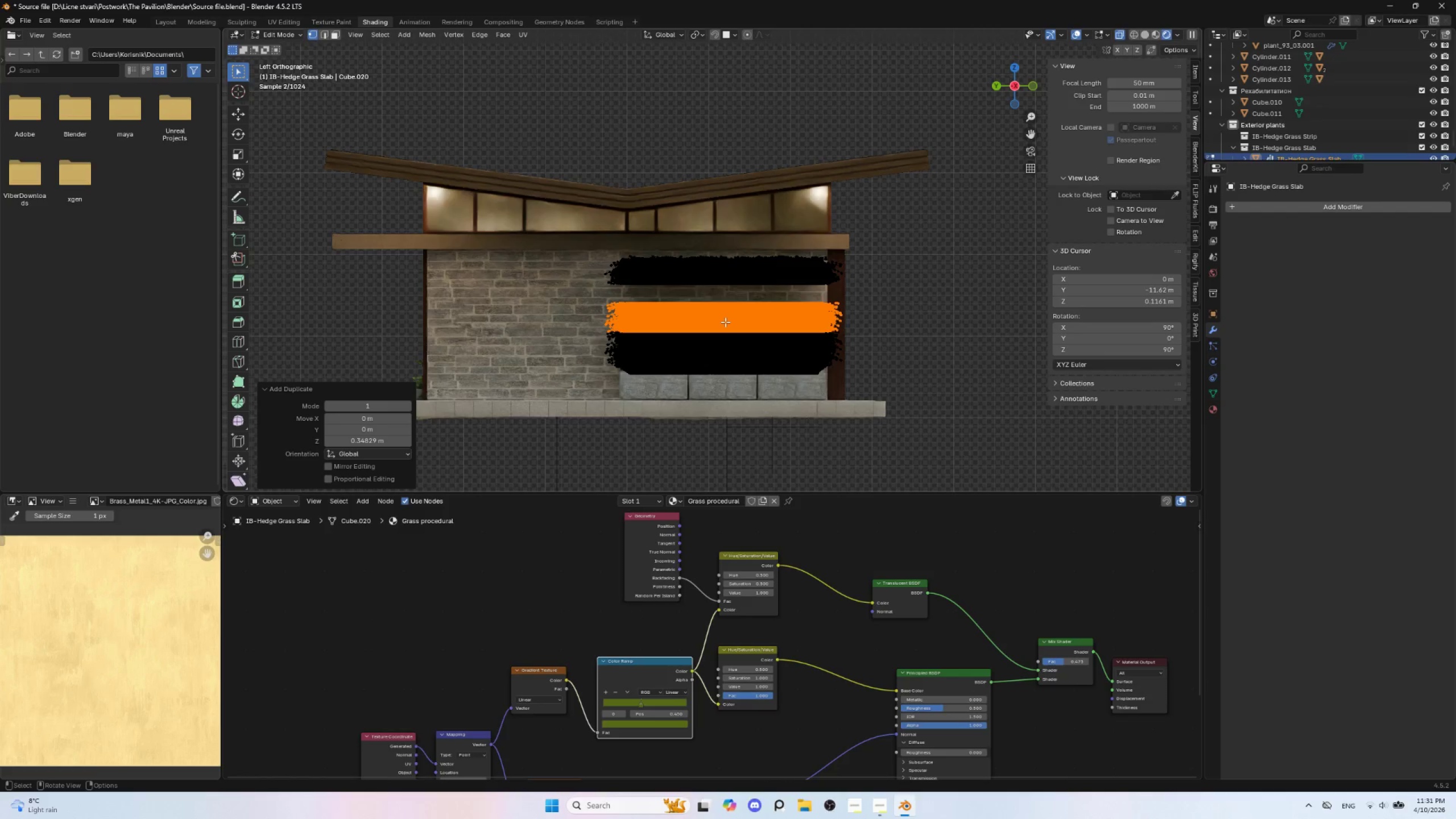 
key(Shift+R)
 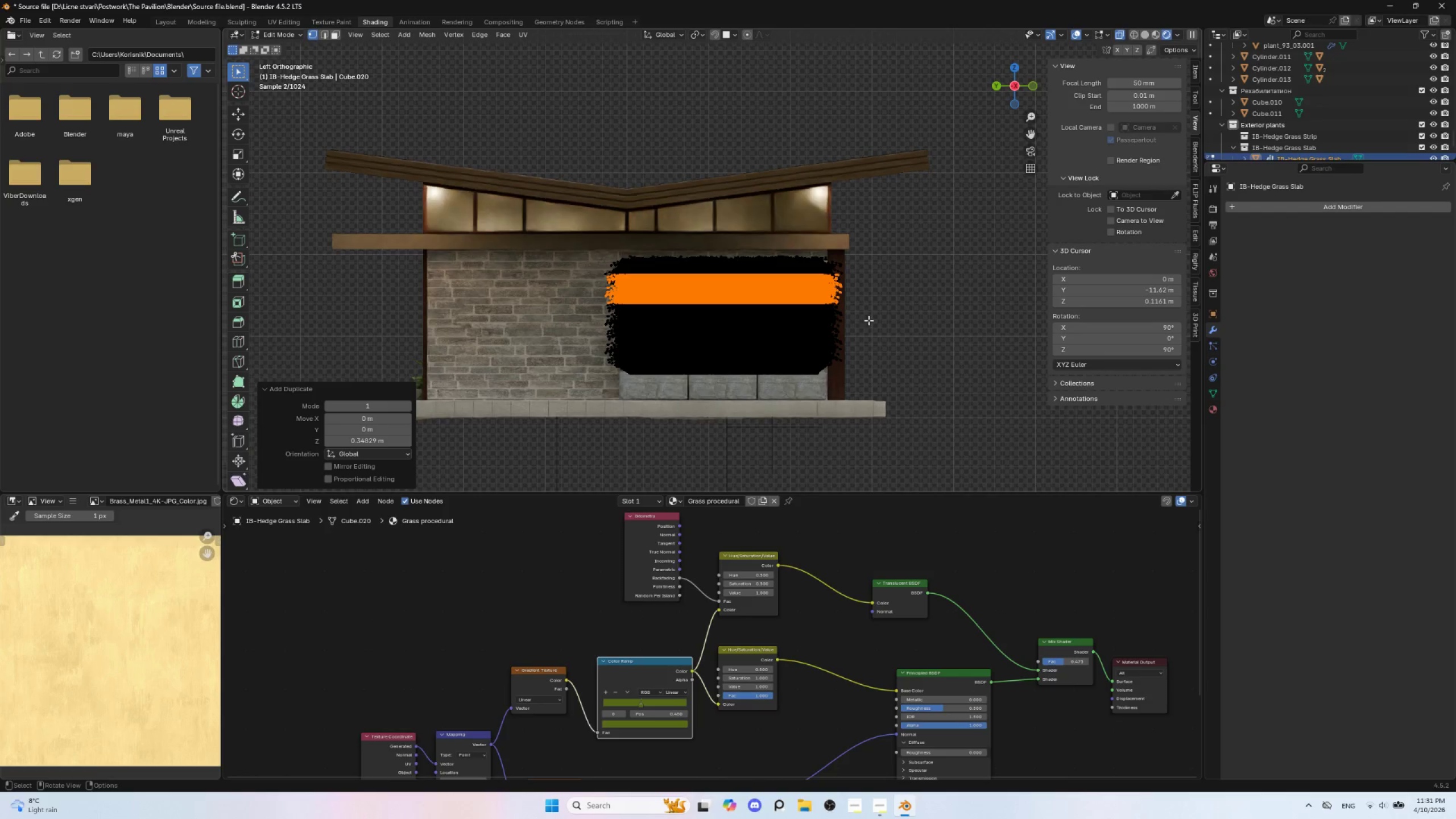 
key(Tab)
 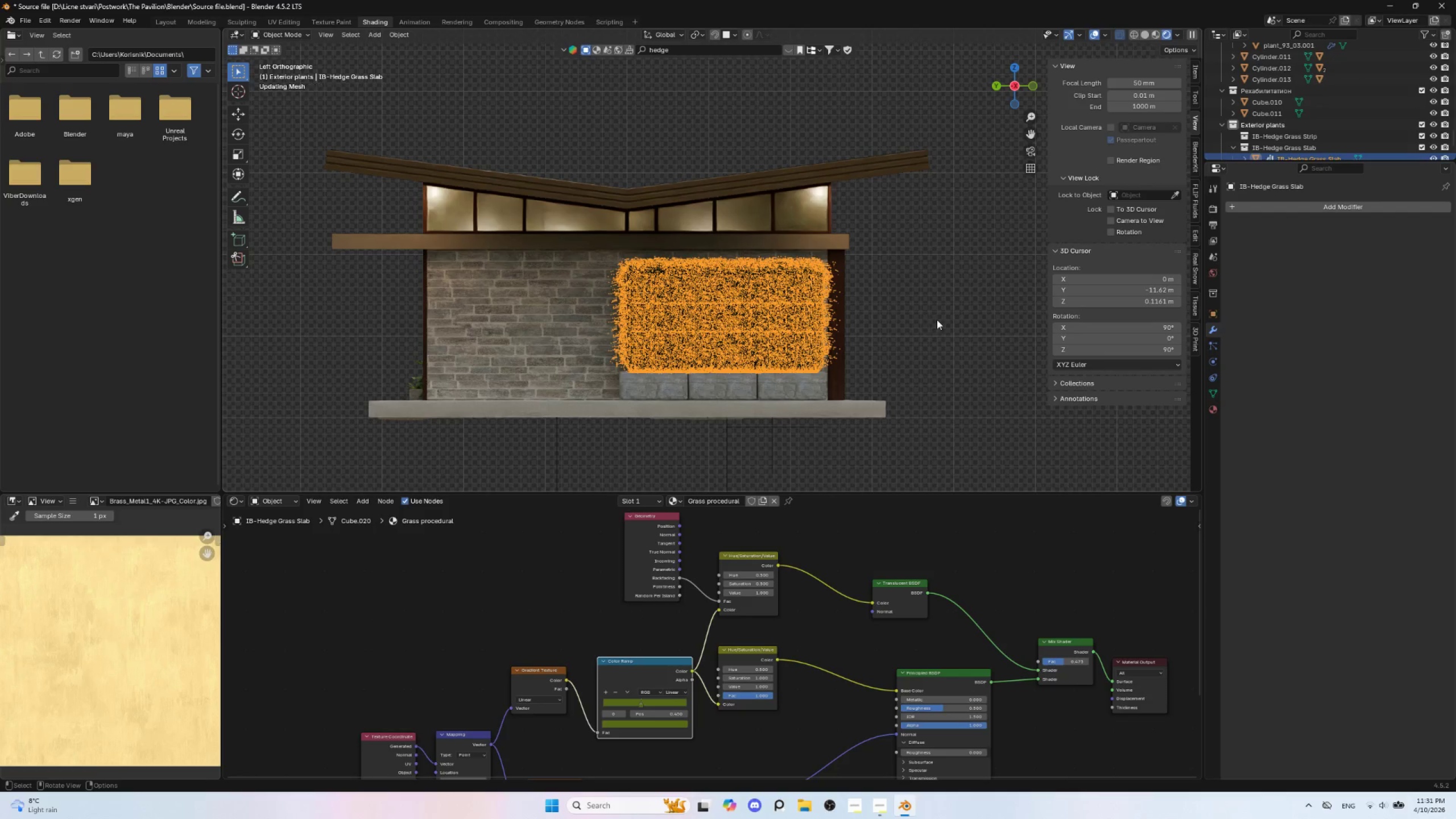 
left_click([937, 320])
 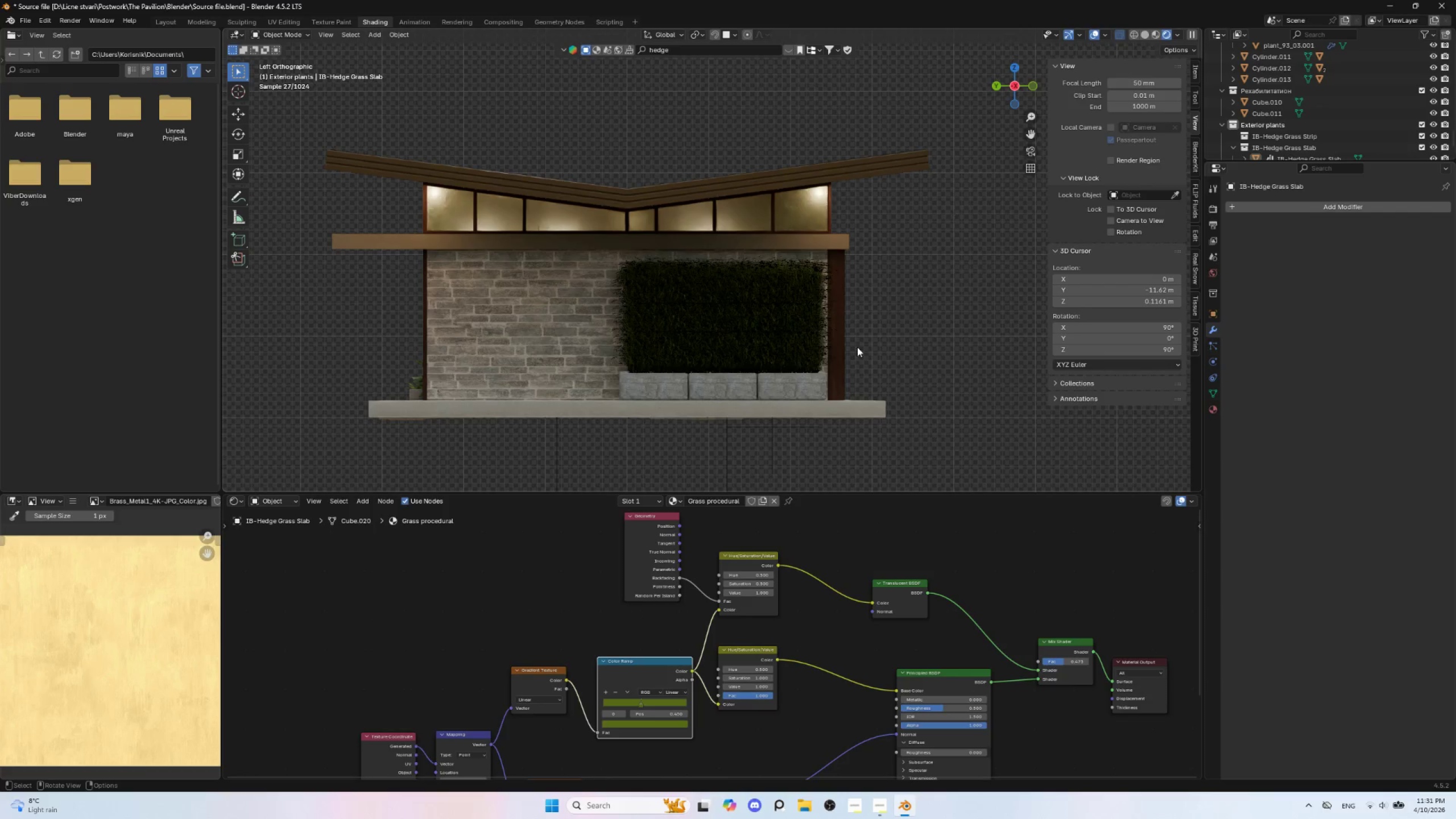 
left_click([910, 357])
 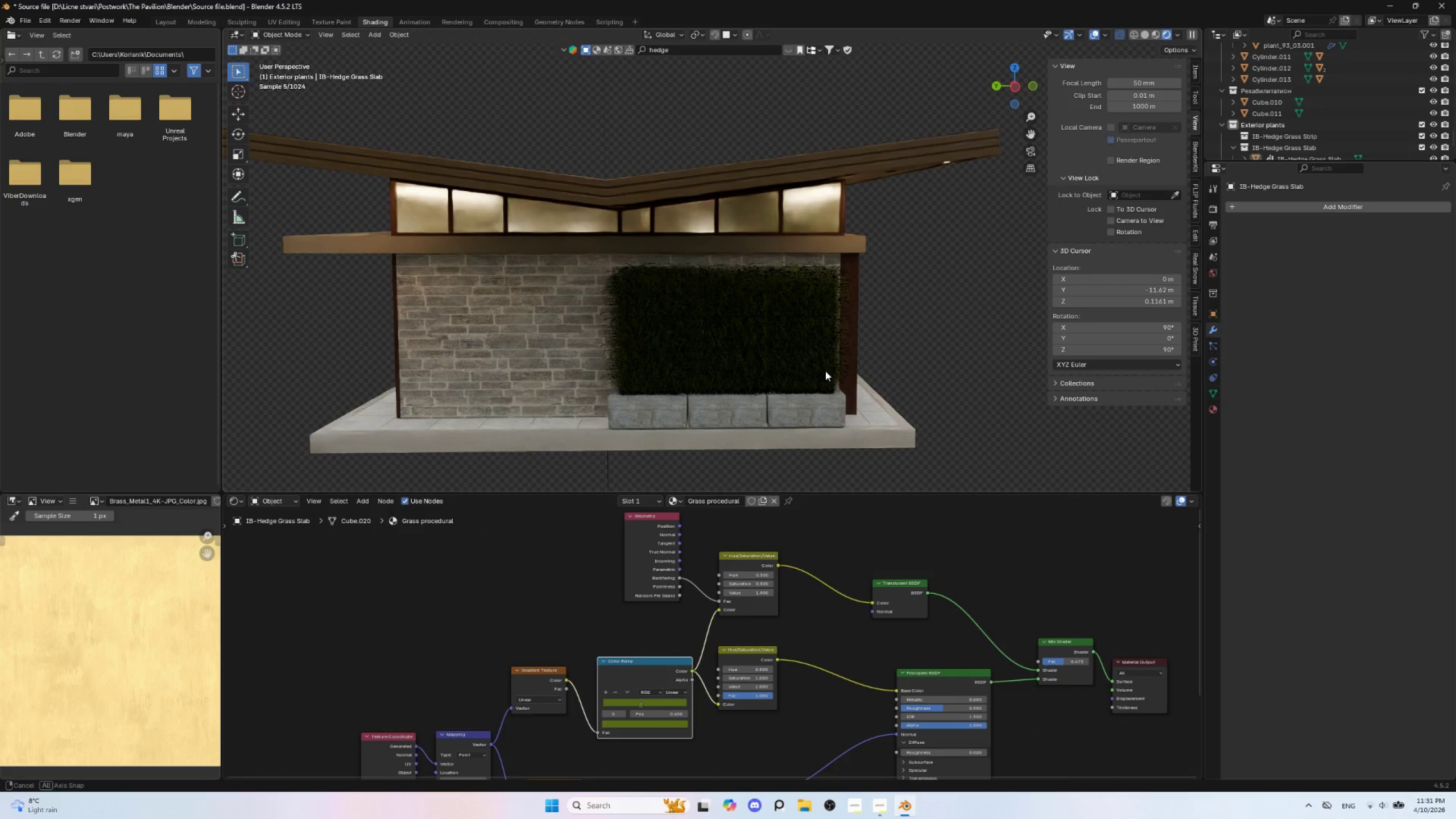 
wait(9.48)
 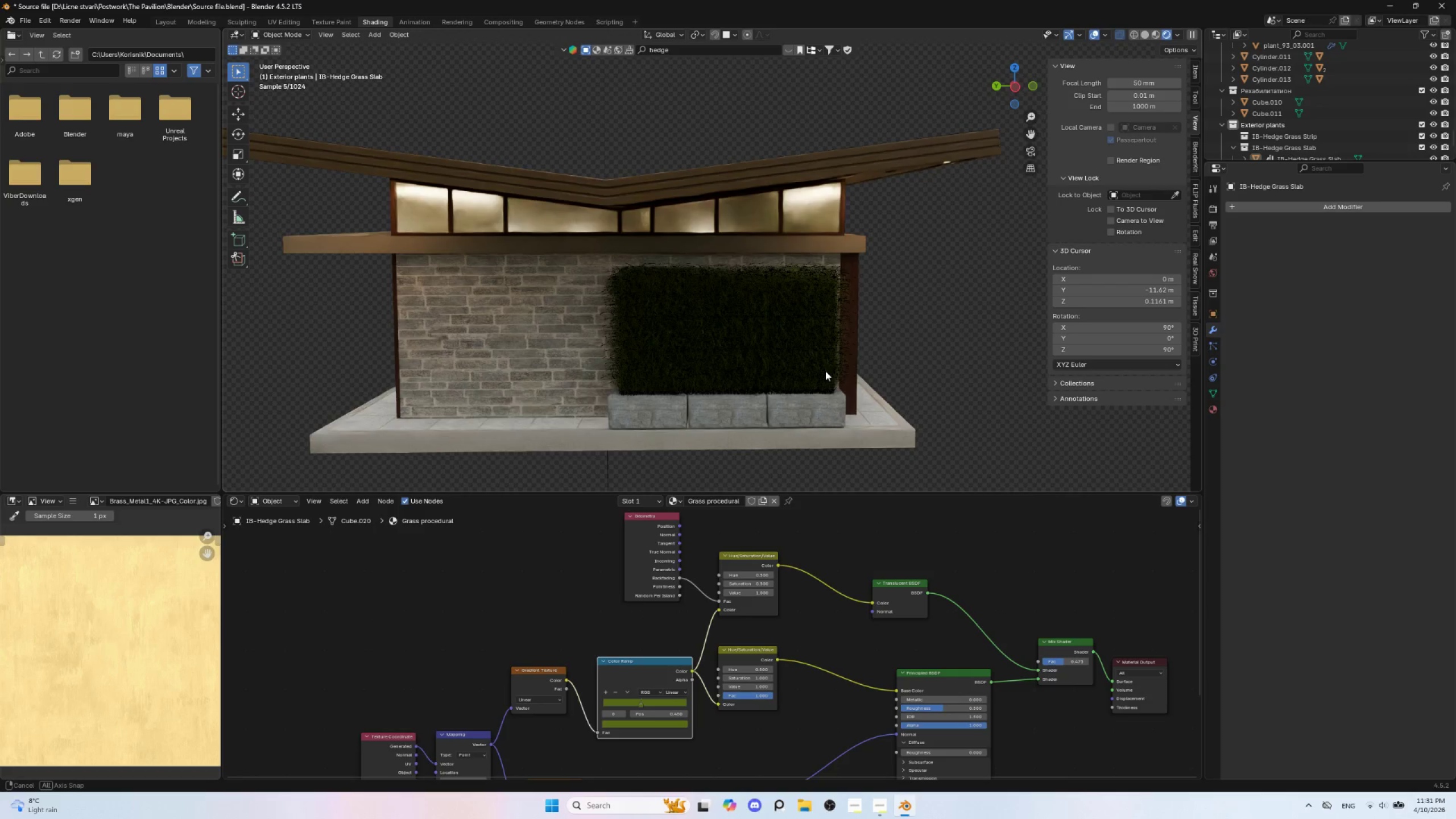 
left_click([702, 440])
 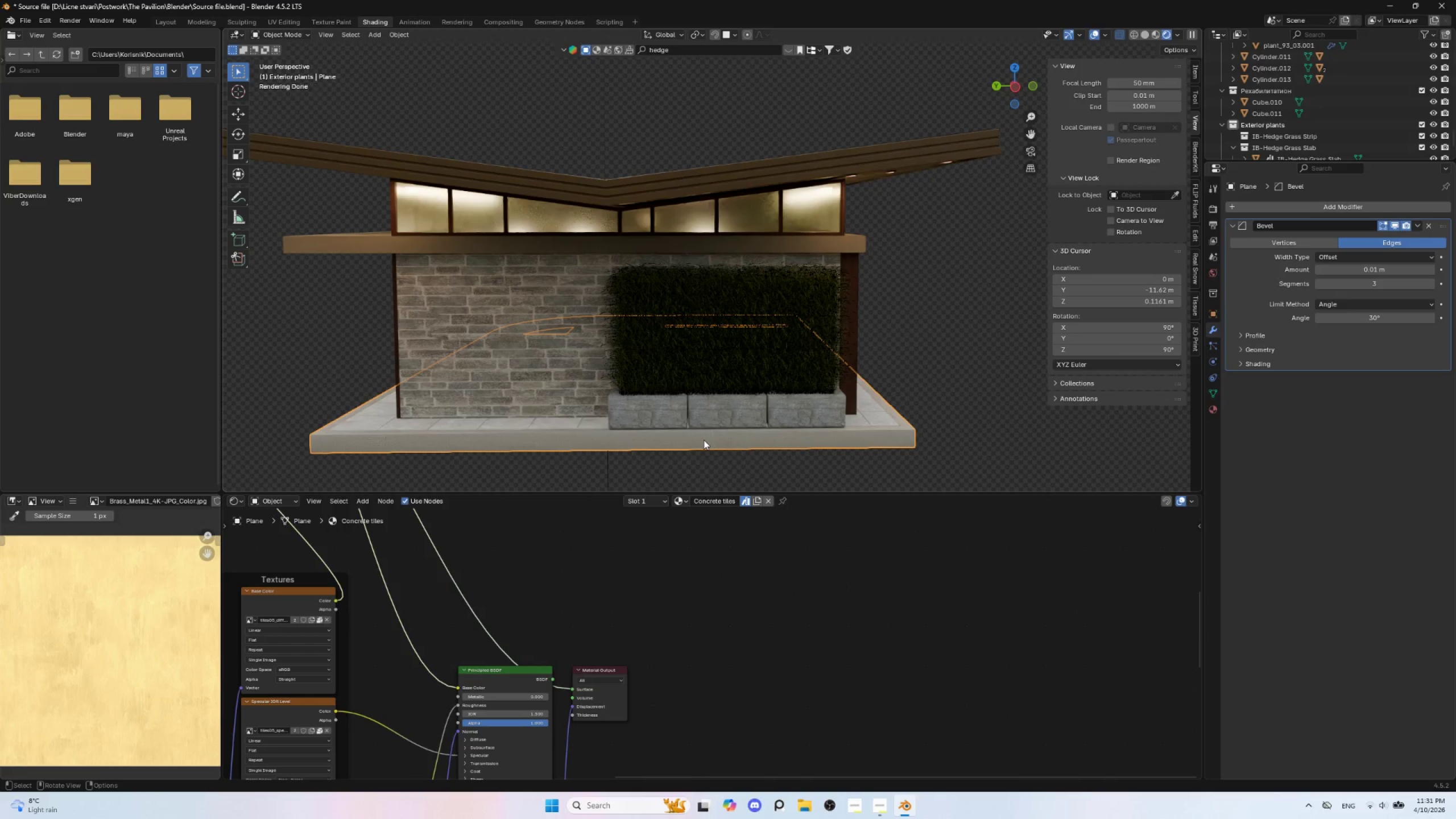 
key(Tab)
 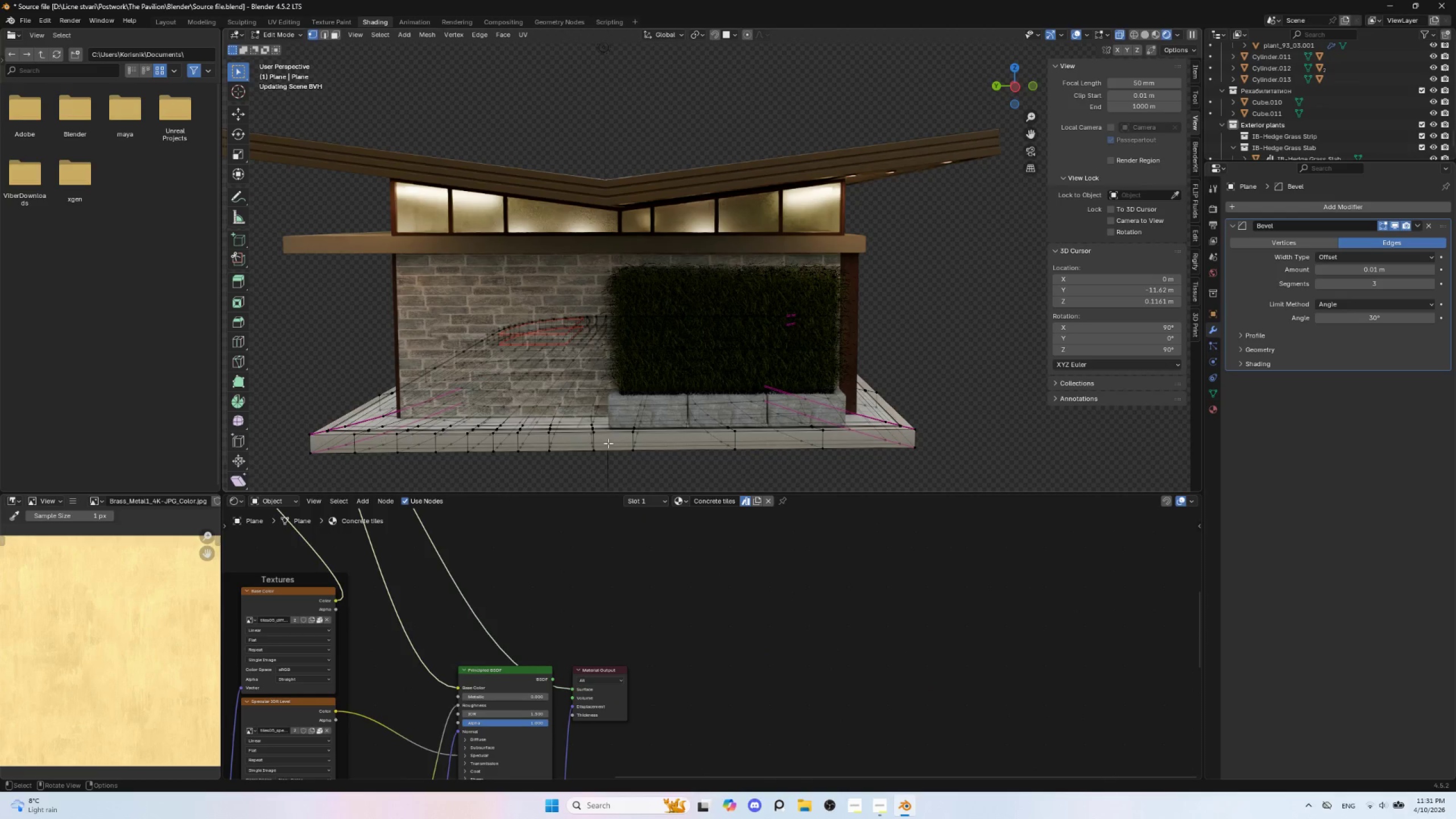 
key(Tab)
 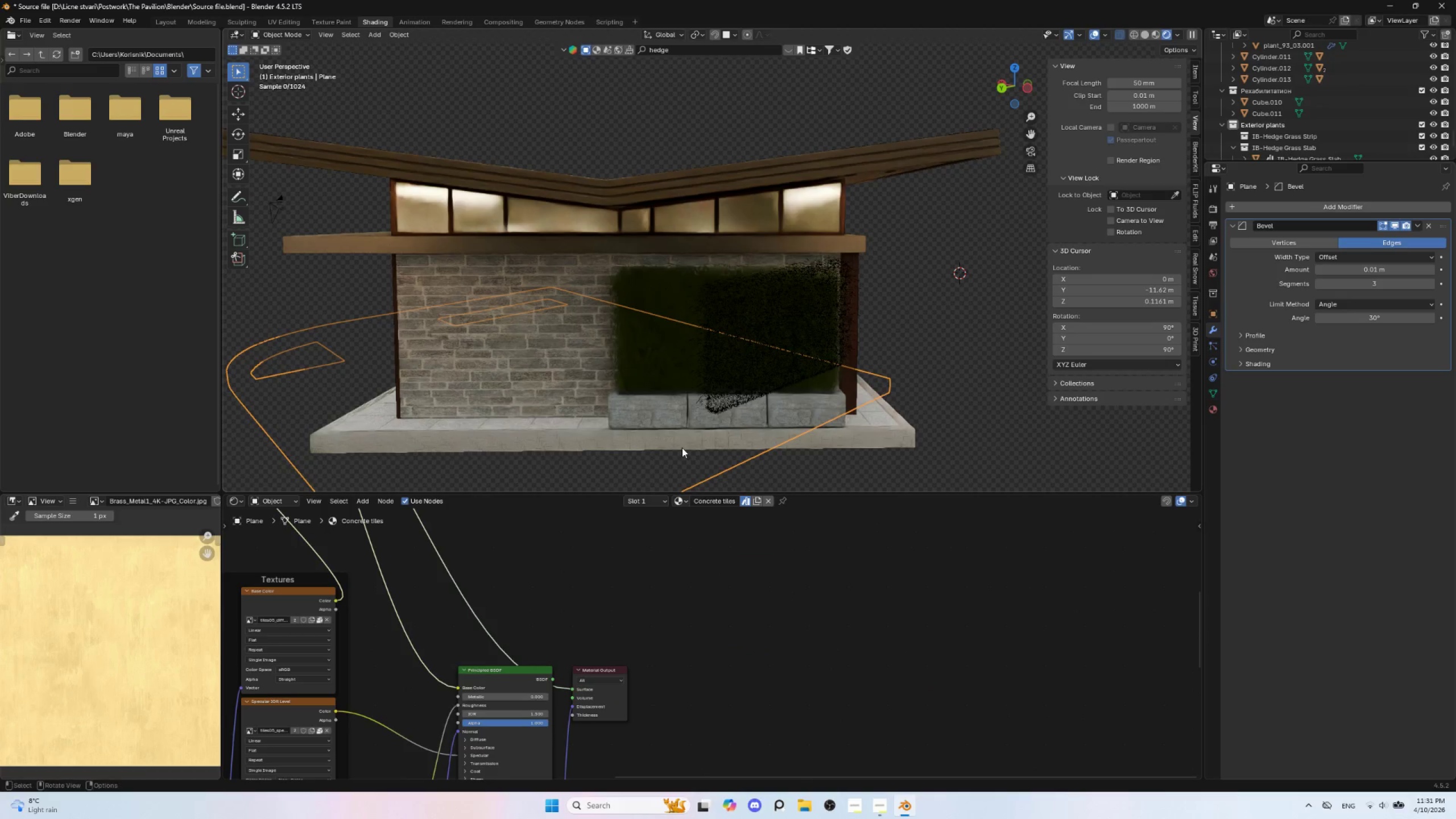 
hold_key(key=ShiftLeft, duration=0.62)
 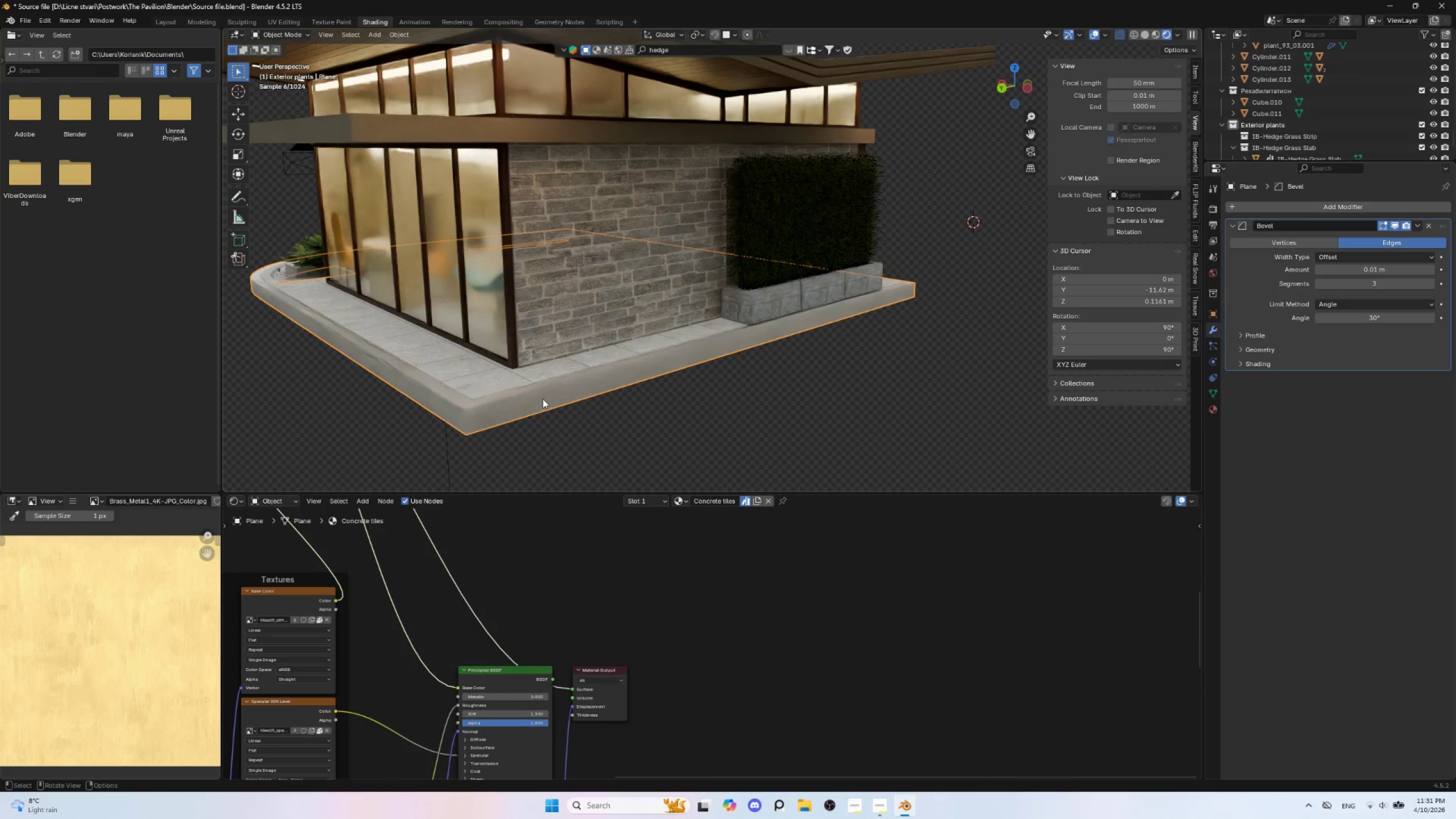 
left_click([543, 399])
 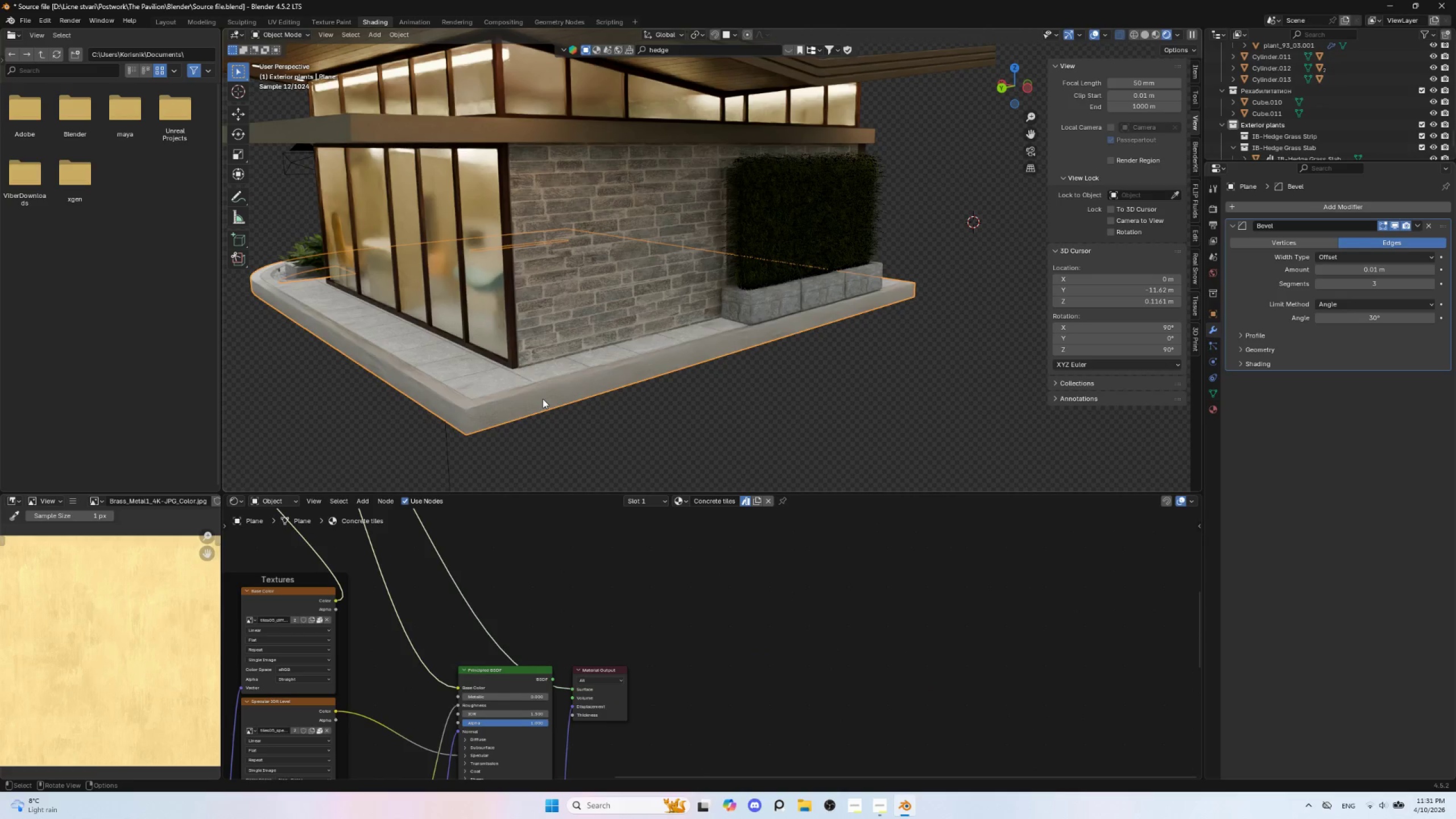 
key(Tab)
 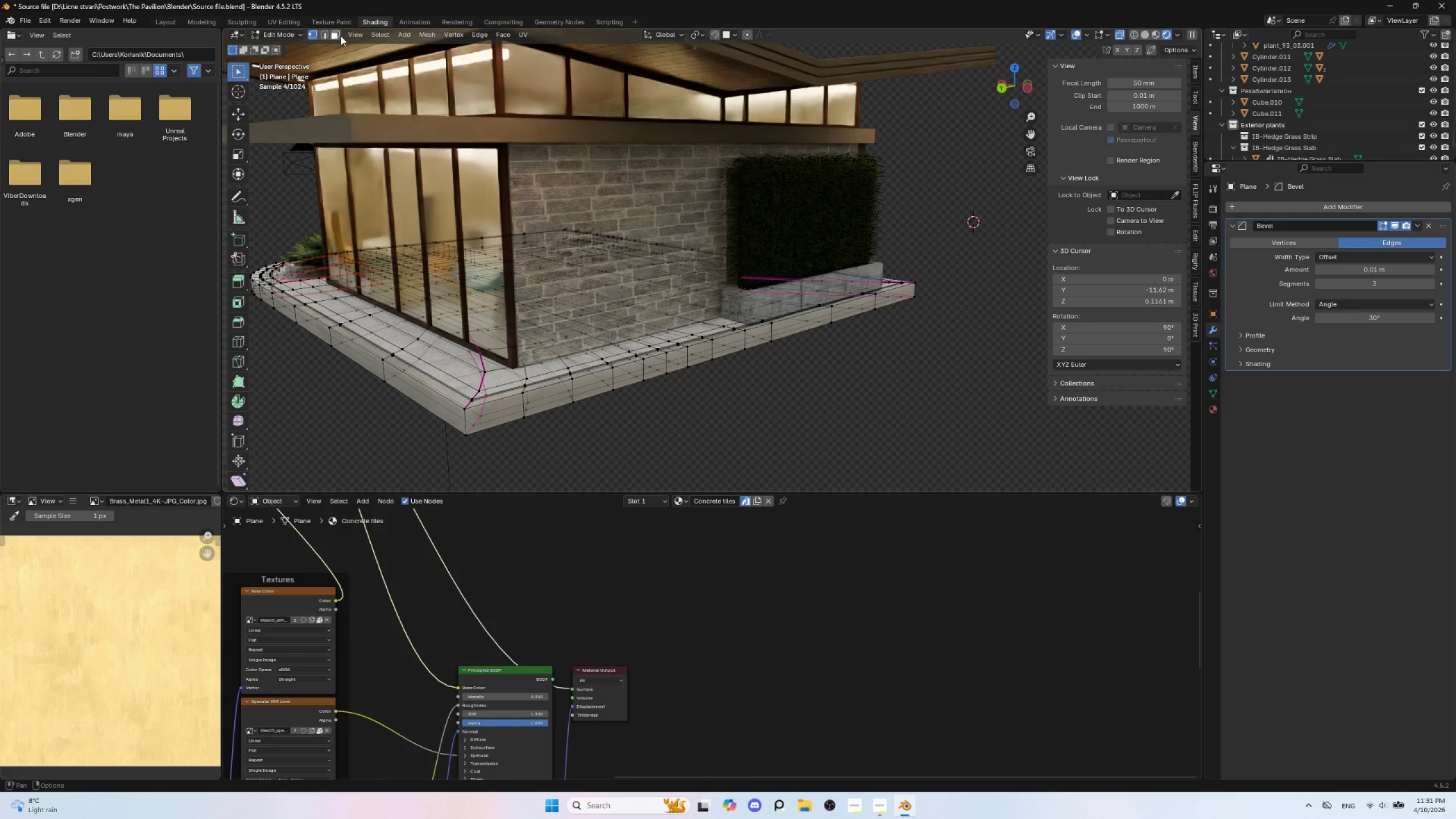 
left_click([338, 35])
 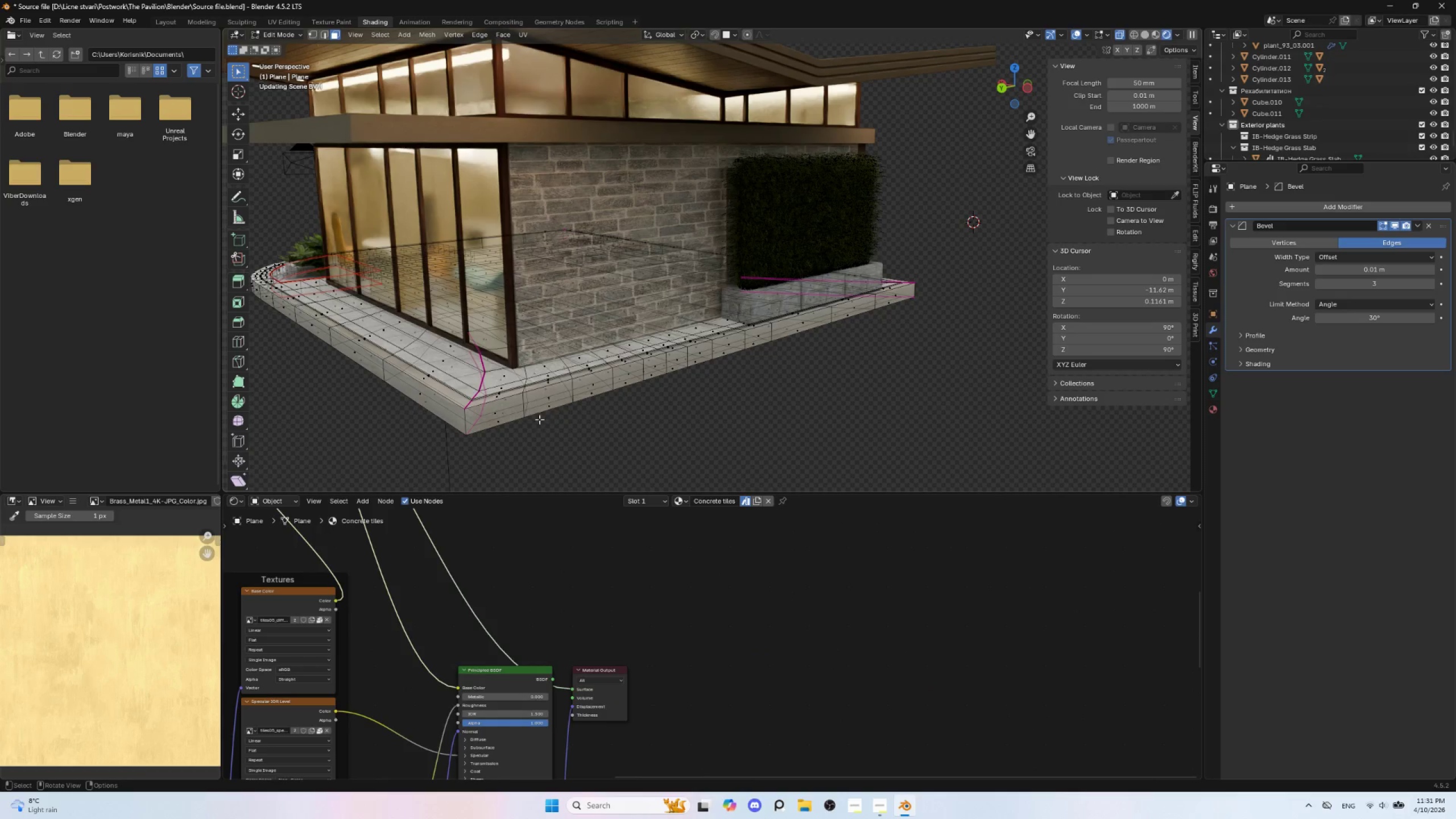 
hold_key(key=AltLeft, duration=1.5)
left_click([519, 410])
 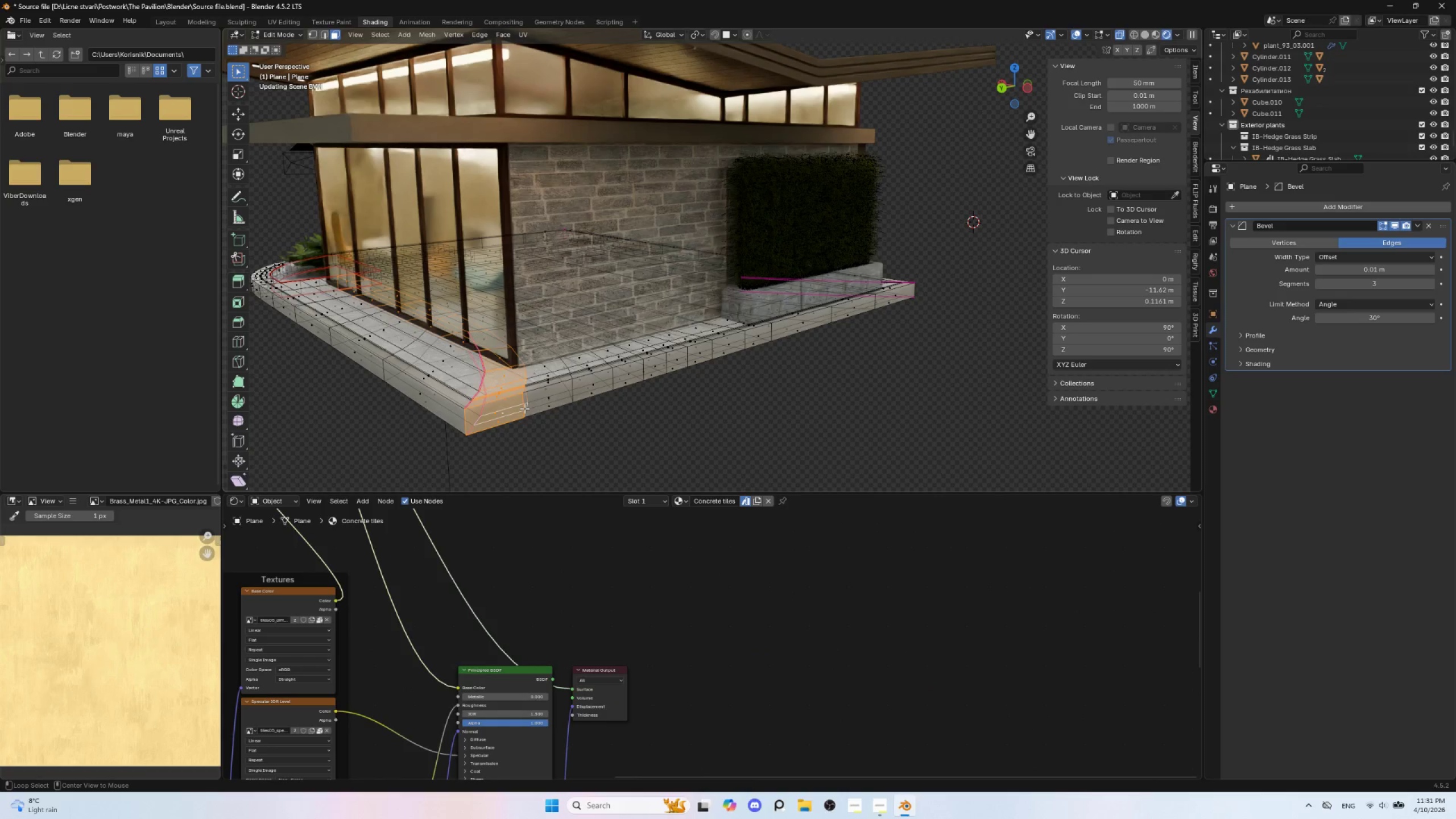 
left_click([524, 408])
 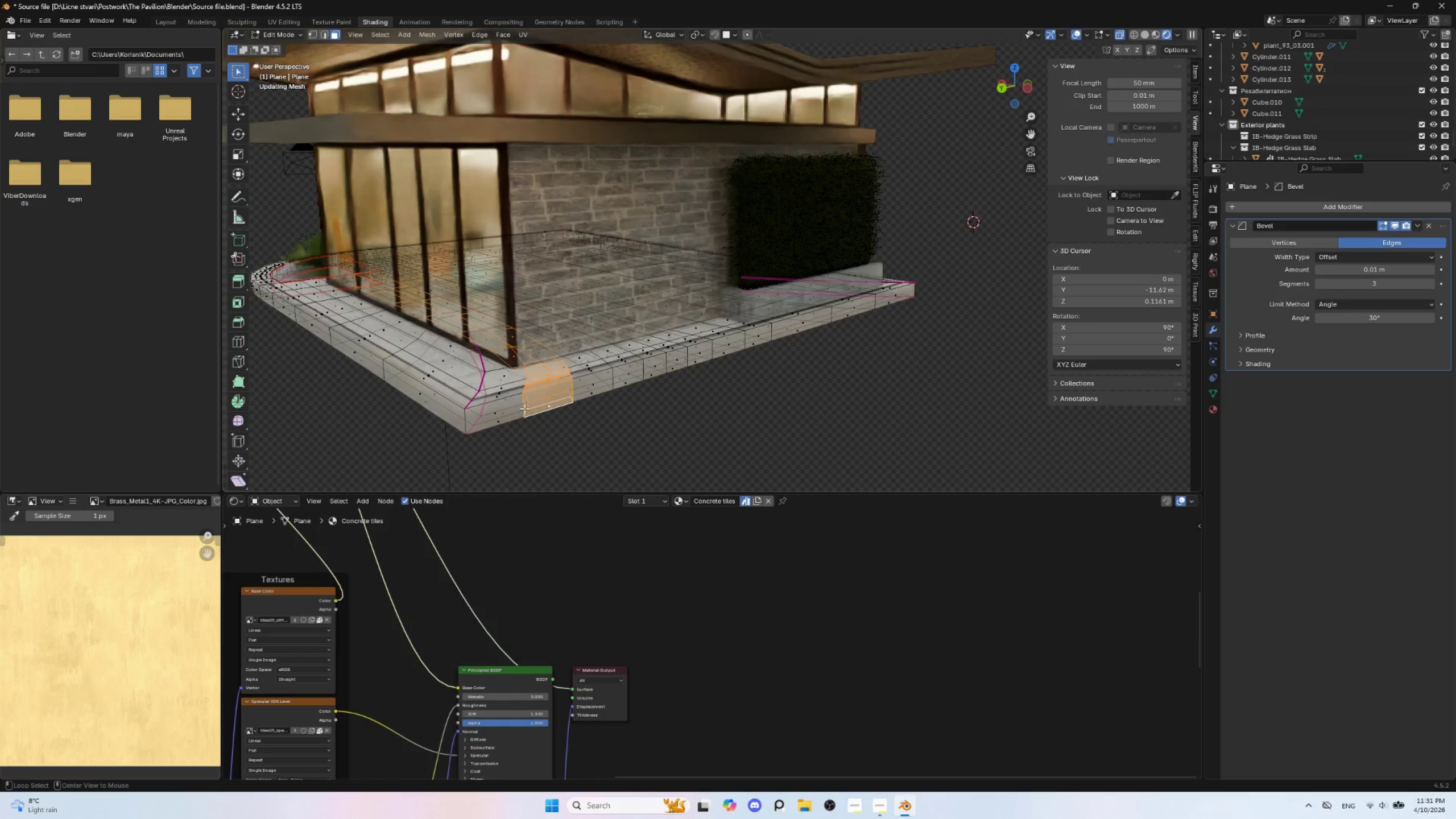 
hold_key(key=AltLeft, duration=1.52)
left_click([524, 408])
 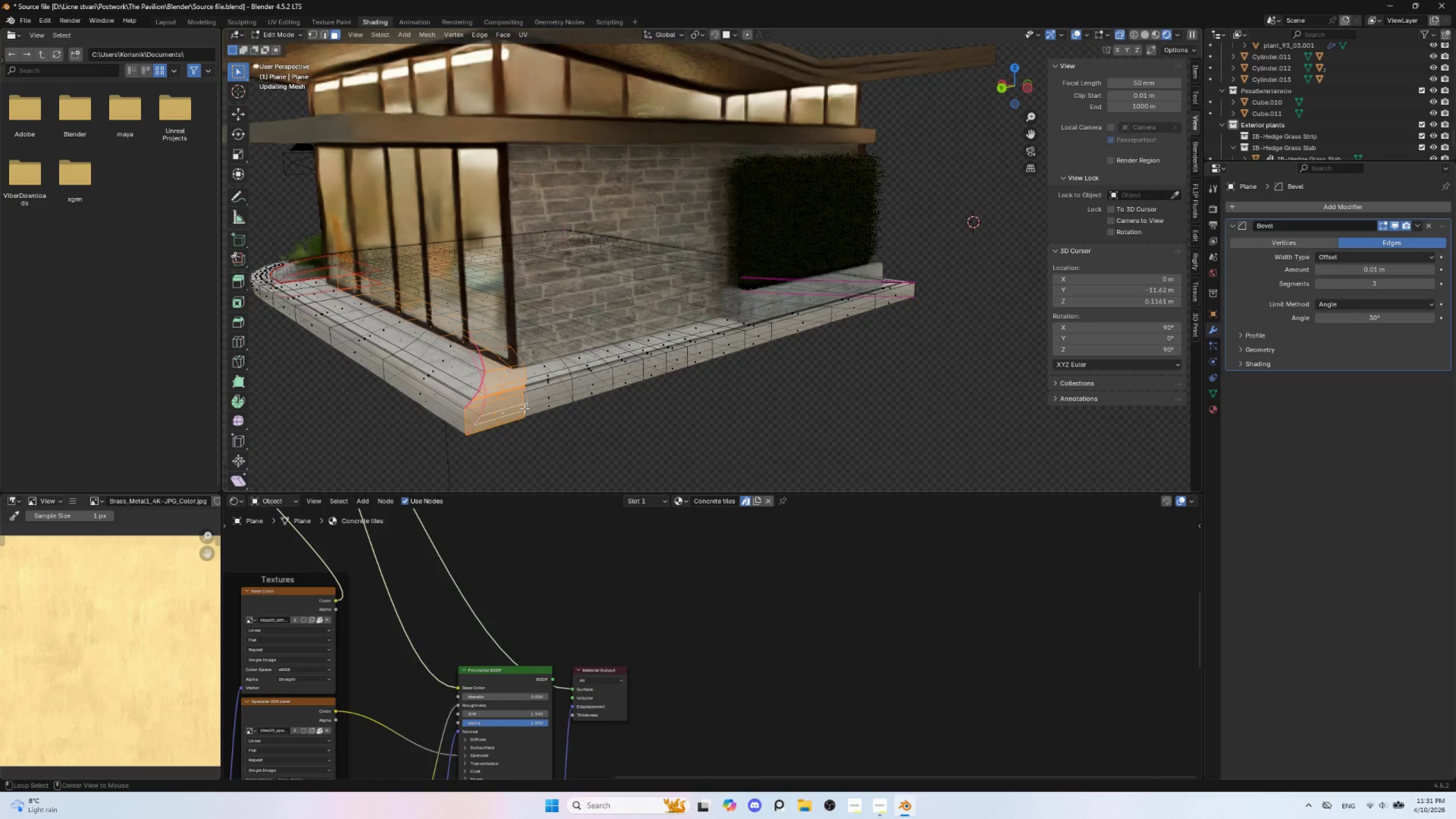 
left_click([524, 408])
 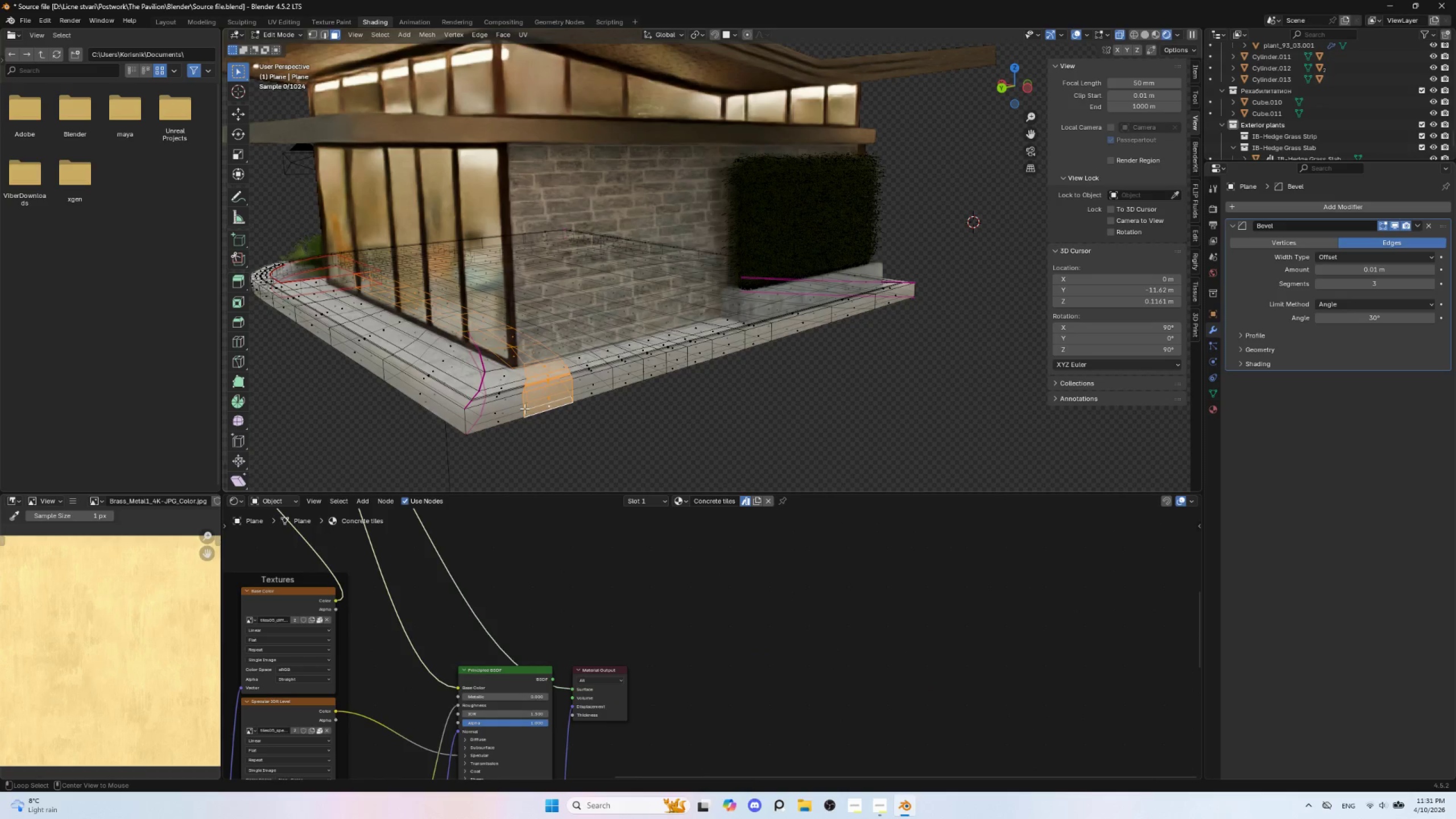 
key(Alt+AltLeft)
 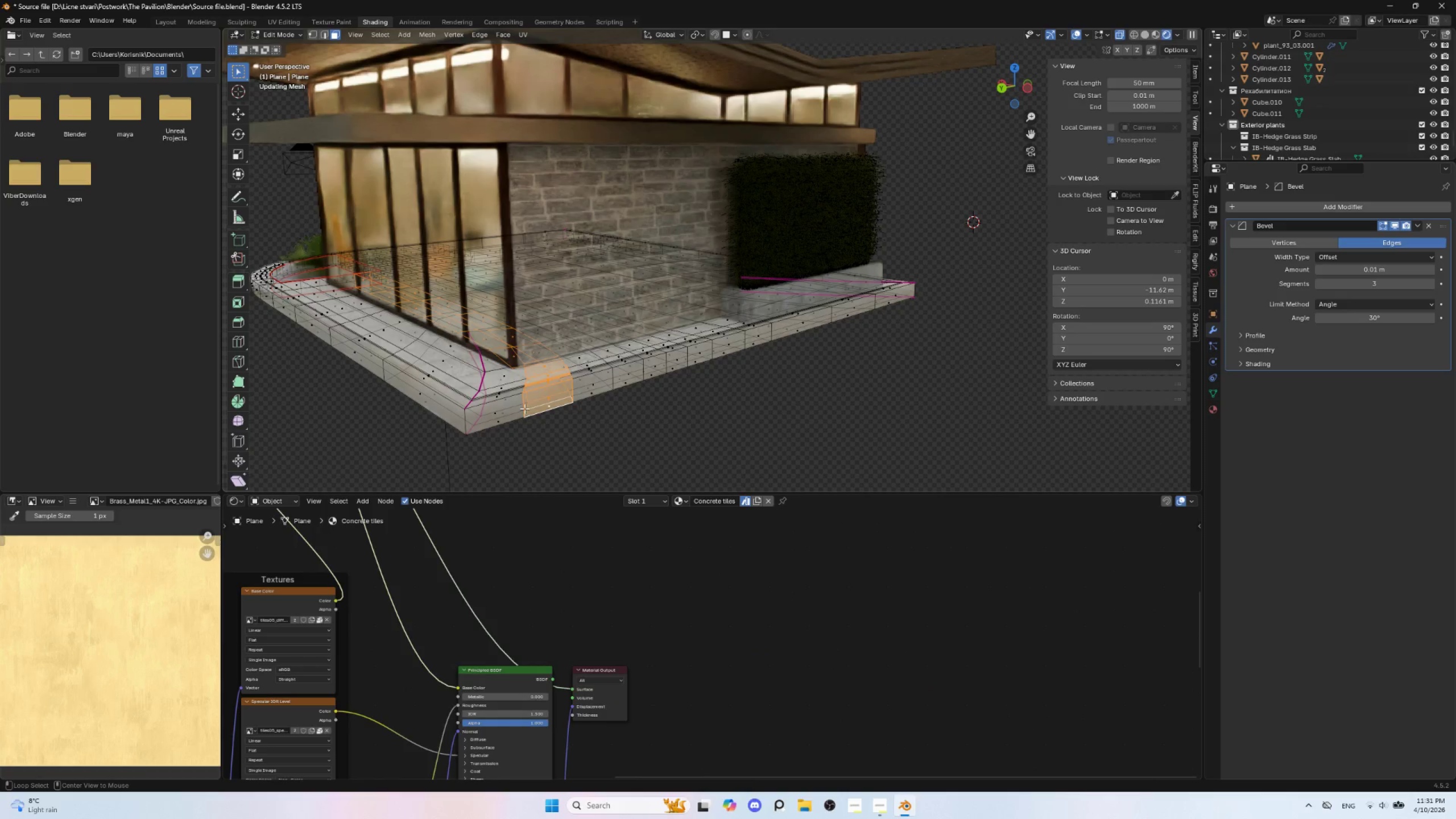 
key(Alt+AltLeft)
 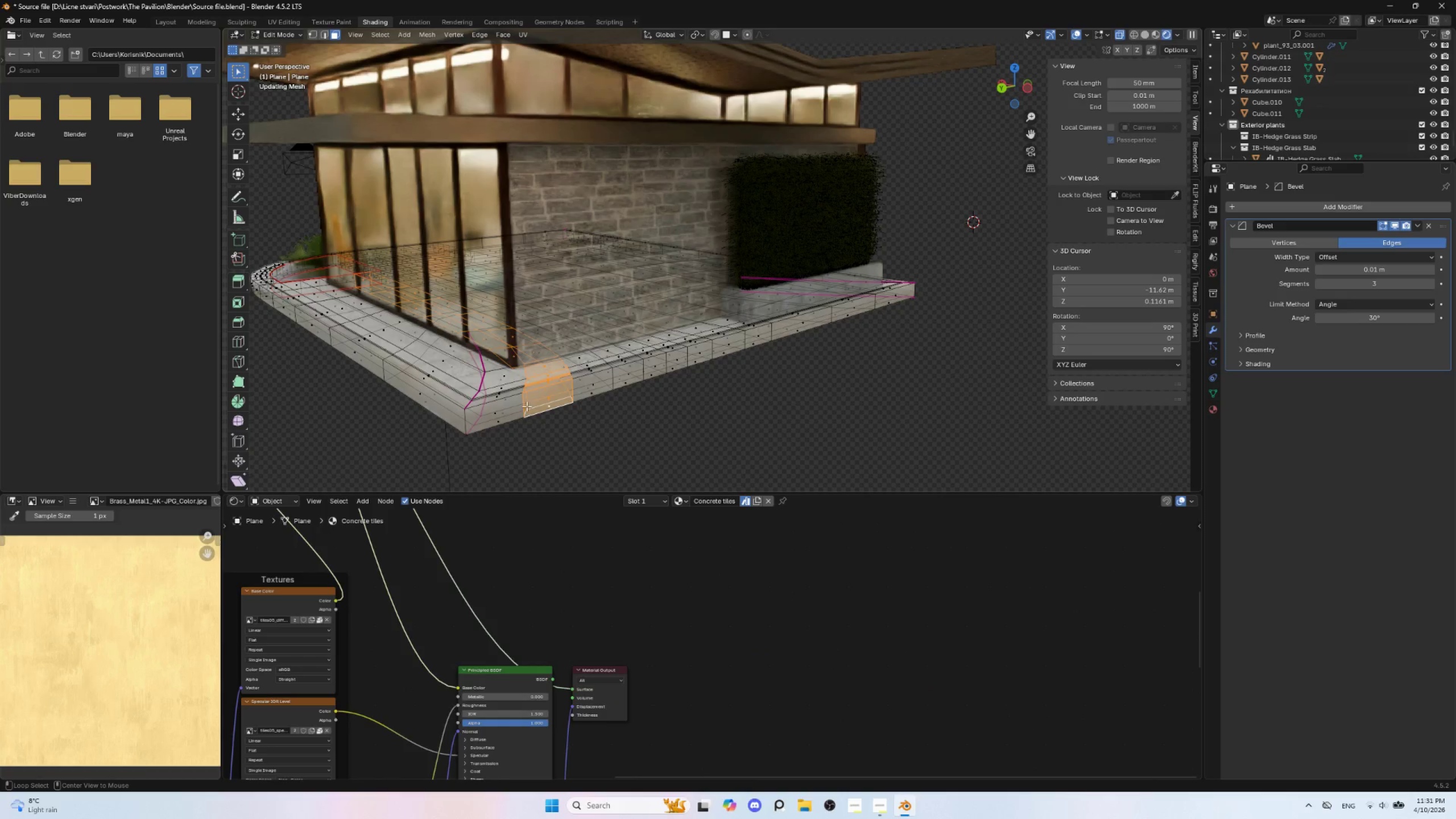 
key(Alt+AltLeft)
 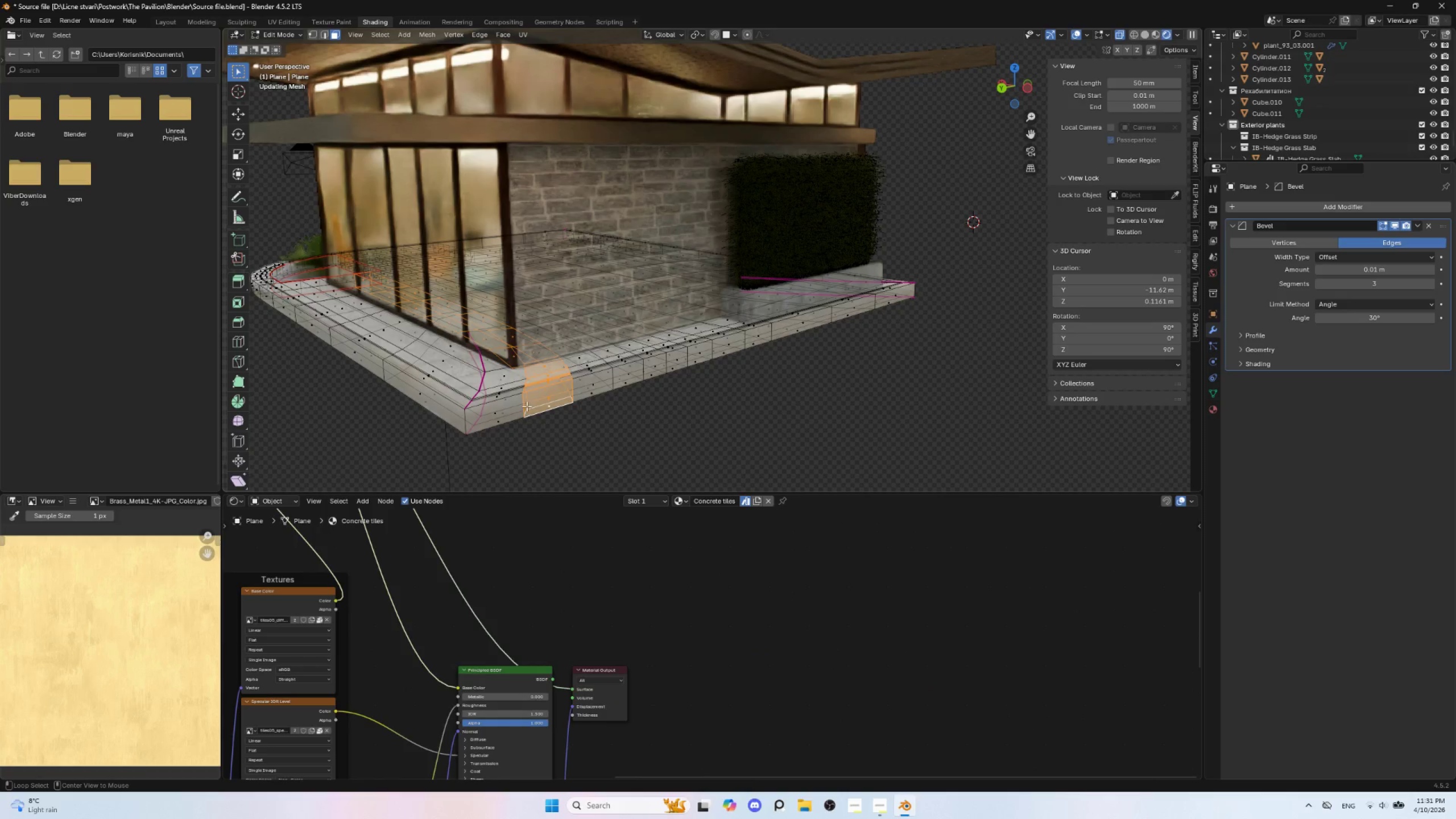 
key(Alt+AltLeft)
 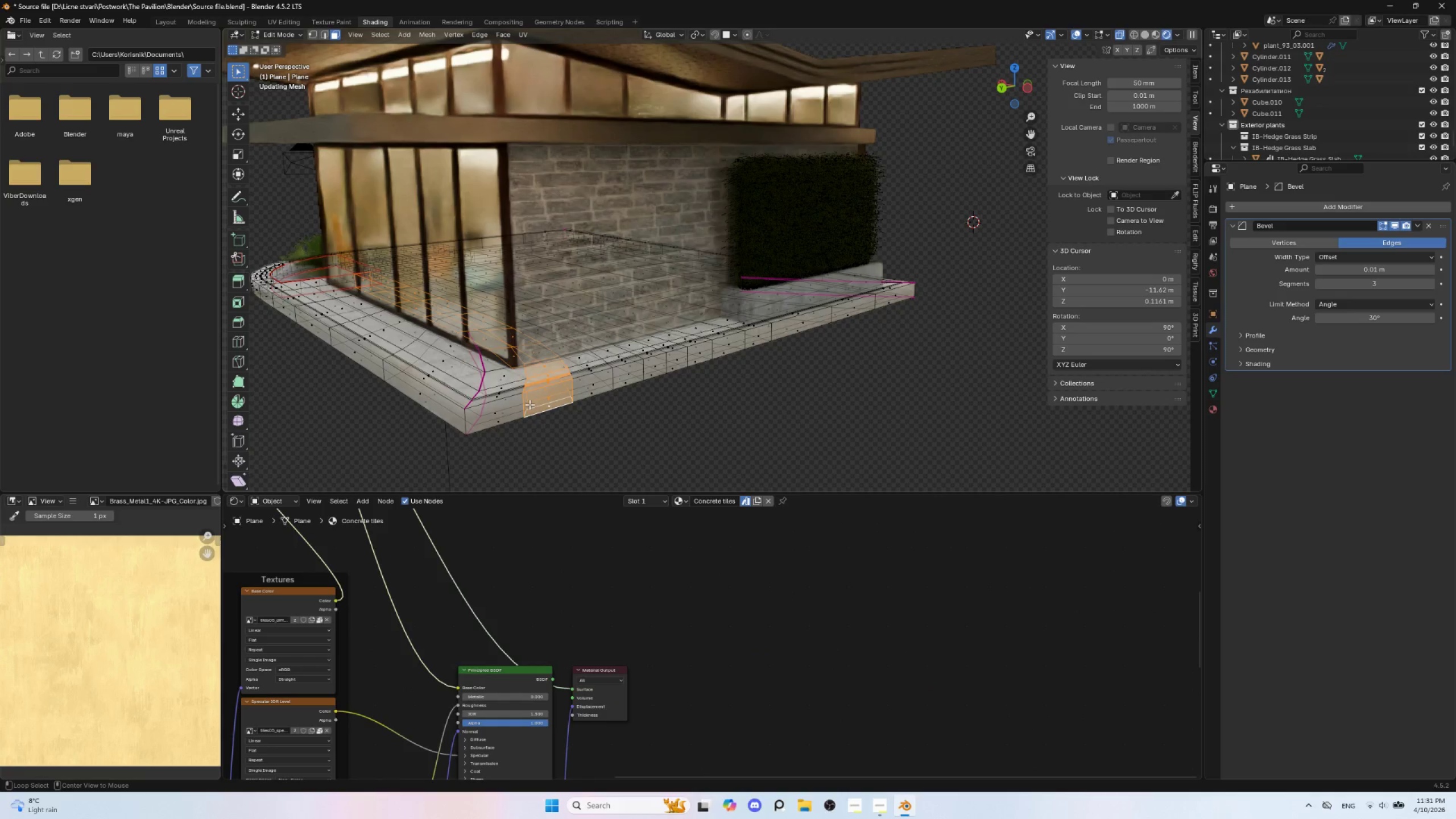 
key(Alt+AltLeft)
 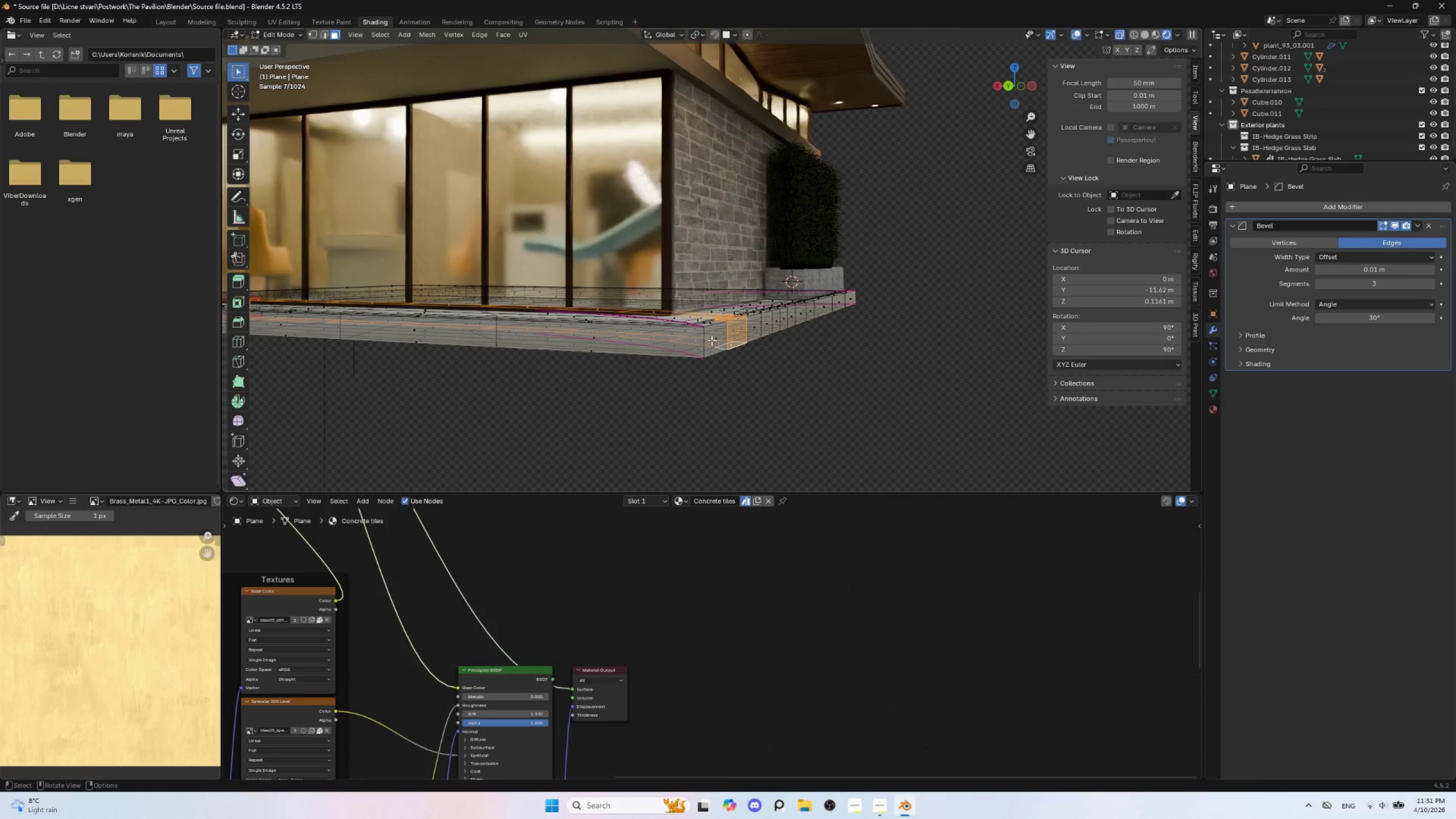 
hold_key(key=AltLeft, duration=1.36)
left_click([726, 336])
 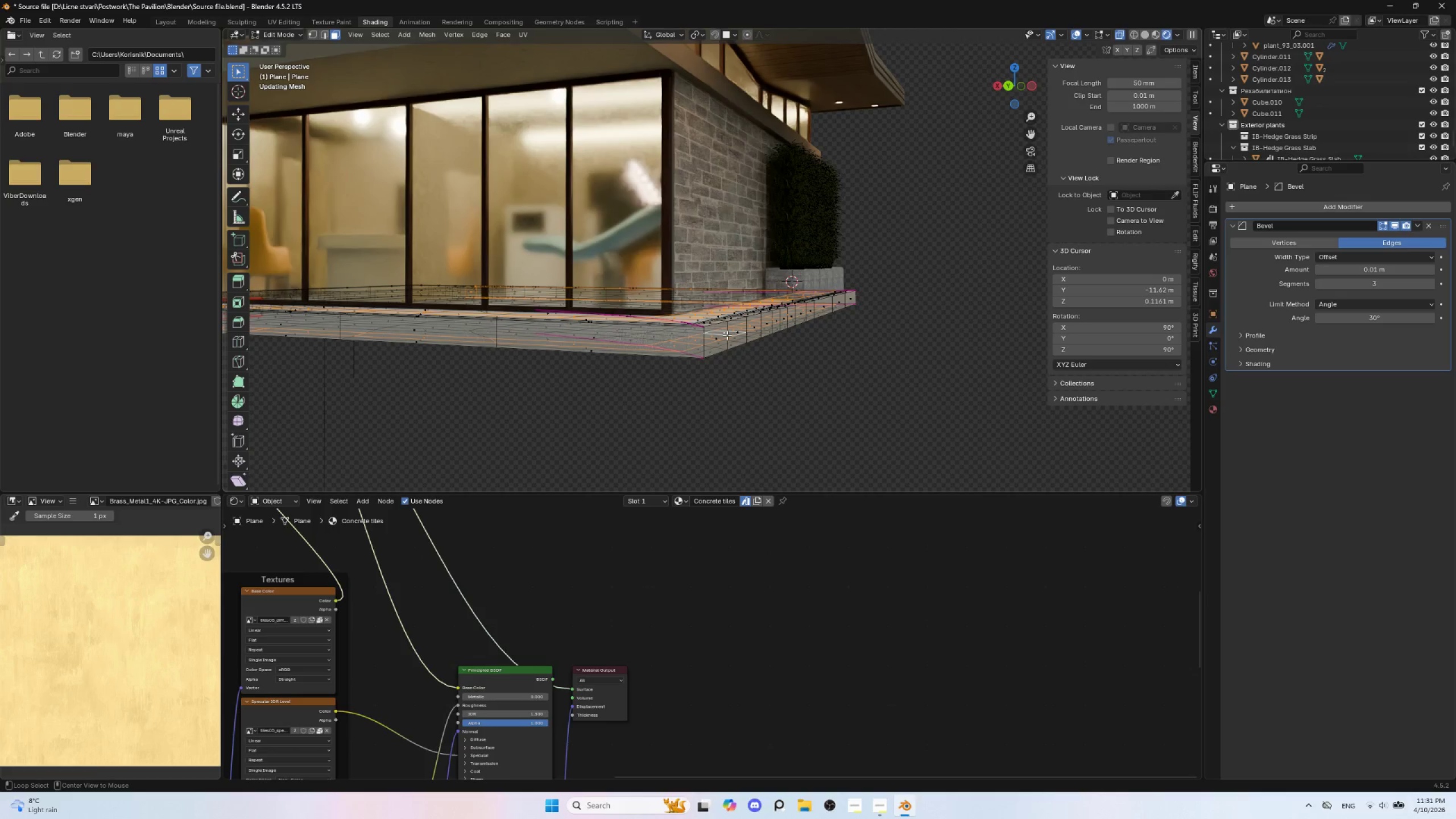 
left_click([727, 335])
 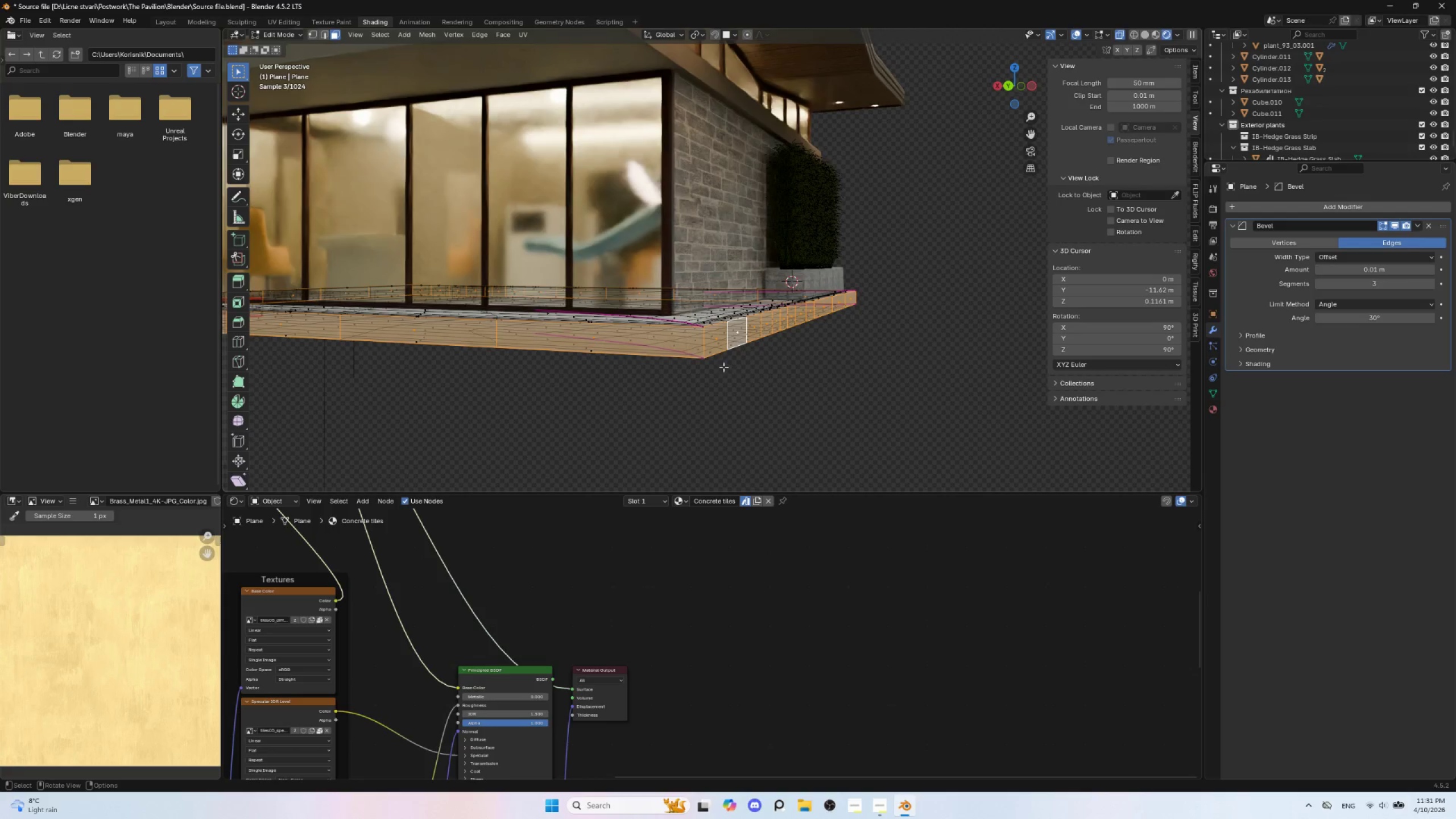 
hold_key(key=AltLeft, duration=0.44)
 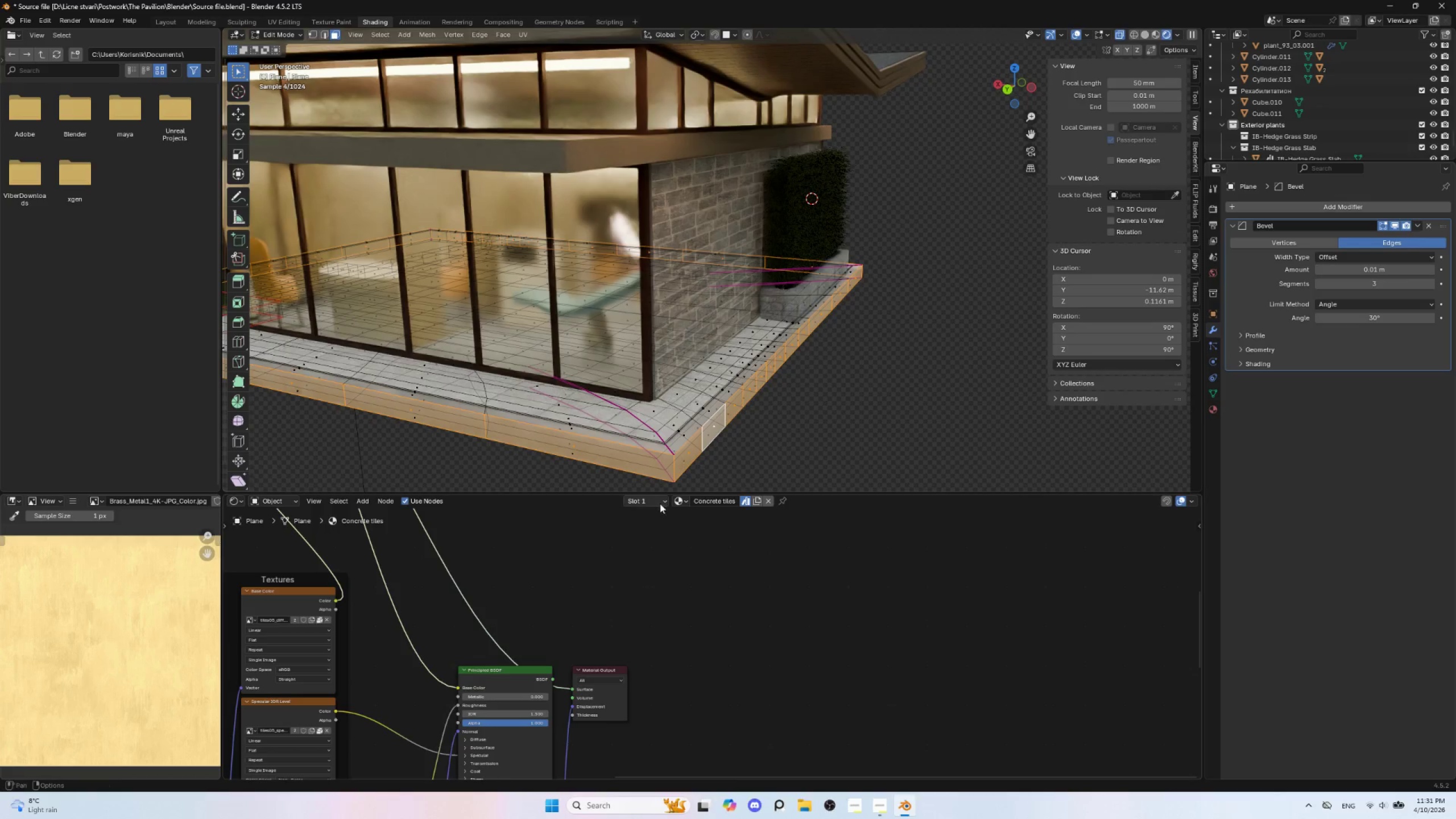 
left_click([684, 461])
 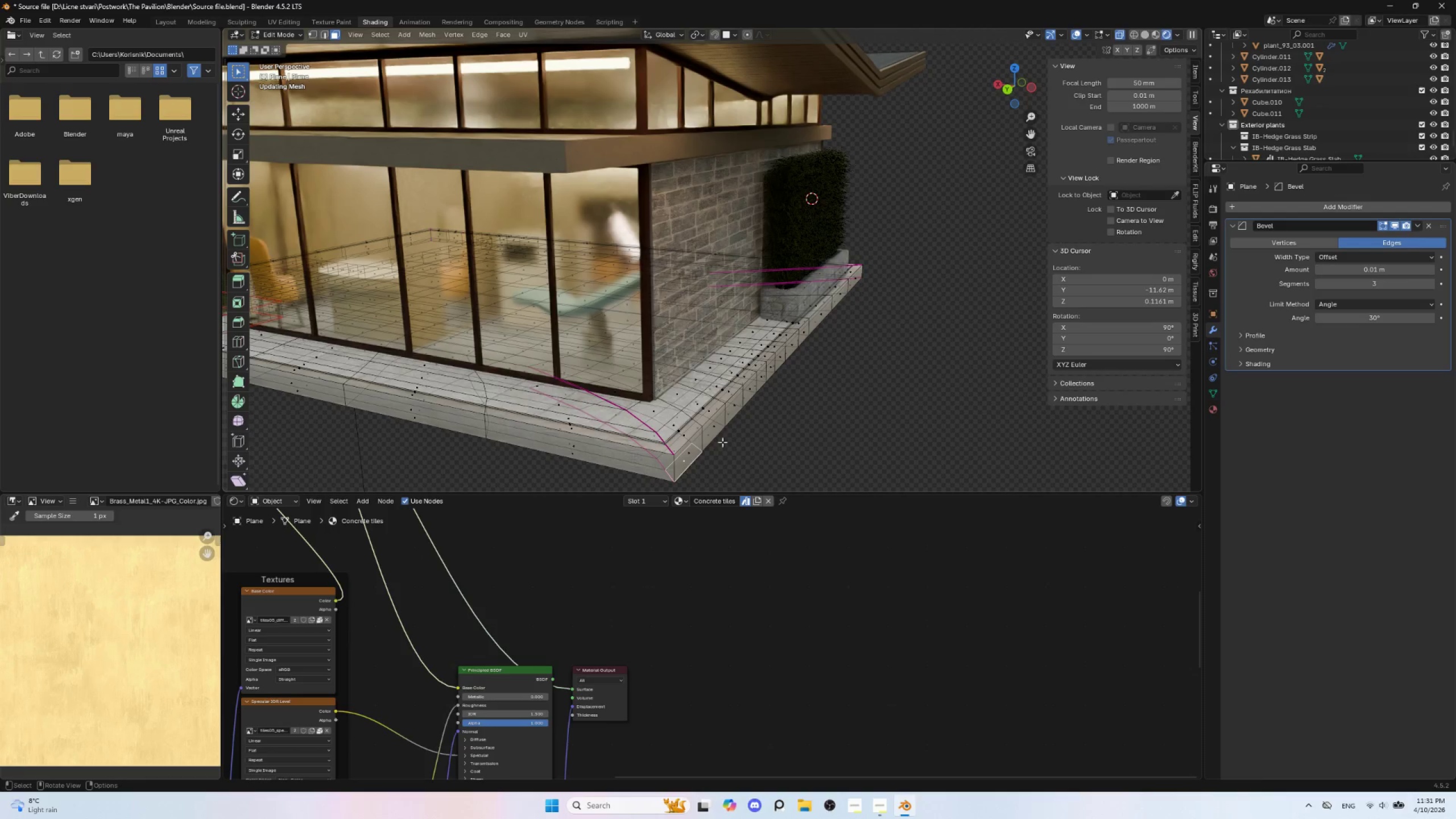 
key(Shift+ShiftLeft)
 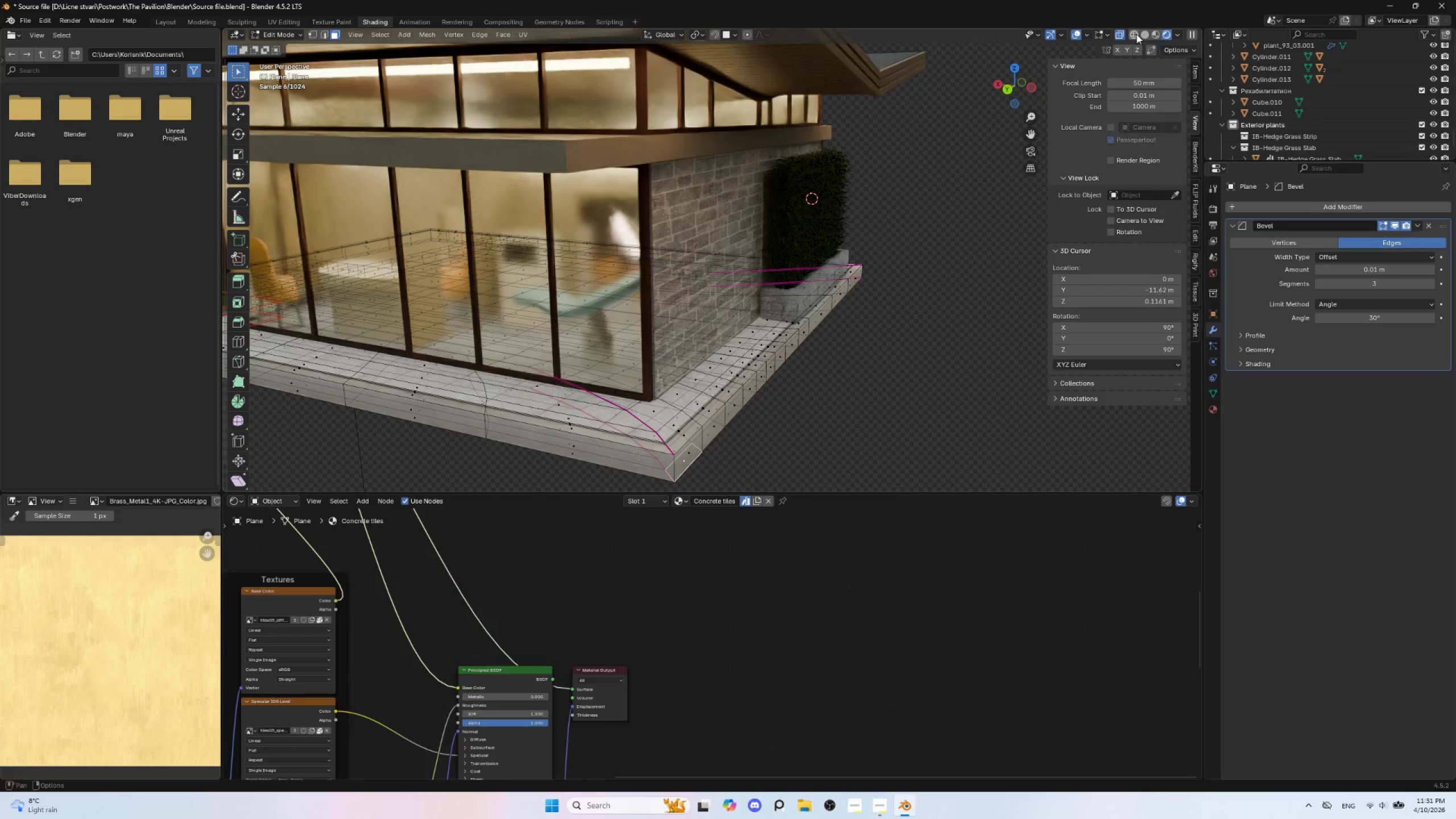 
left_click([1122, 35])
 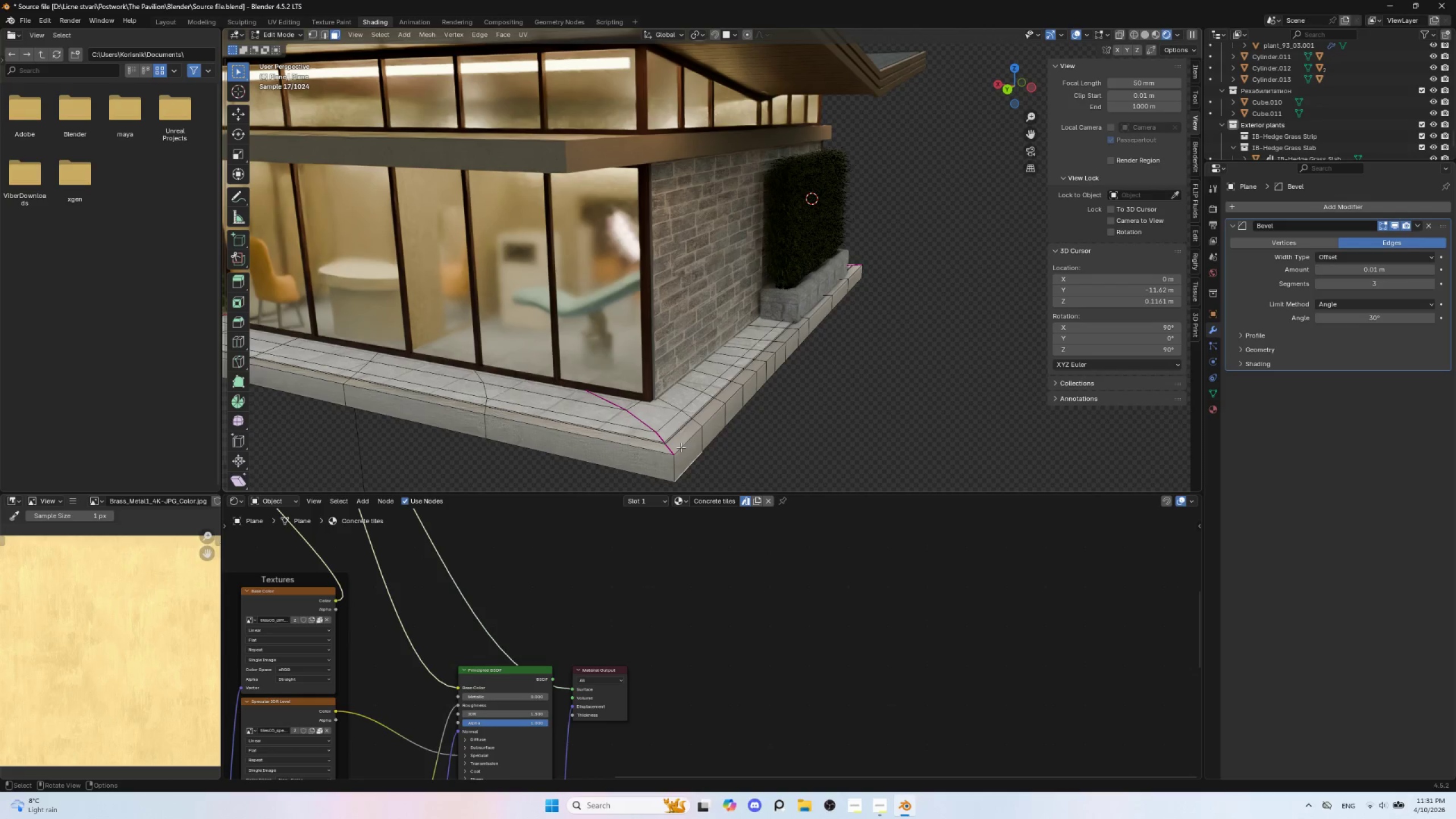 
left_click([691, 452])
 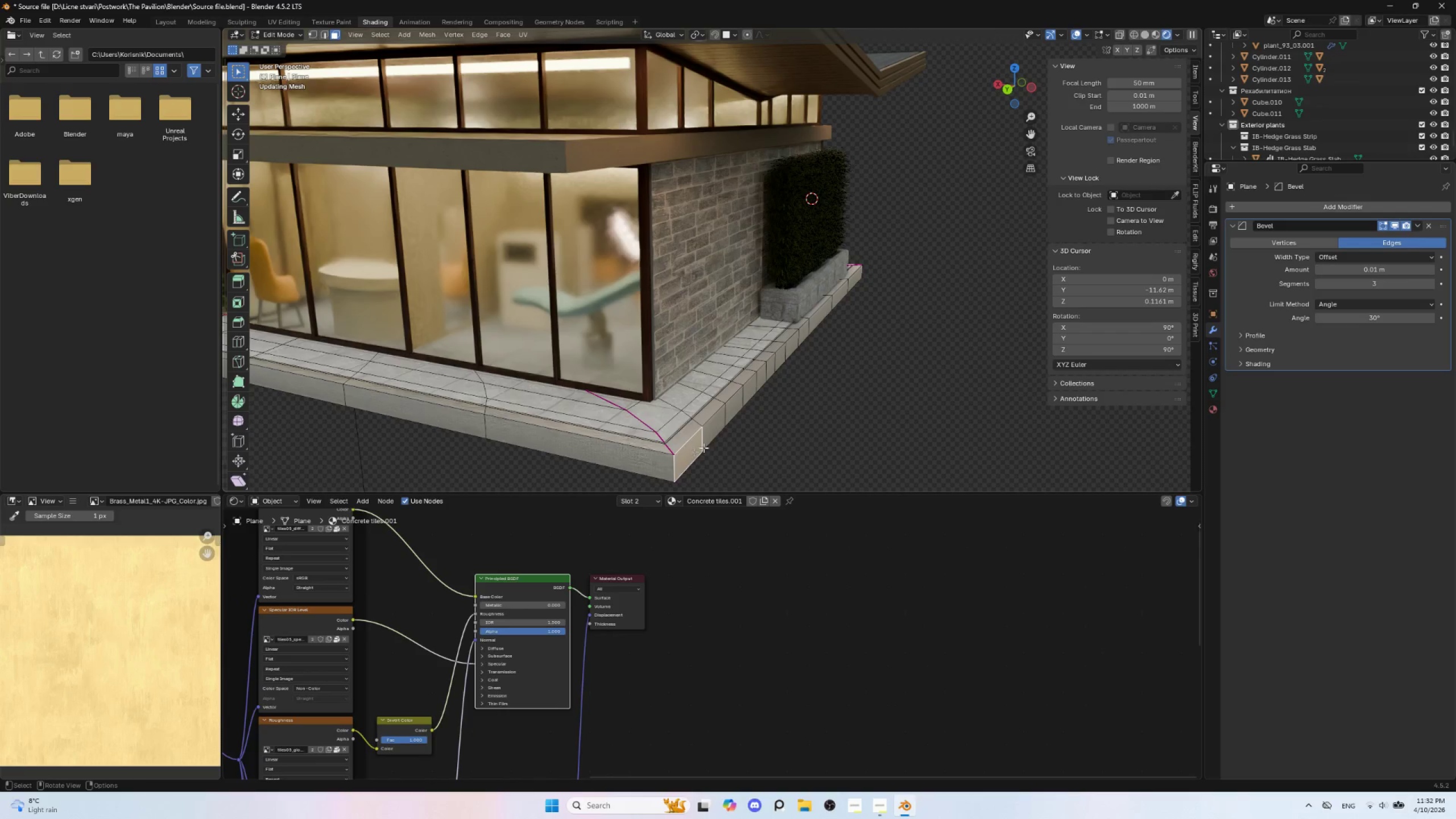 
hold_key(key=ShiftLeft, duration=1.51)
left_click([716, 432])
 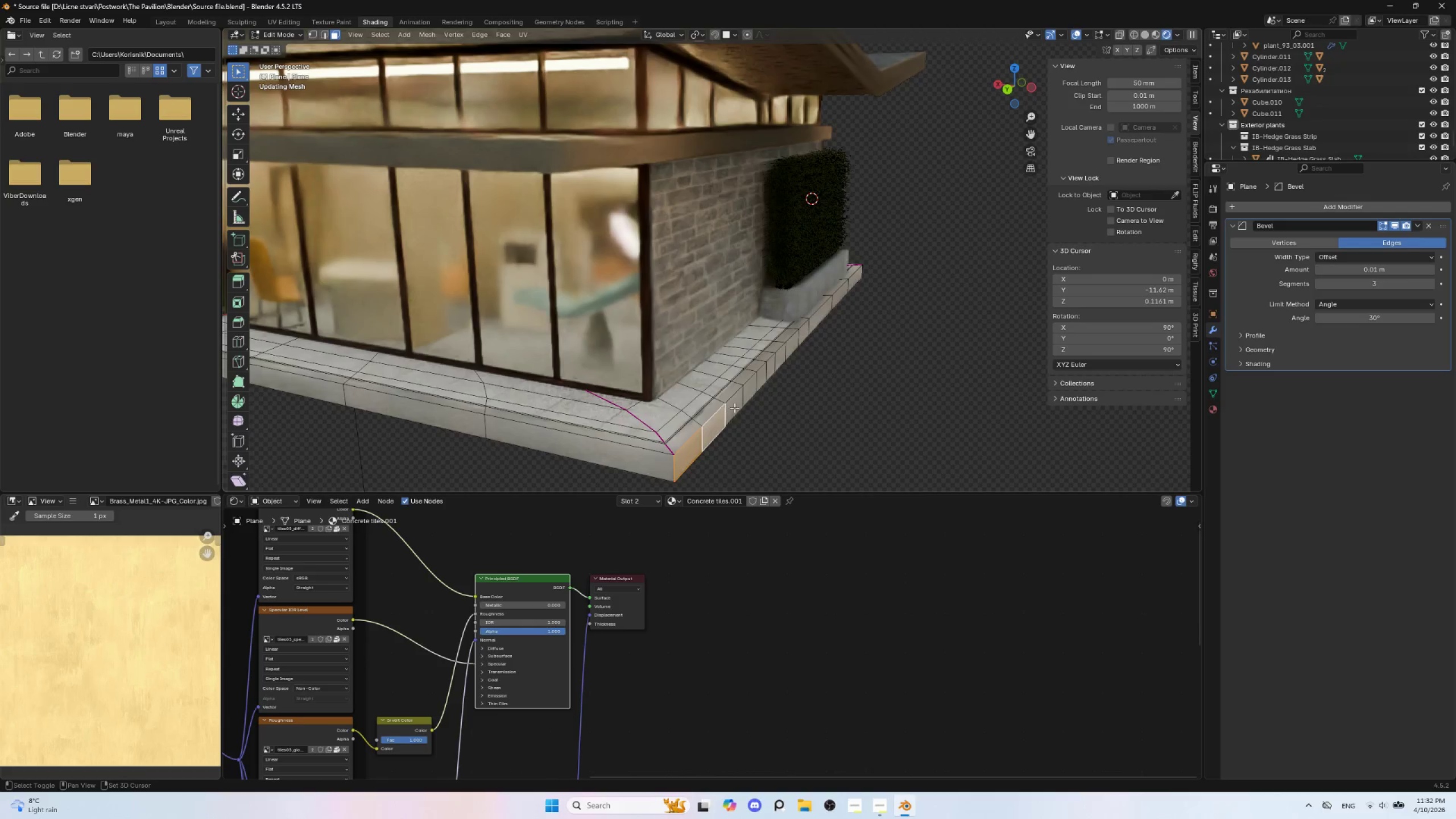 
left_click([734, 407])
 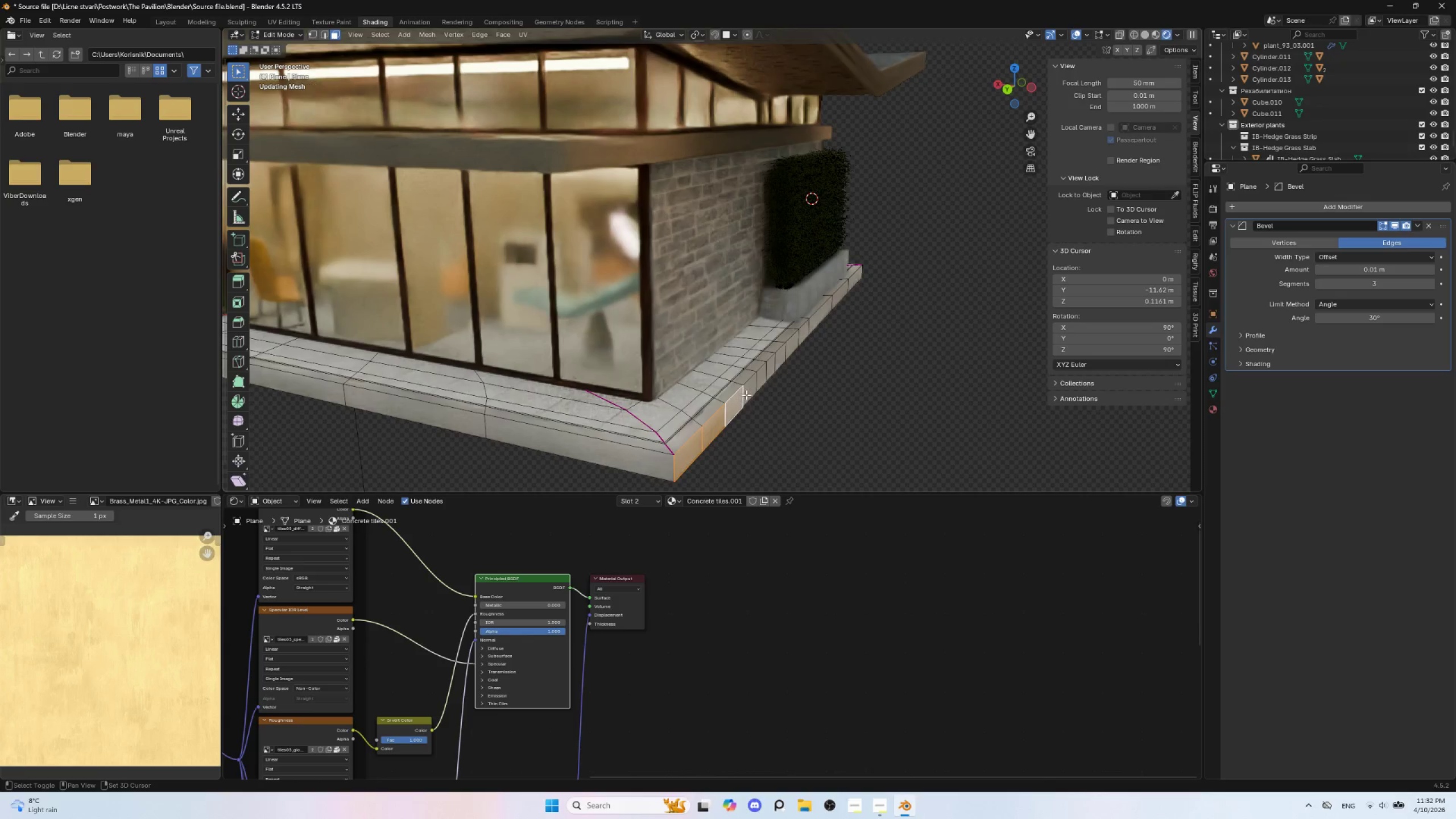 
double_click([746, 395])
 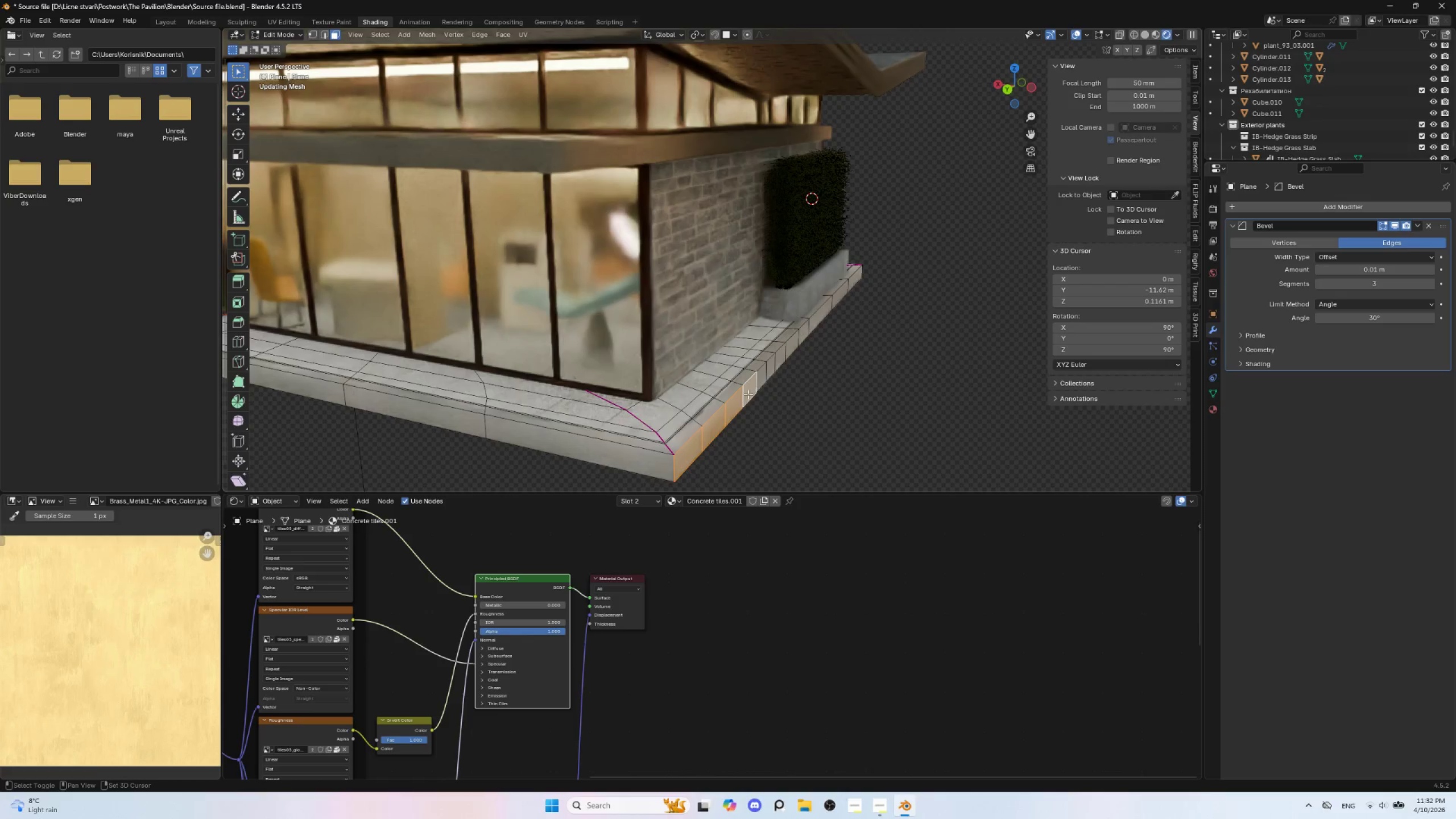 
key(Shift+ShiftLeft)
 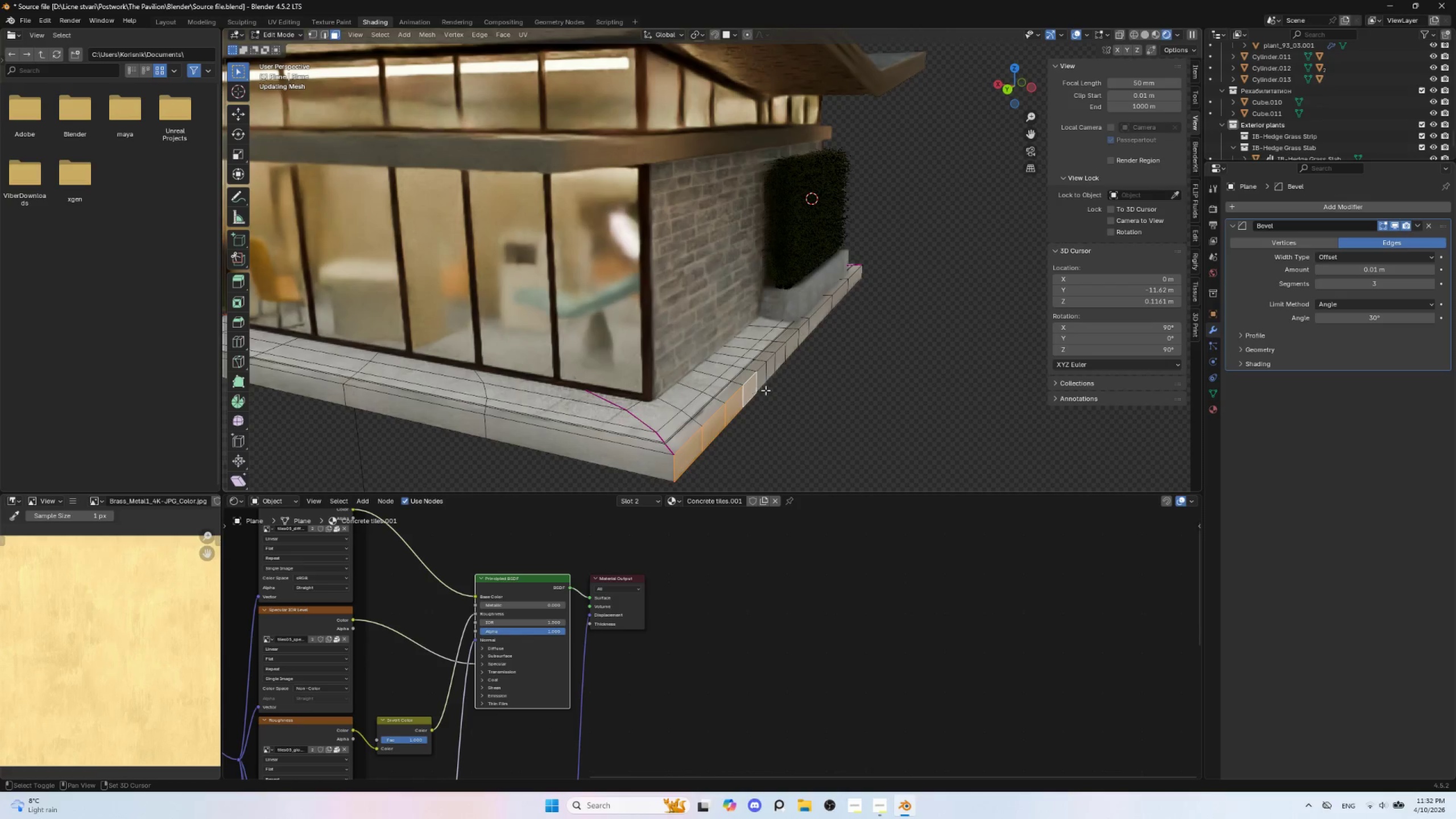 
key(Shift+ShiftLeft)
 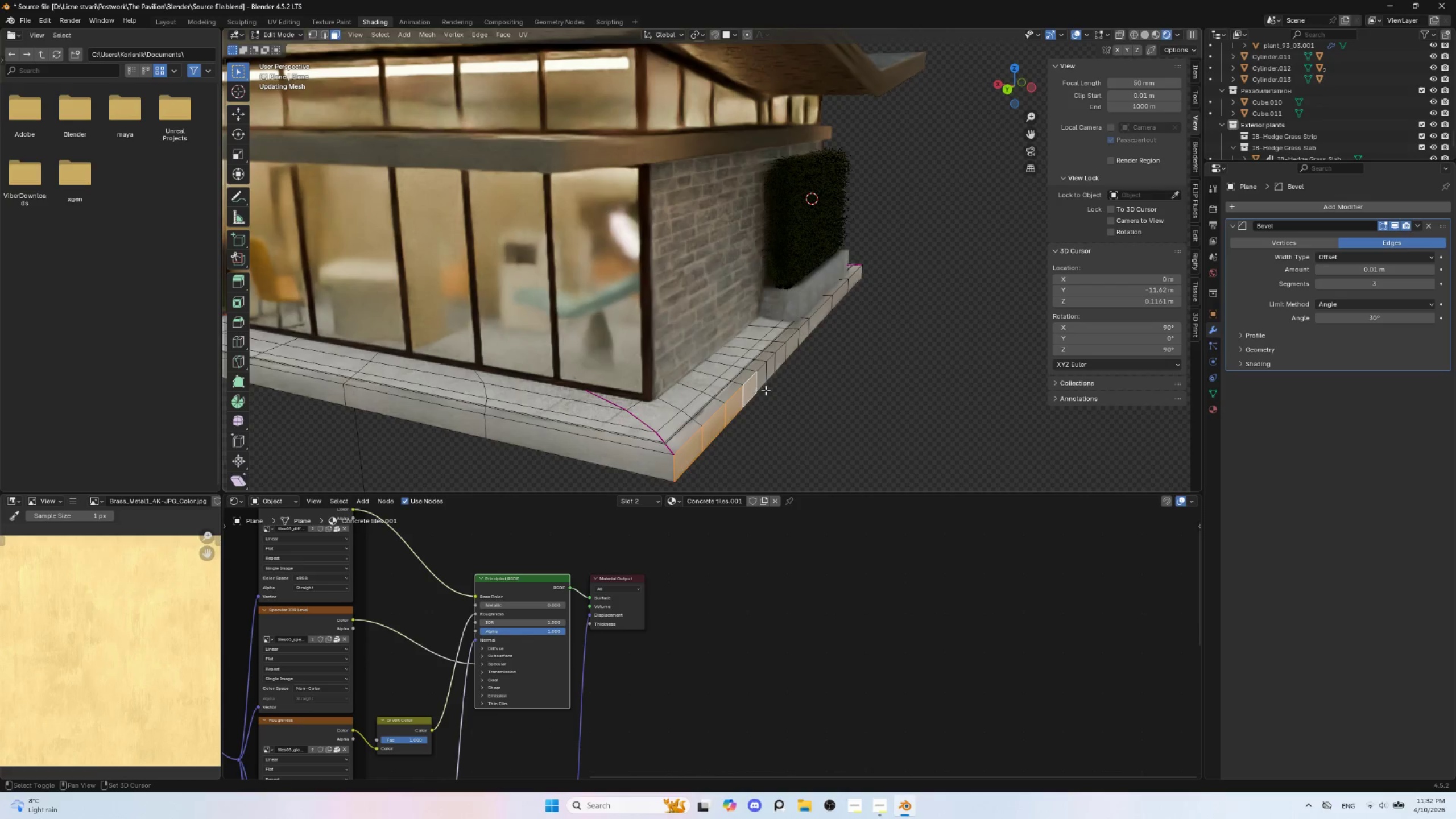 
key(Shift+ShiftLeft)
 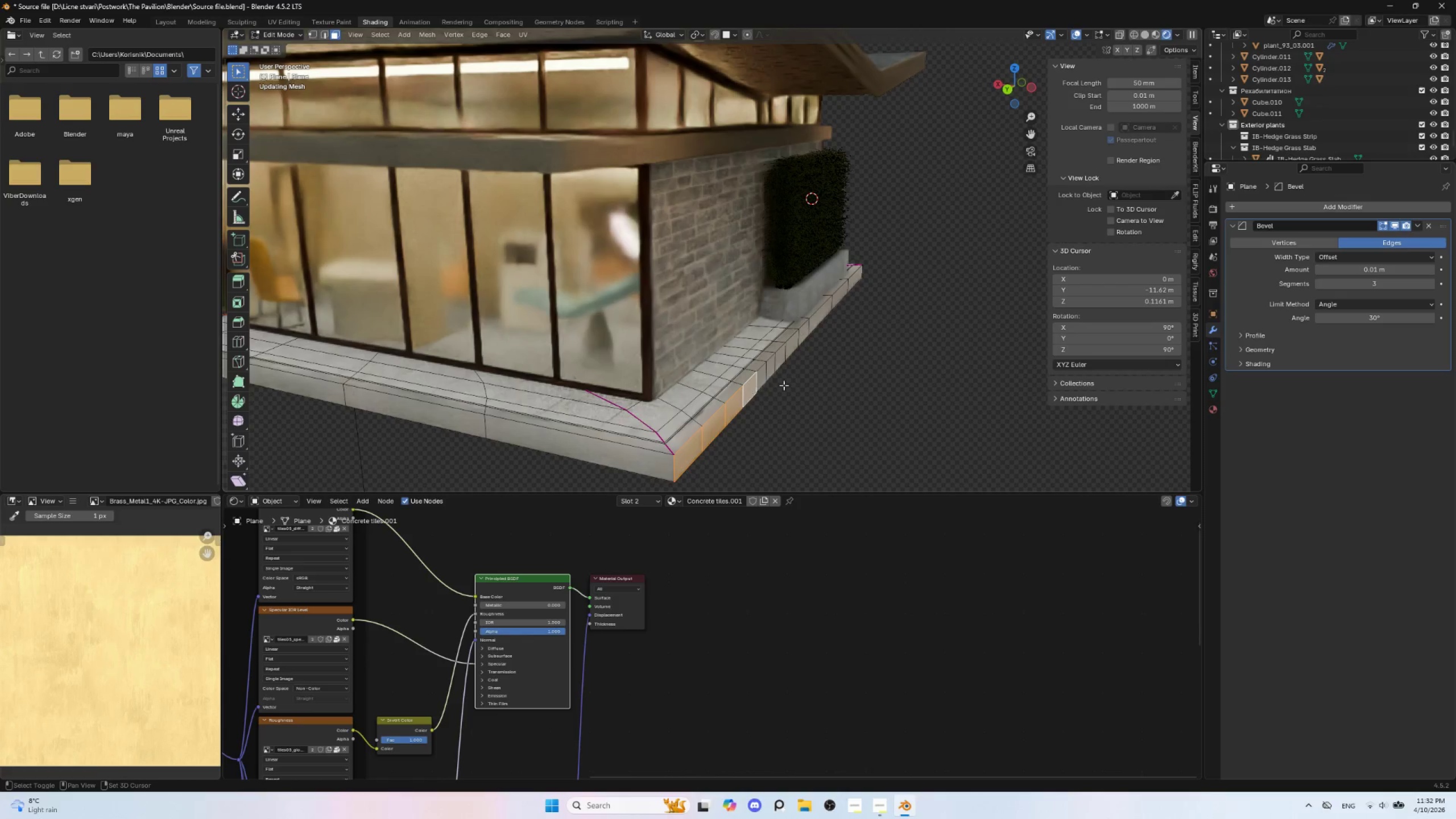 
key(Shift+ShiftLeft)
 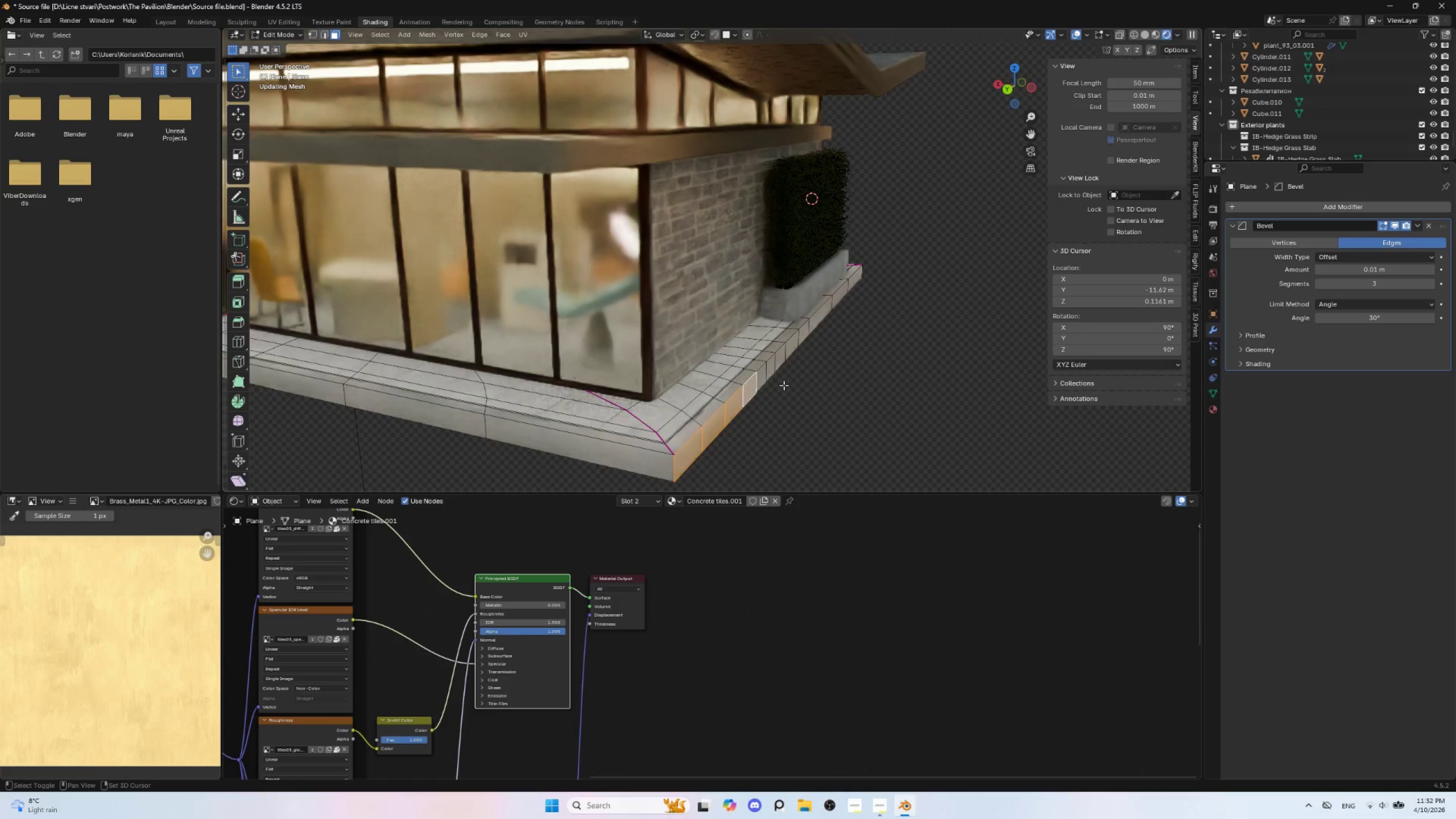 
key(Shift+ShiftLeft)
 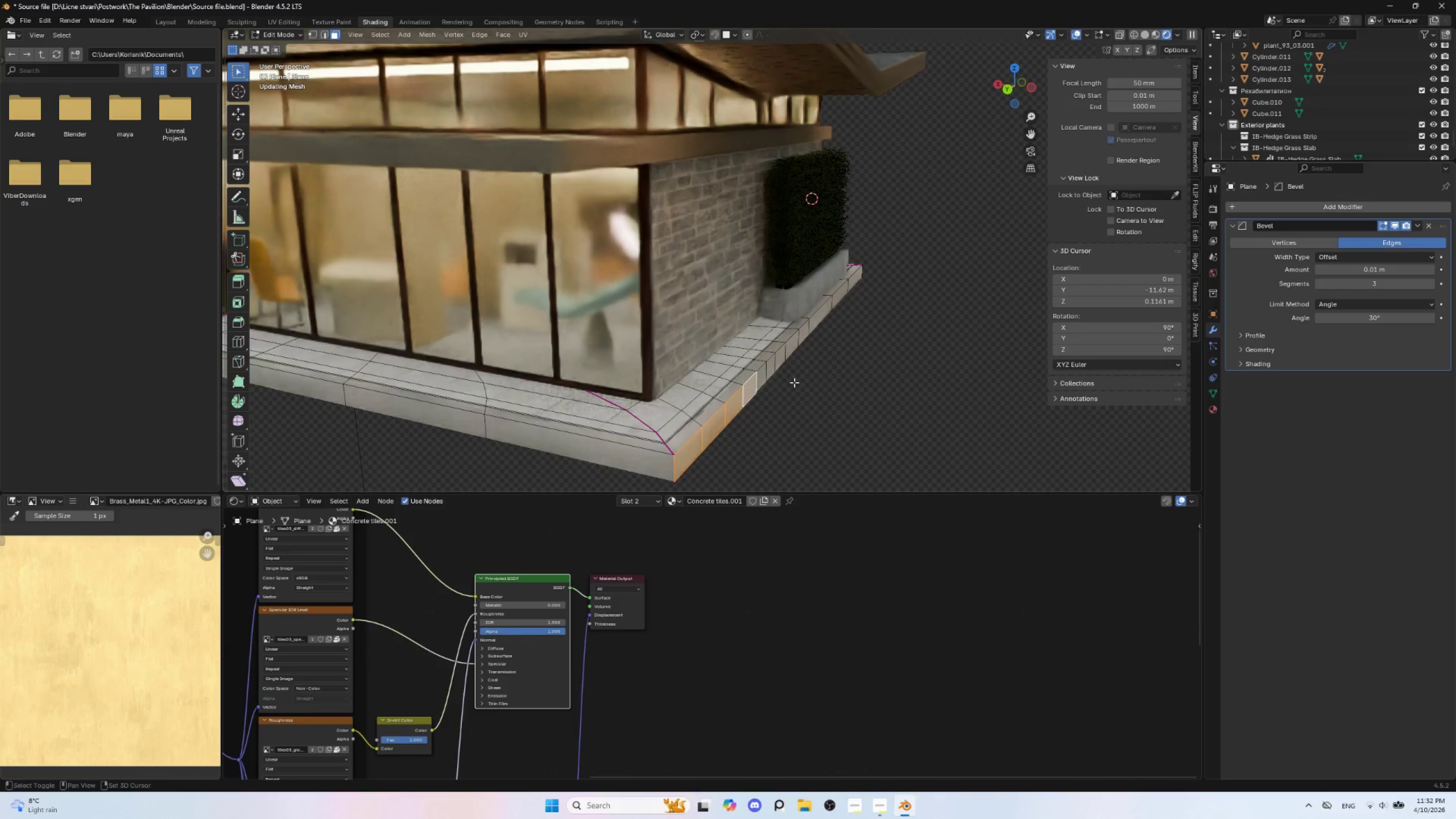 
key(Shift+ShiftLeft)
 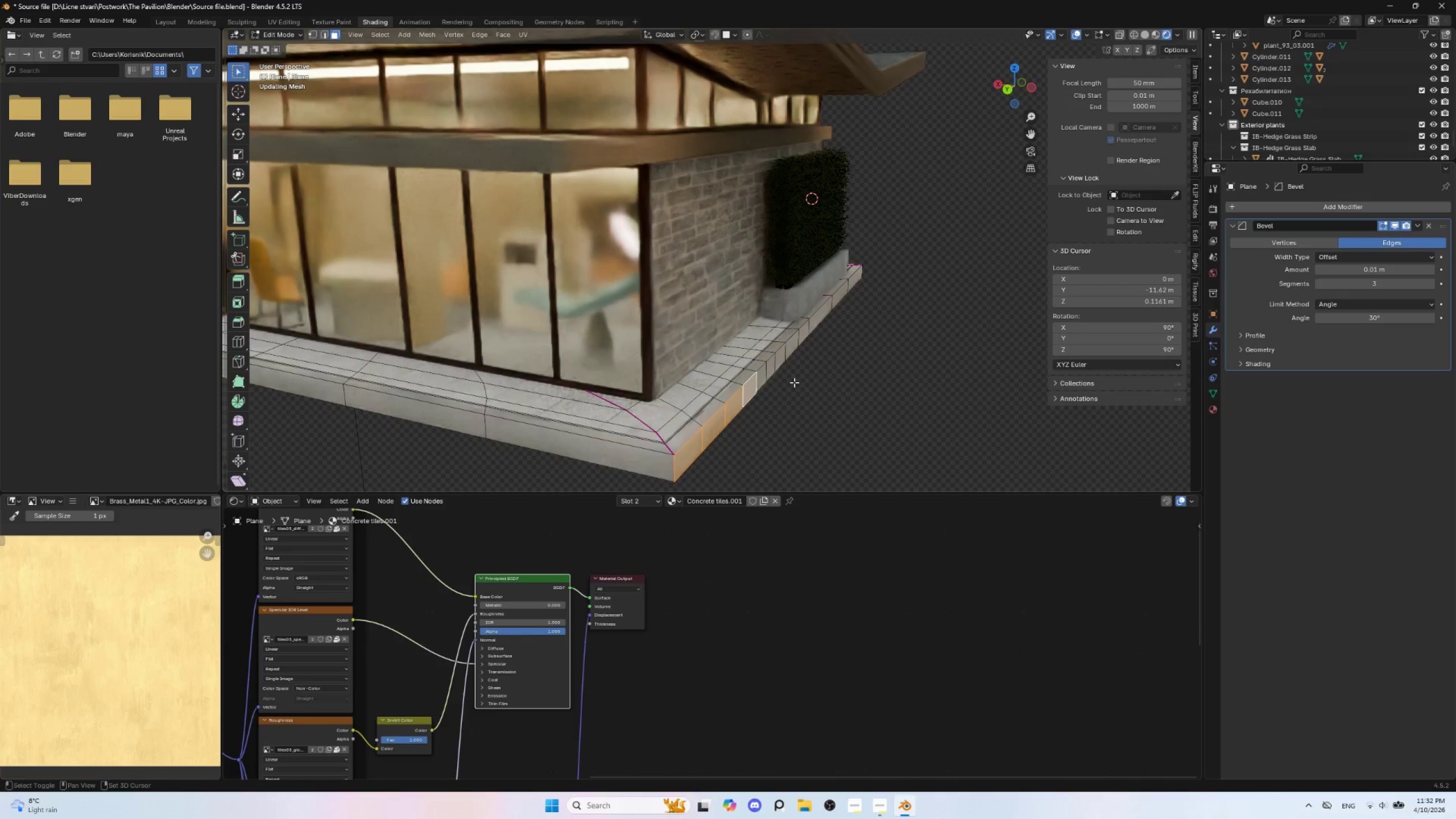 
key(Shift+ShiftLeft)
 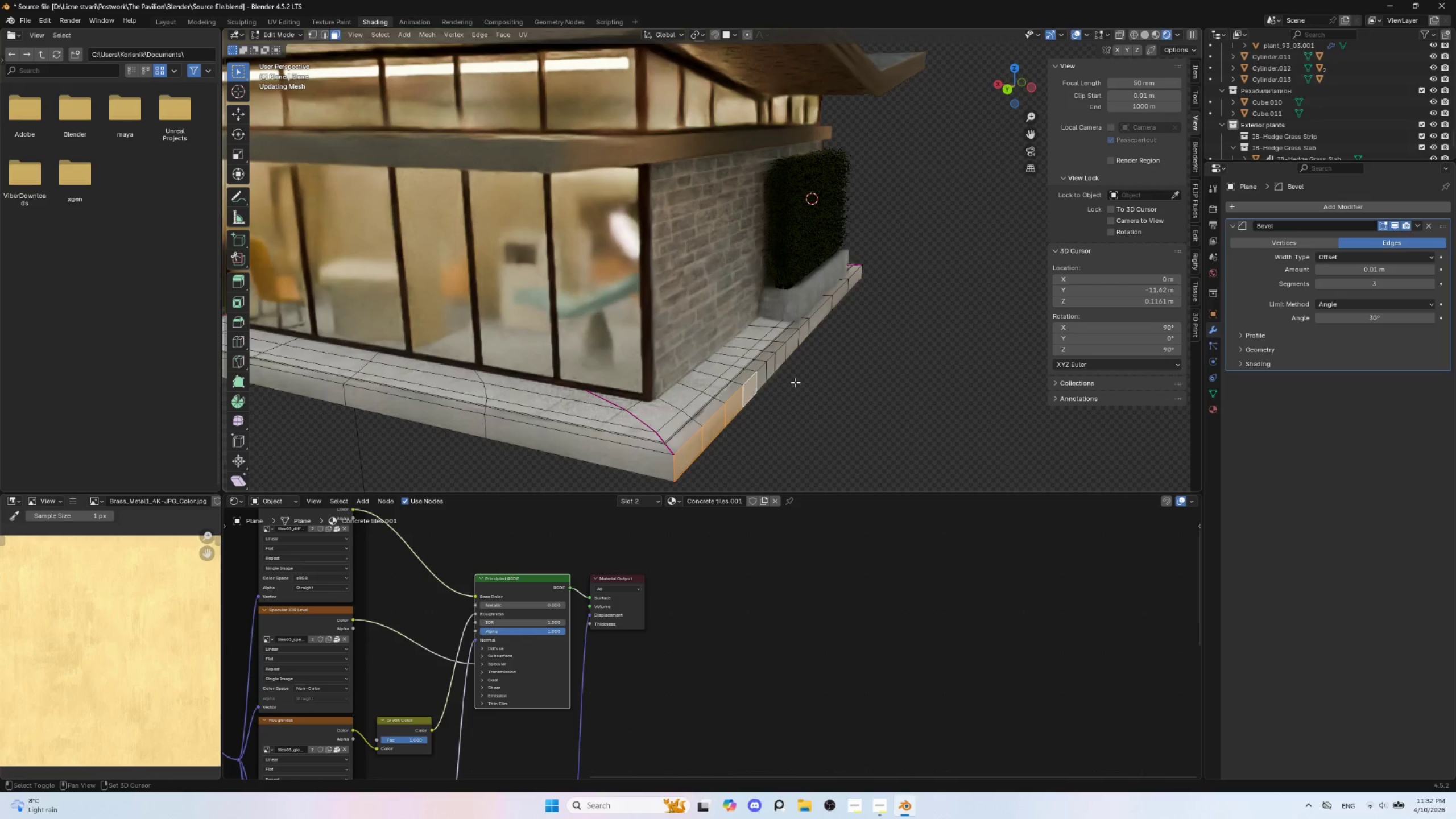 
key(Shift+ShiftLeft)
 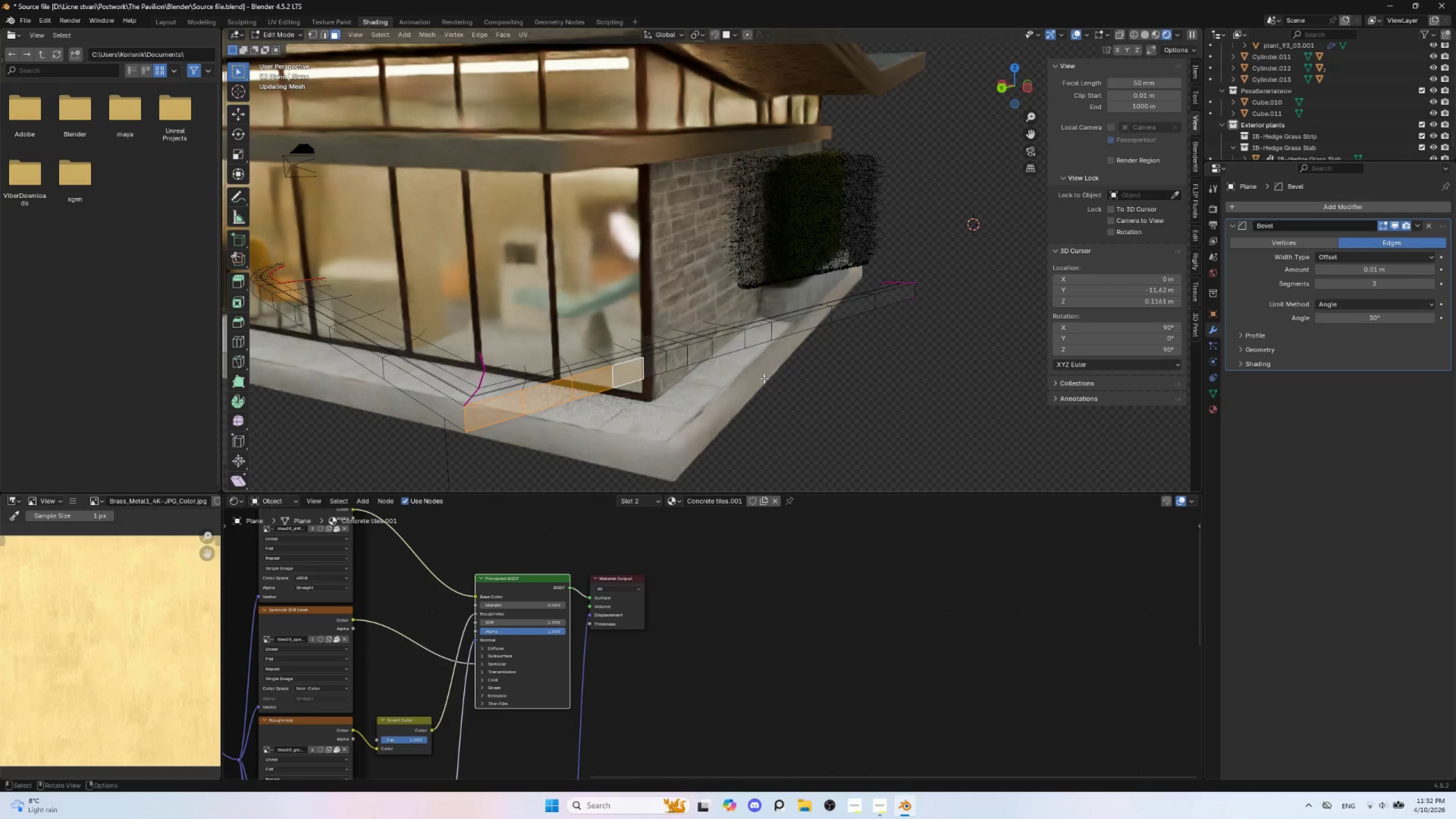 
hold_key(key=ShiftLeft, duration=1.5)
left_click([661, 362])
 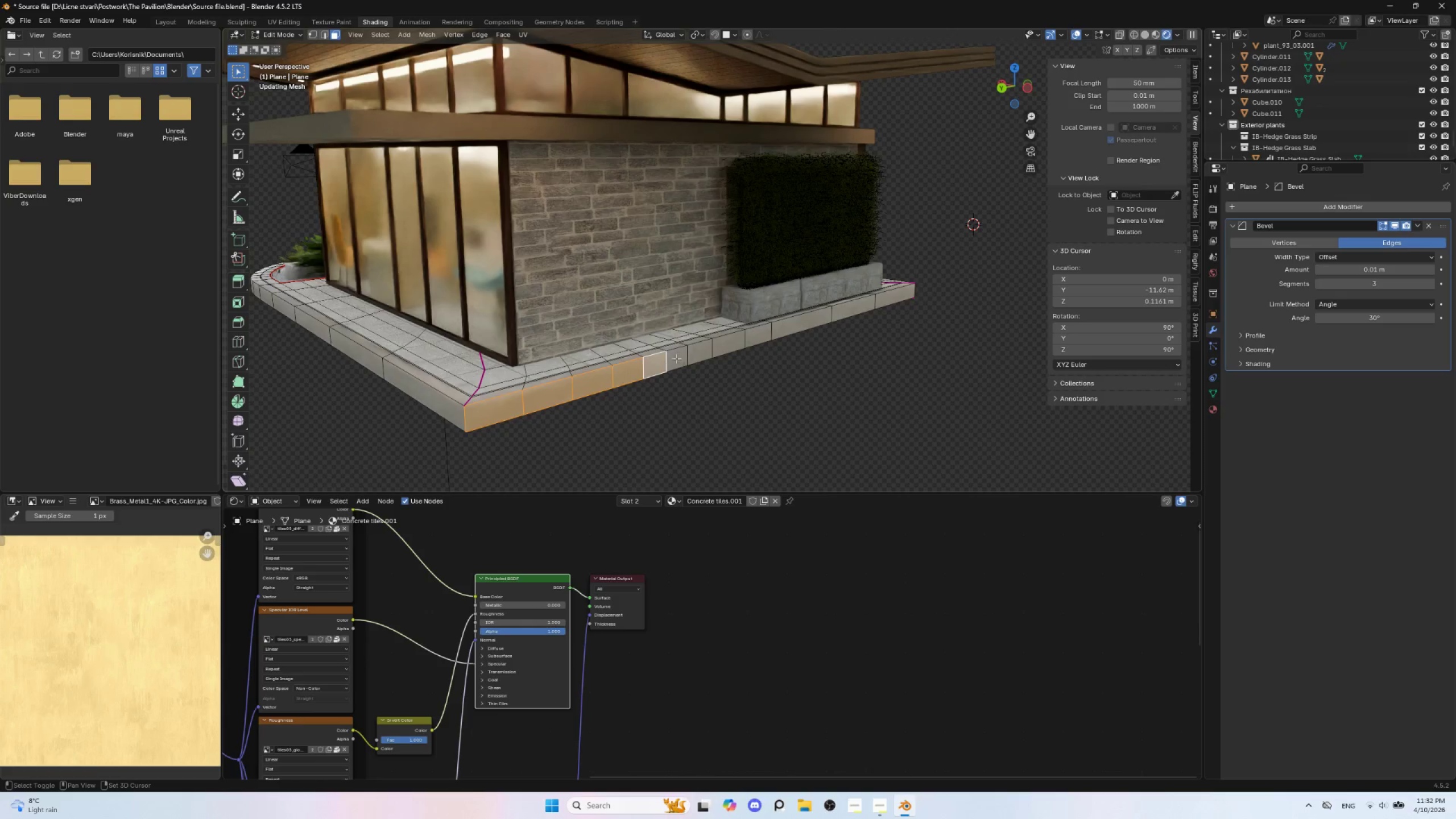 
left_click([679, 356])
 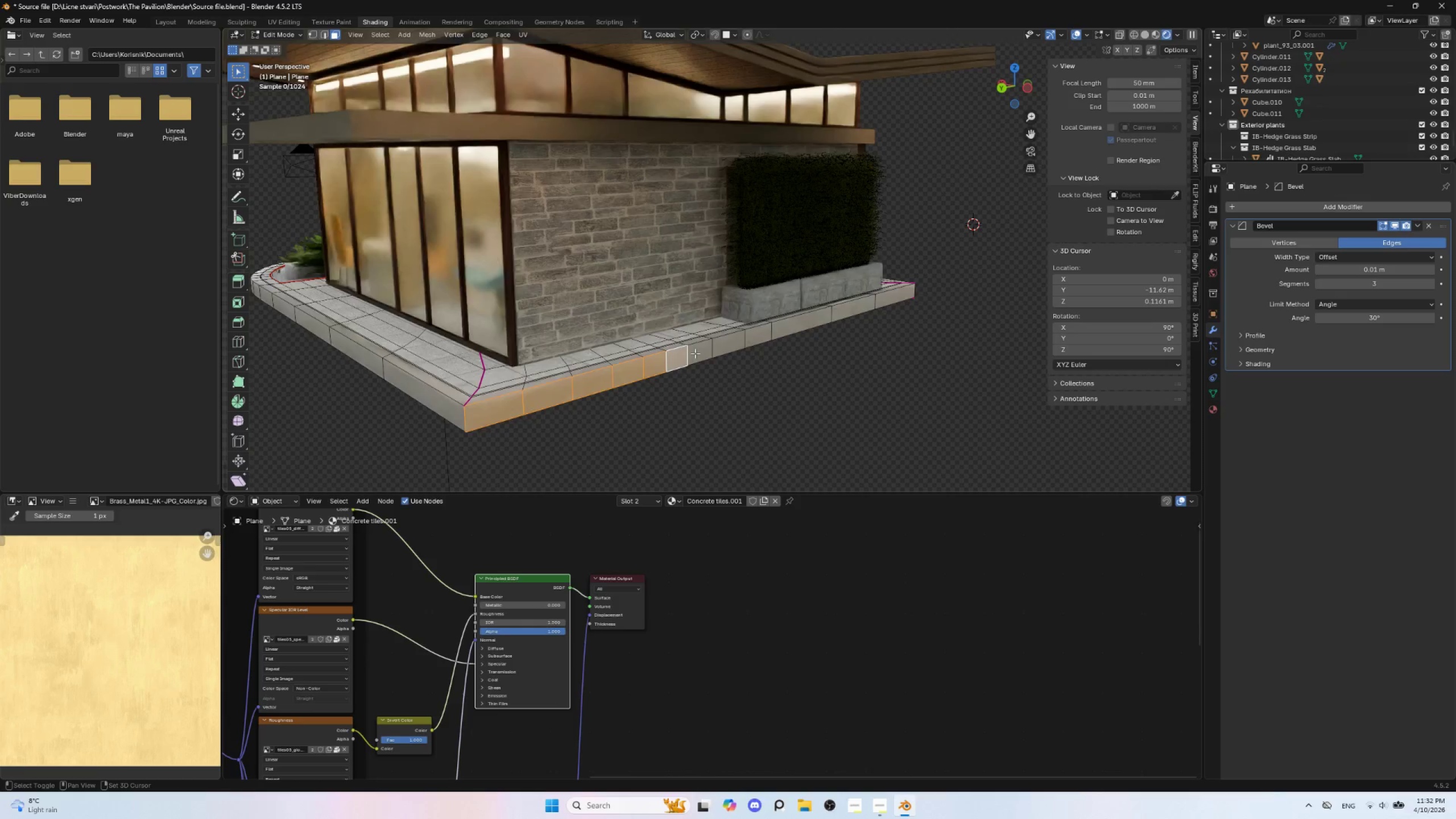 
double_click([696, 353])
 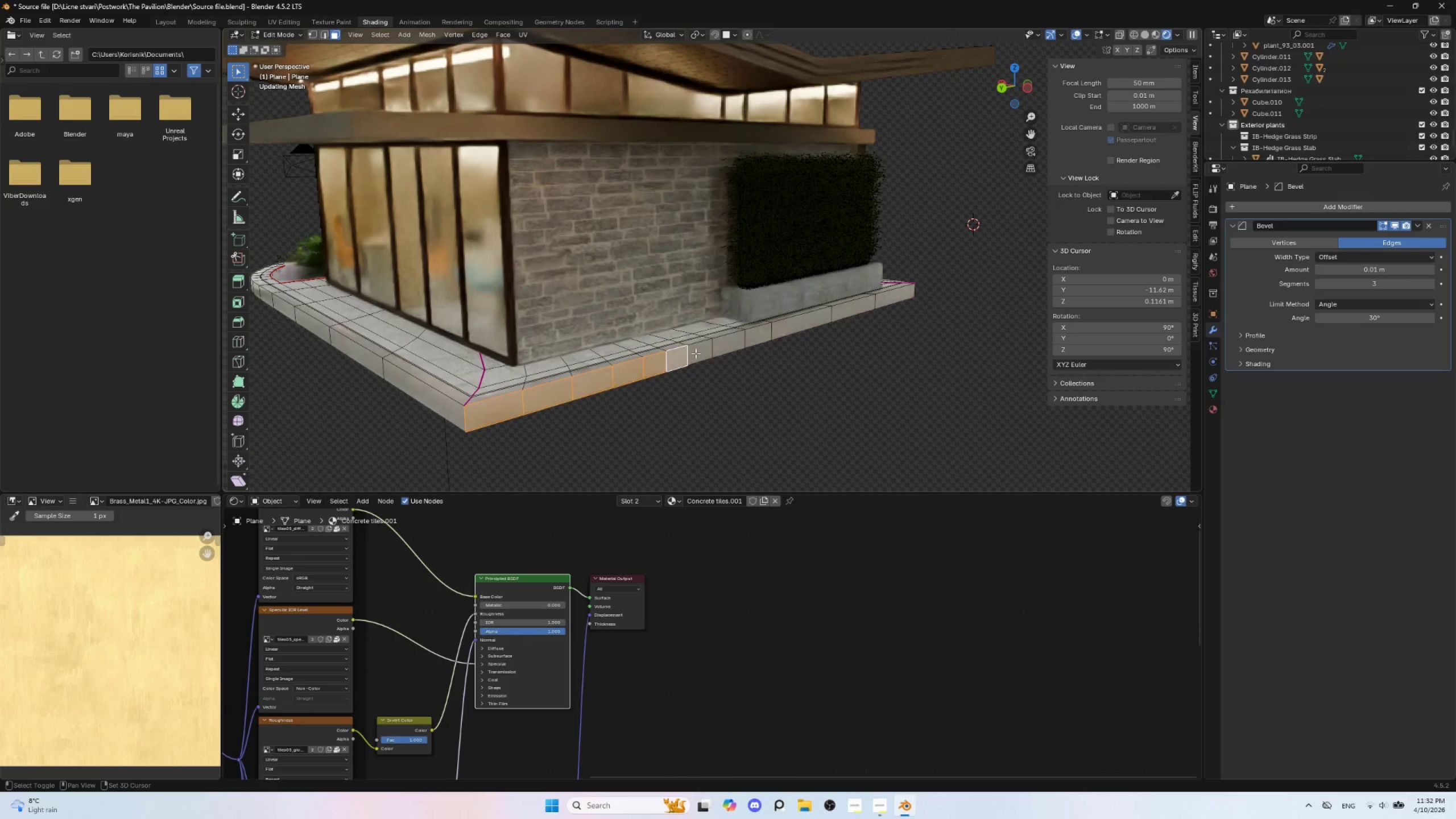 
hold_key(key=ShiftLeft, duration=1.51)
triple_click([729, 348])
 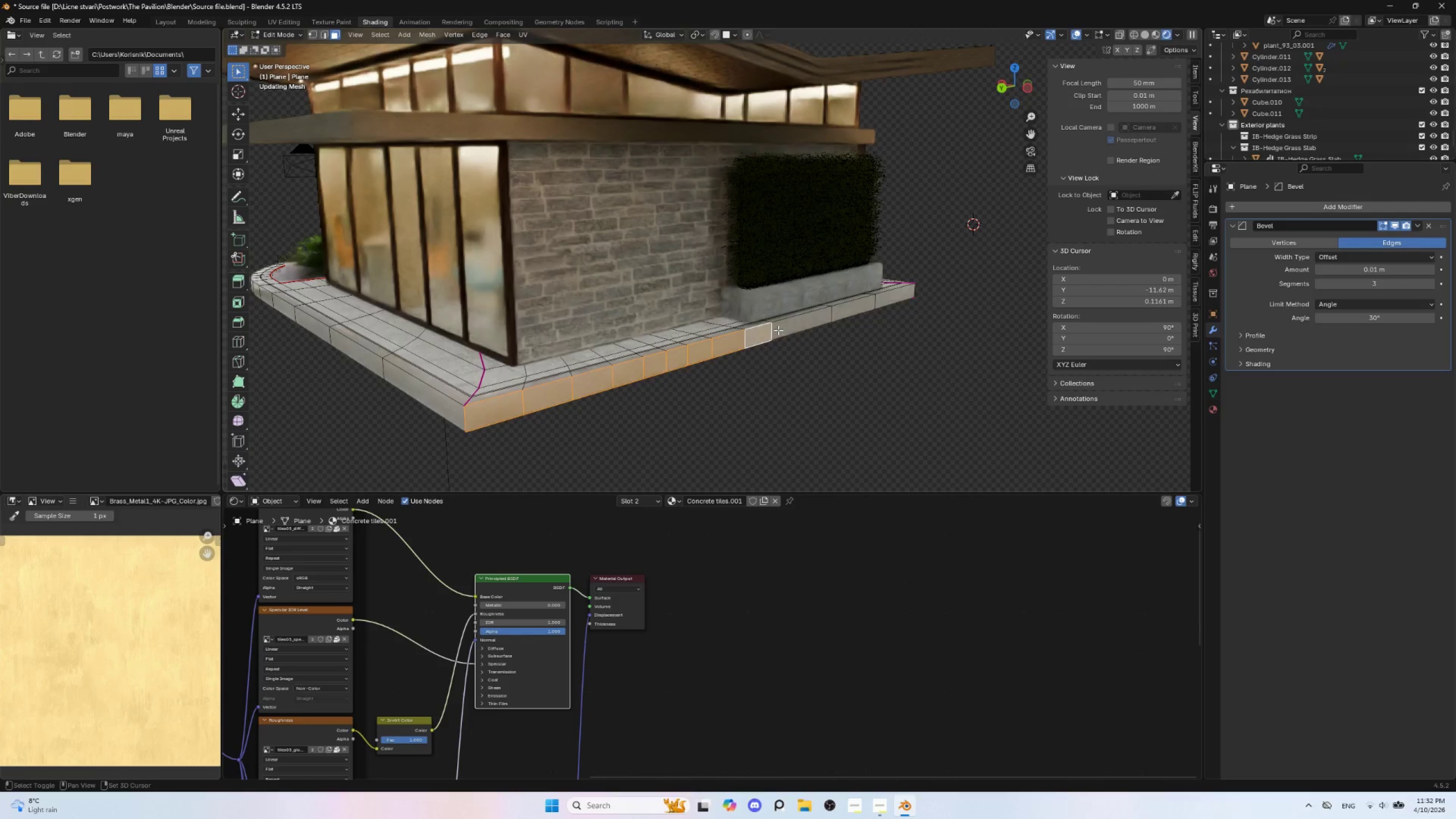 
left_click([785, 328])
 